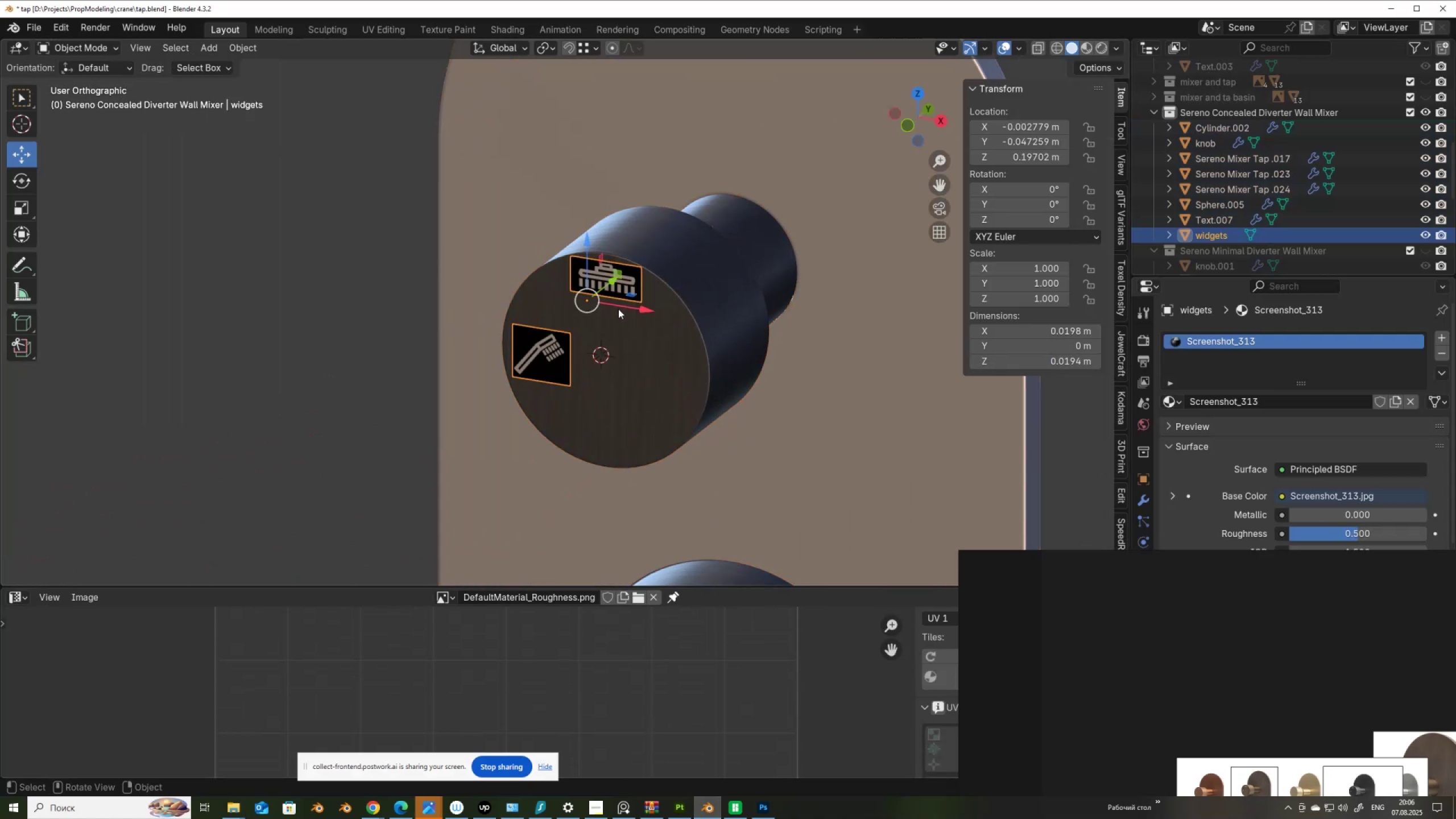 
key(Shift+D)
 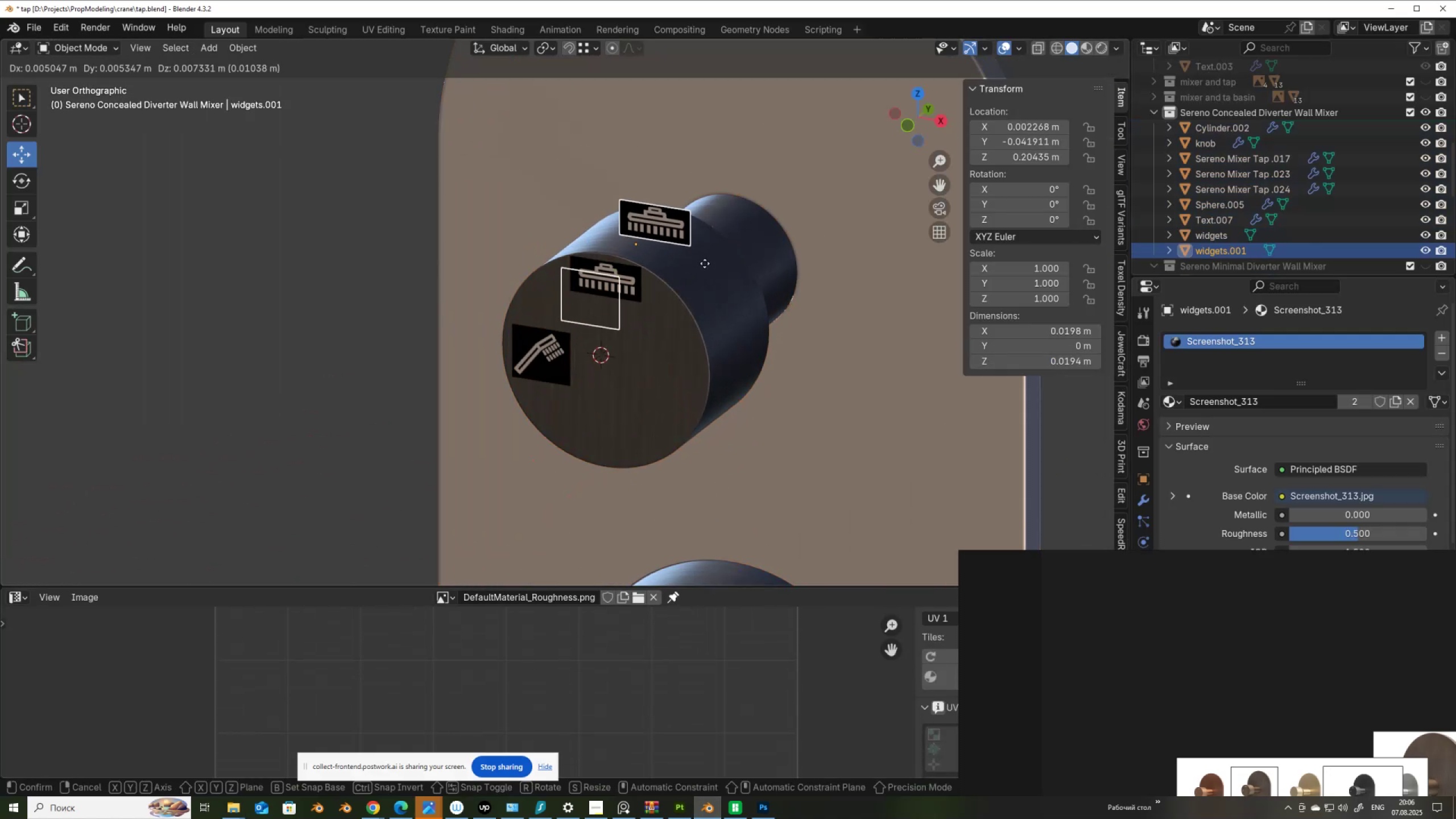 
right_click([705, 263])
 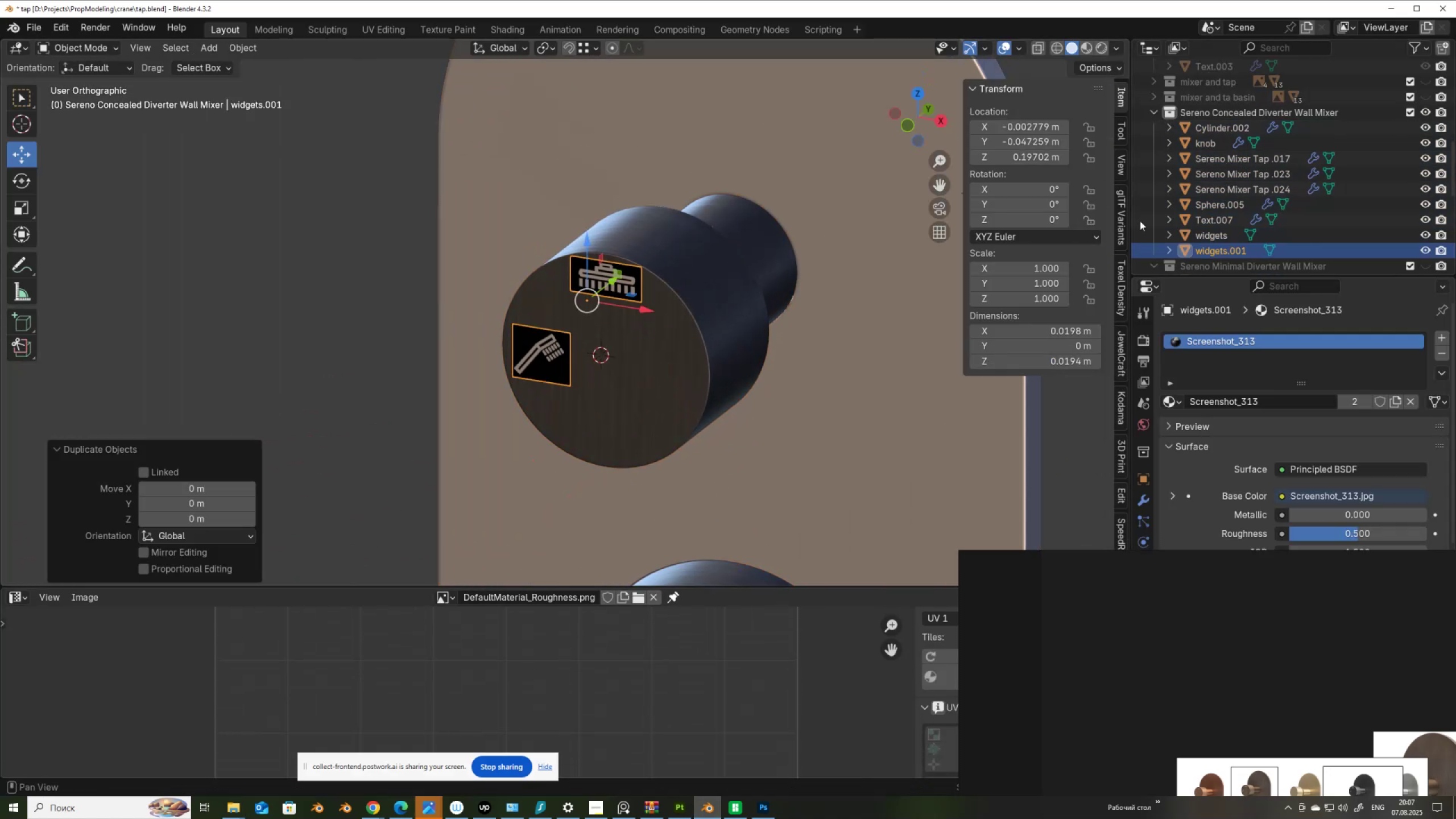 
scroll: coordinate [1252, 238], scroll_direction: down, amount: 2.0
 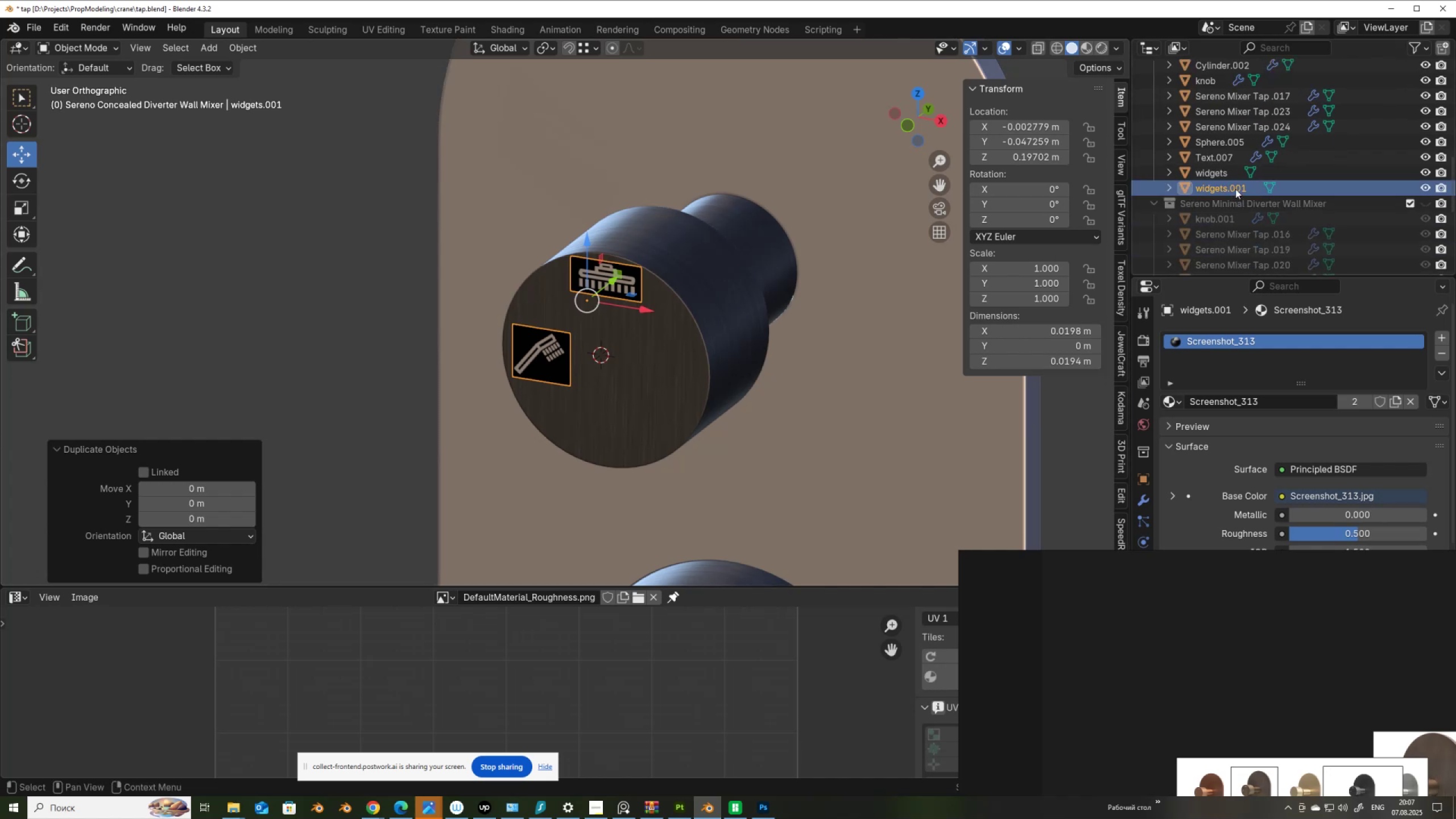 
left_click_drag(start_coordinate=[1235, 189], to_coordinate=[1239, 220])
 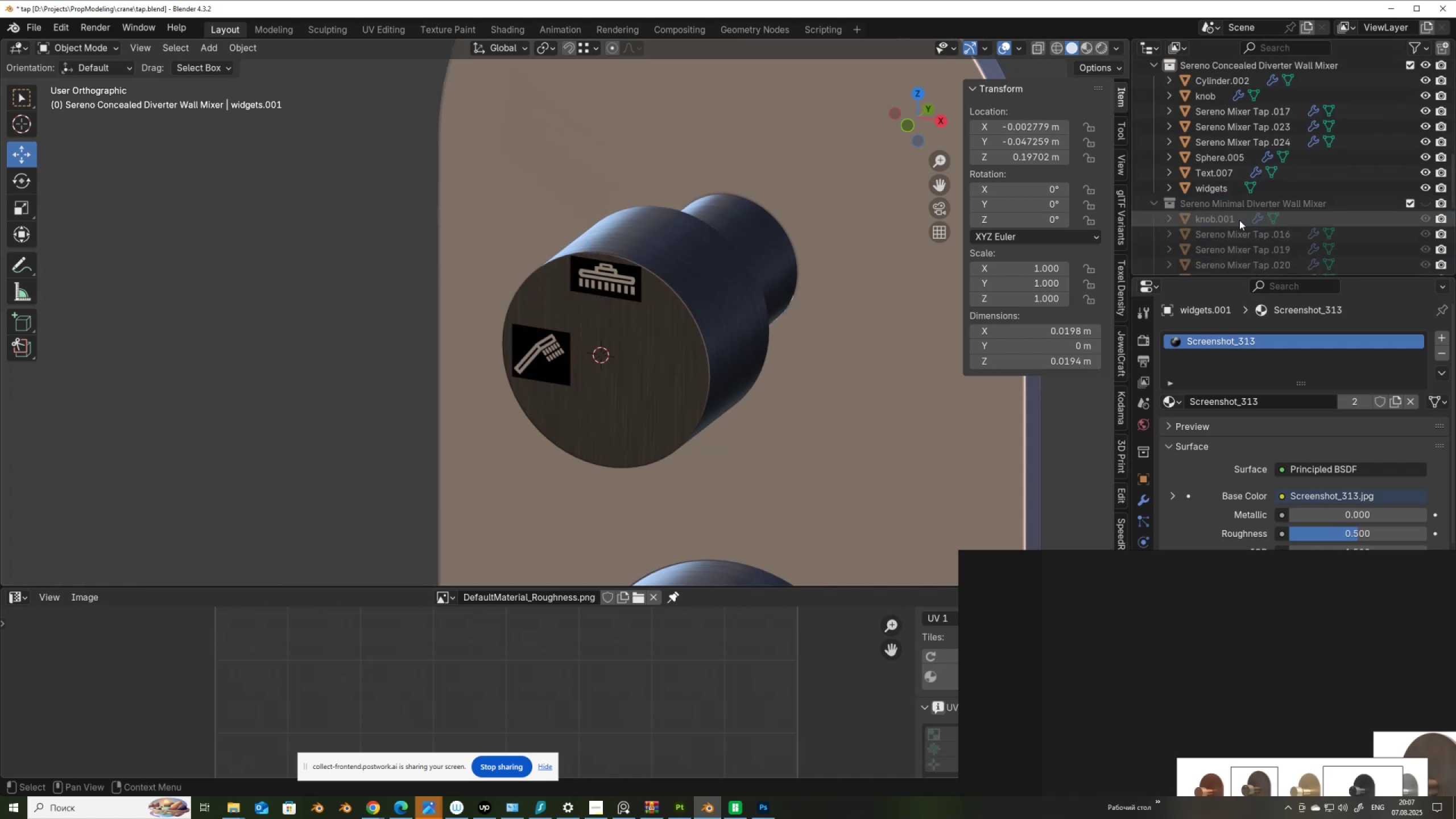 
scroll: coordinate [1243, 218], scroll_direction: up, amount: 2.0
 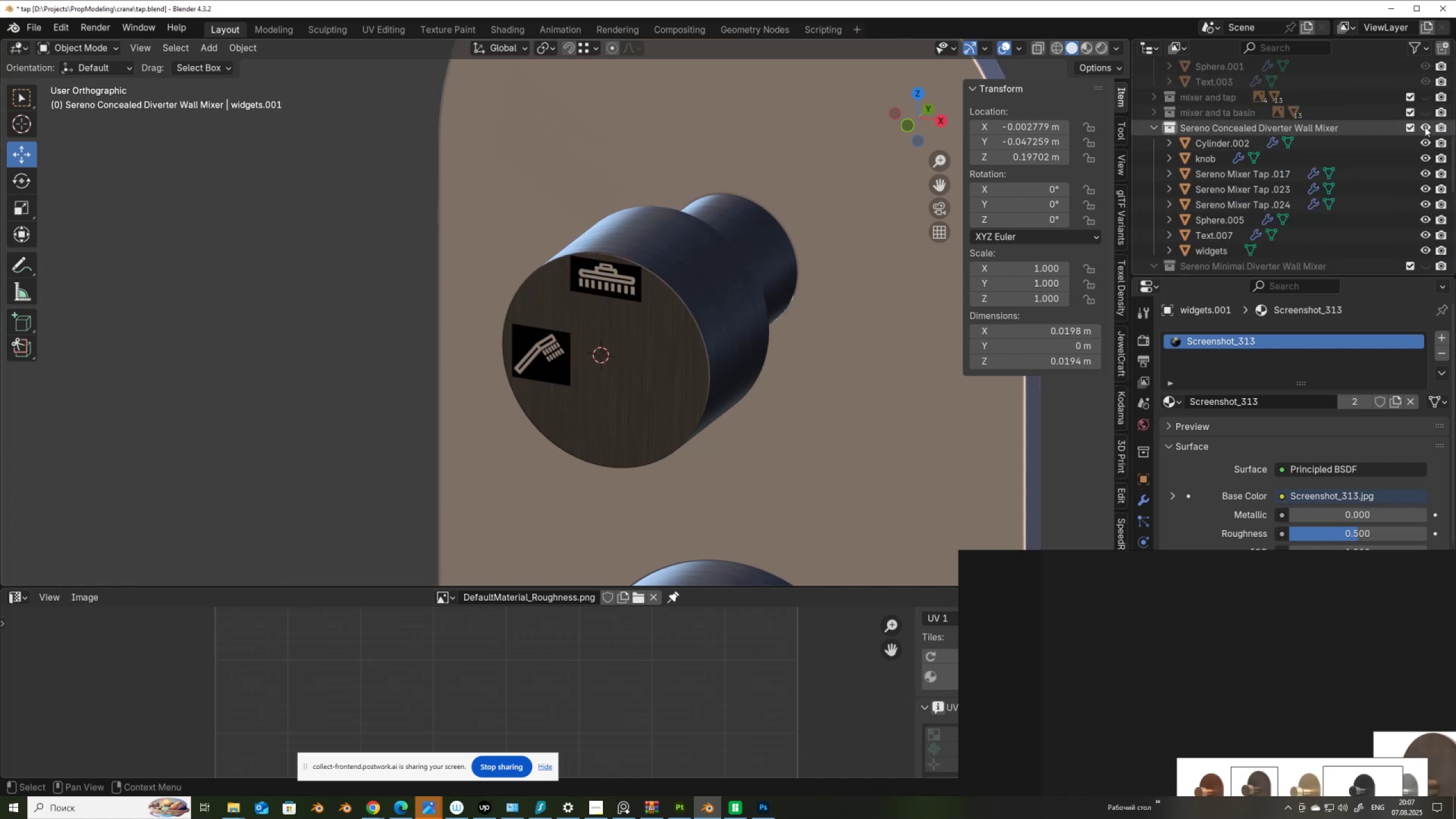 
left_click([1429, 130])
 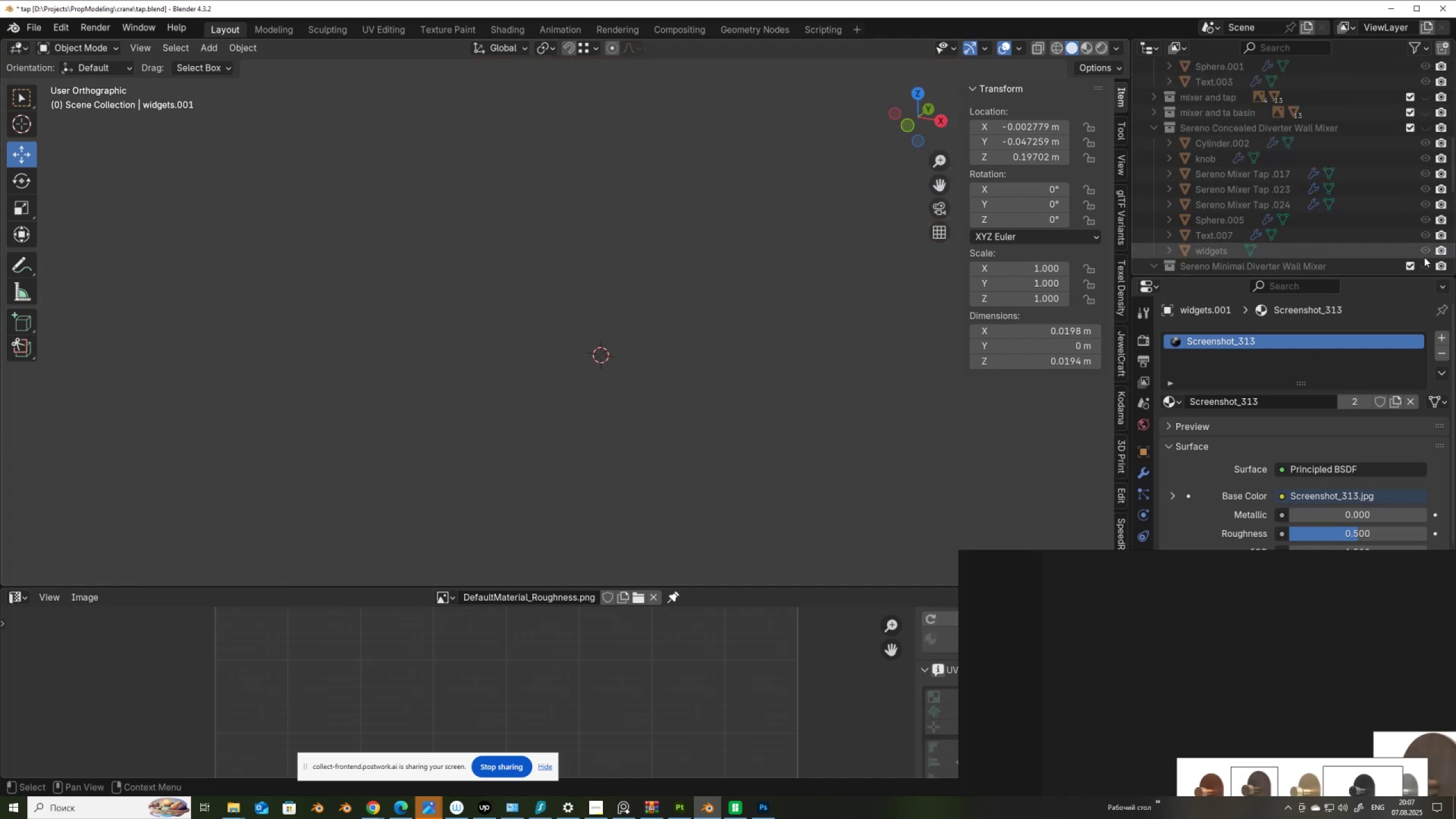 
left_click([1426, 263])
 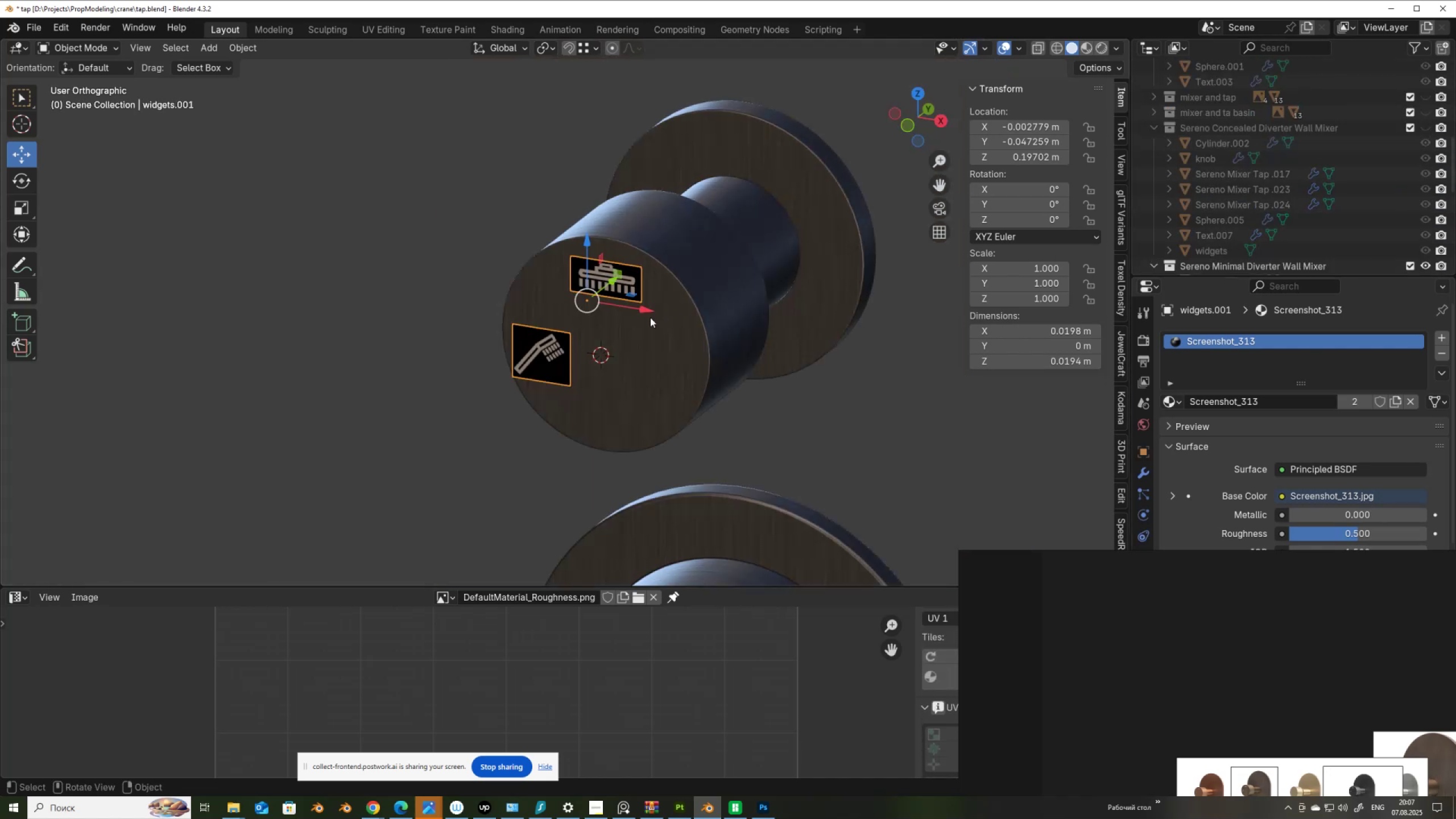 
scroll: coordinate [651, 272], scroll_direction: down, amount: 8.0
 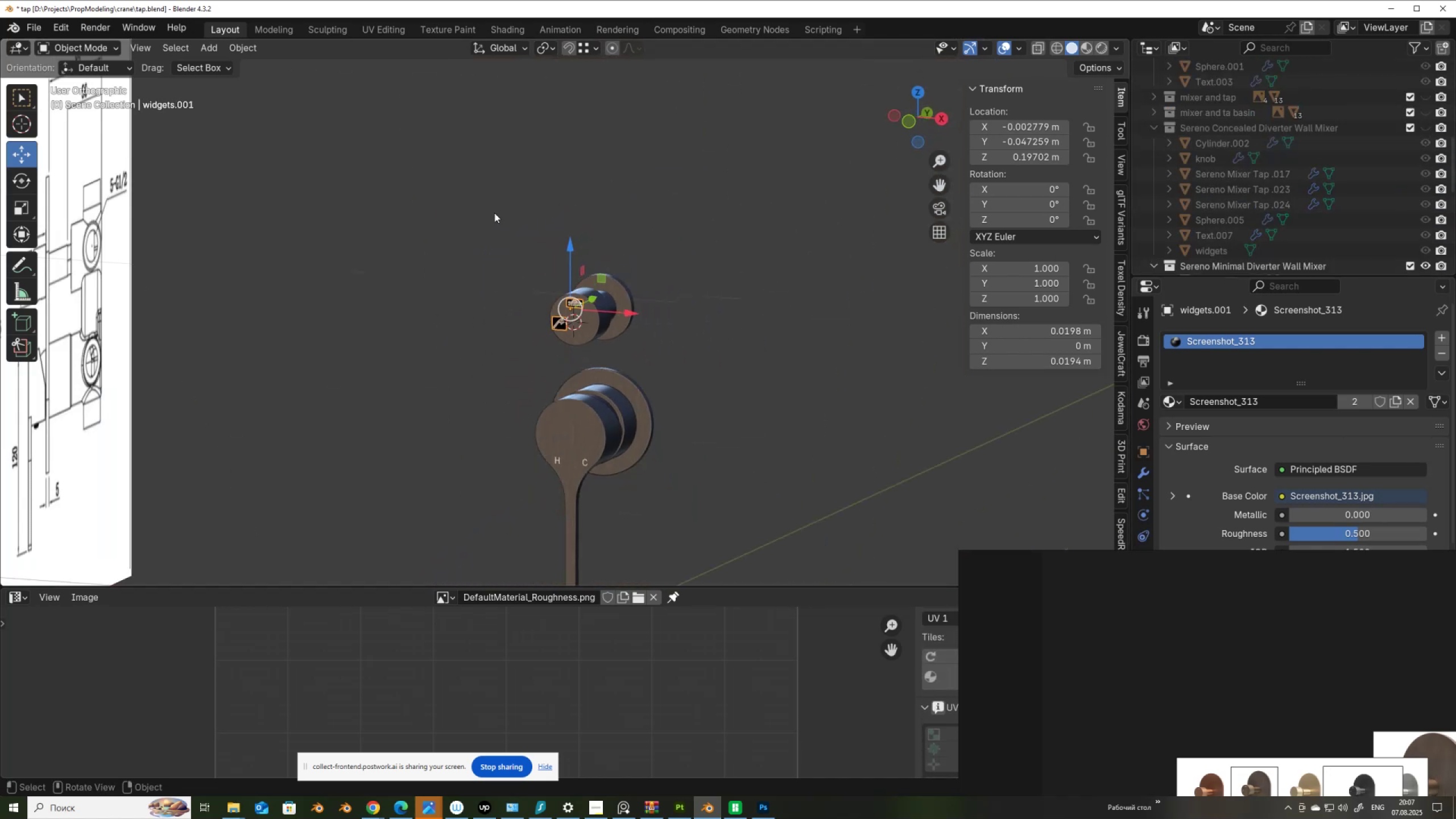 
left_click_drag(start_coordinate=[481, 234], to_coordinate=[701, 526])
 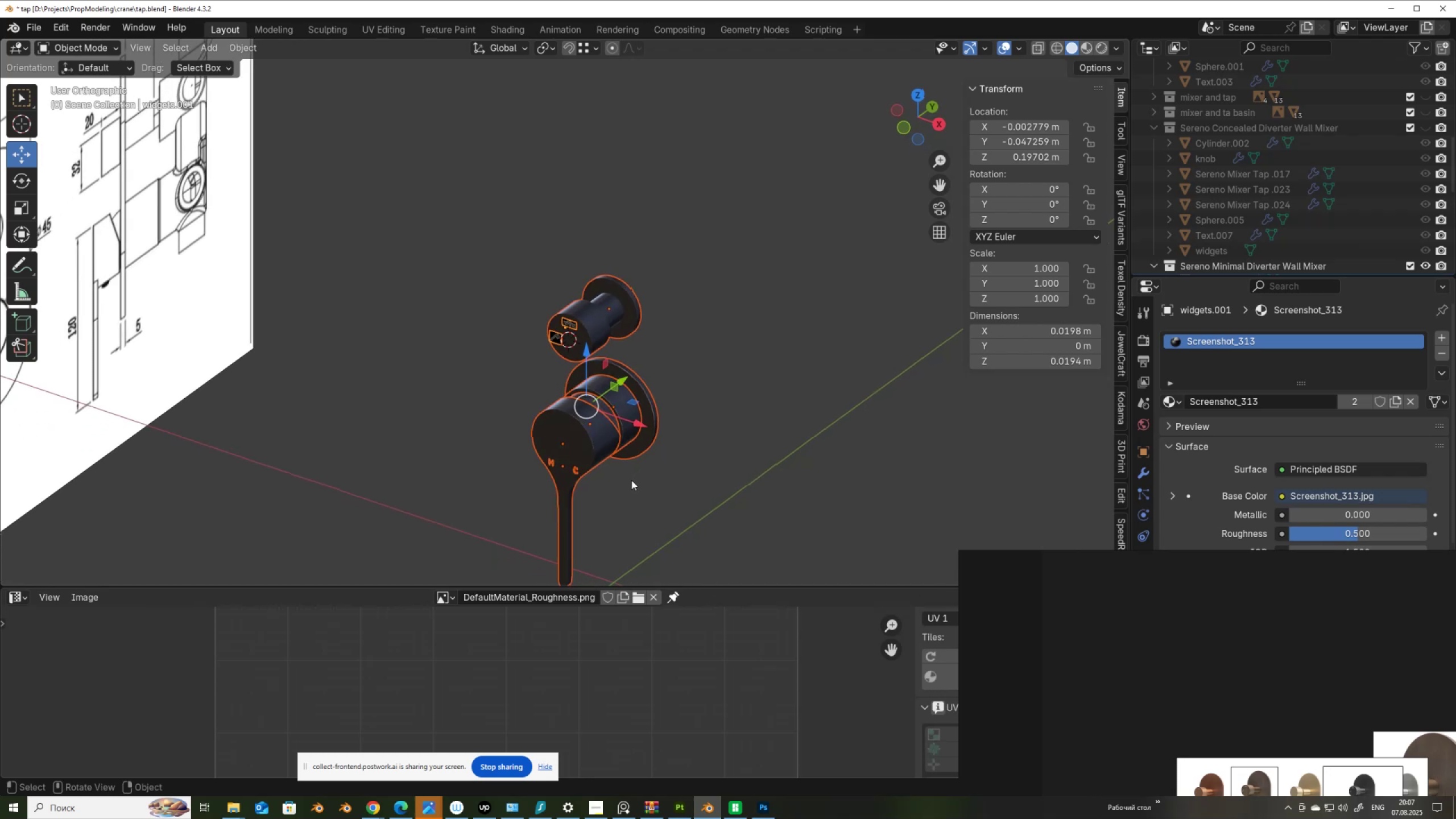 
key(Q)
 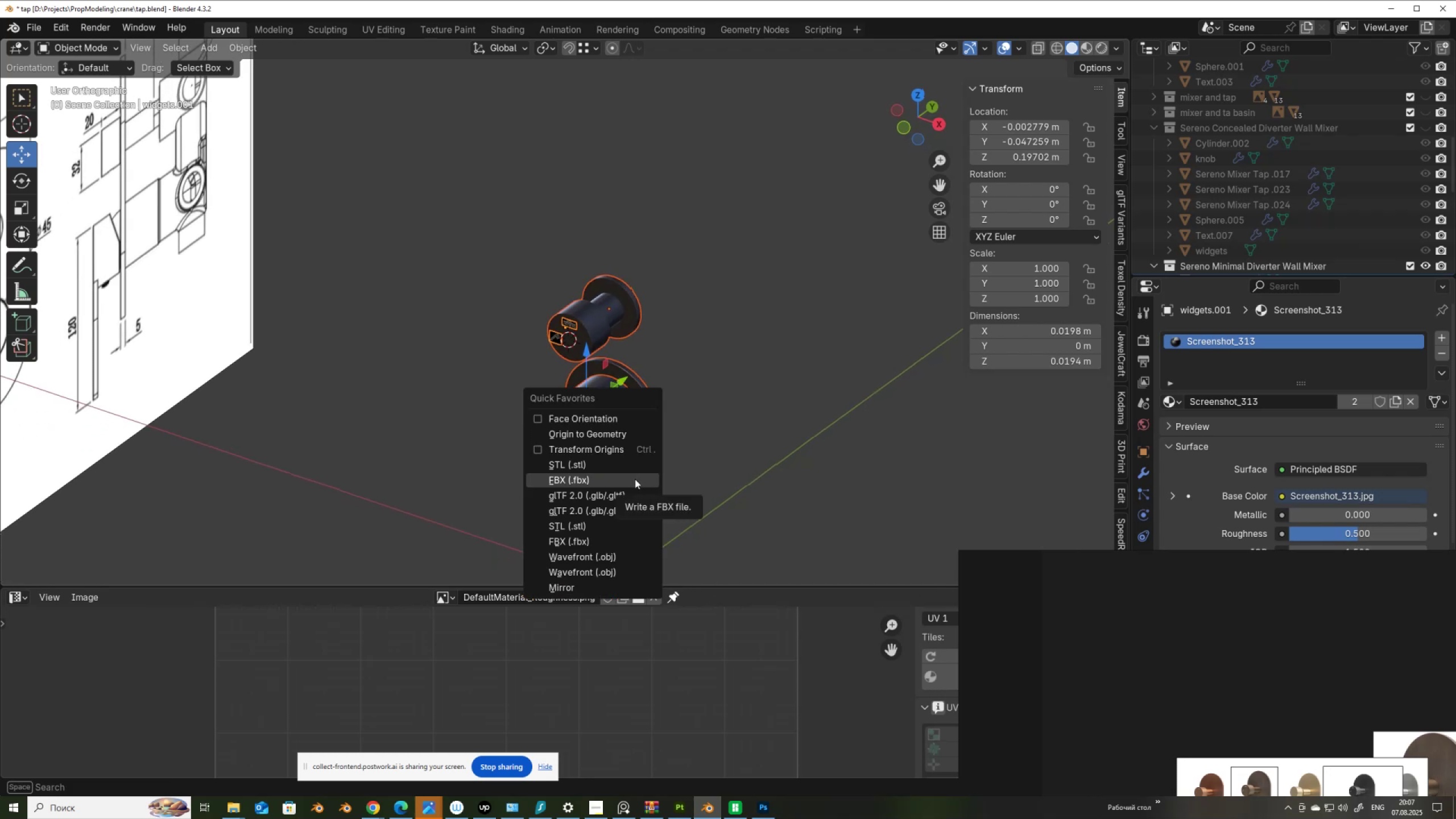 
left_click([635, 479])
 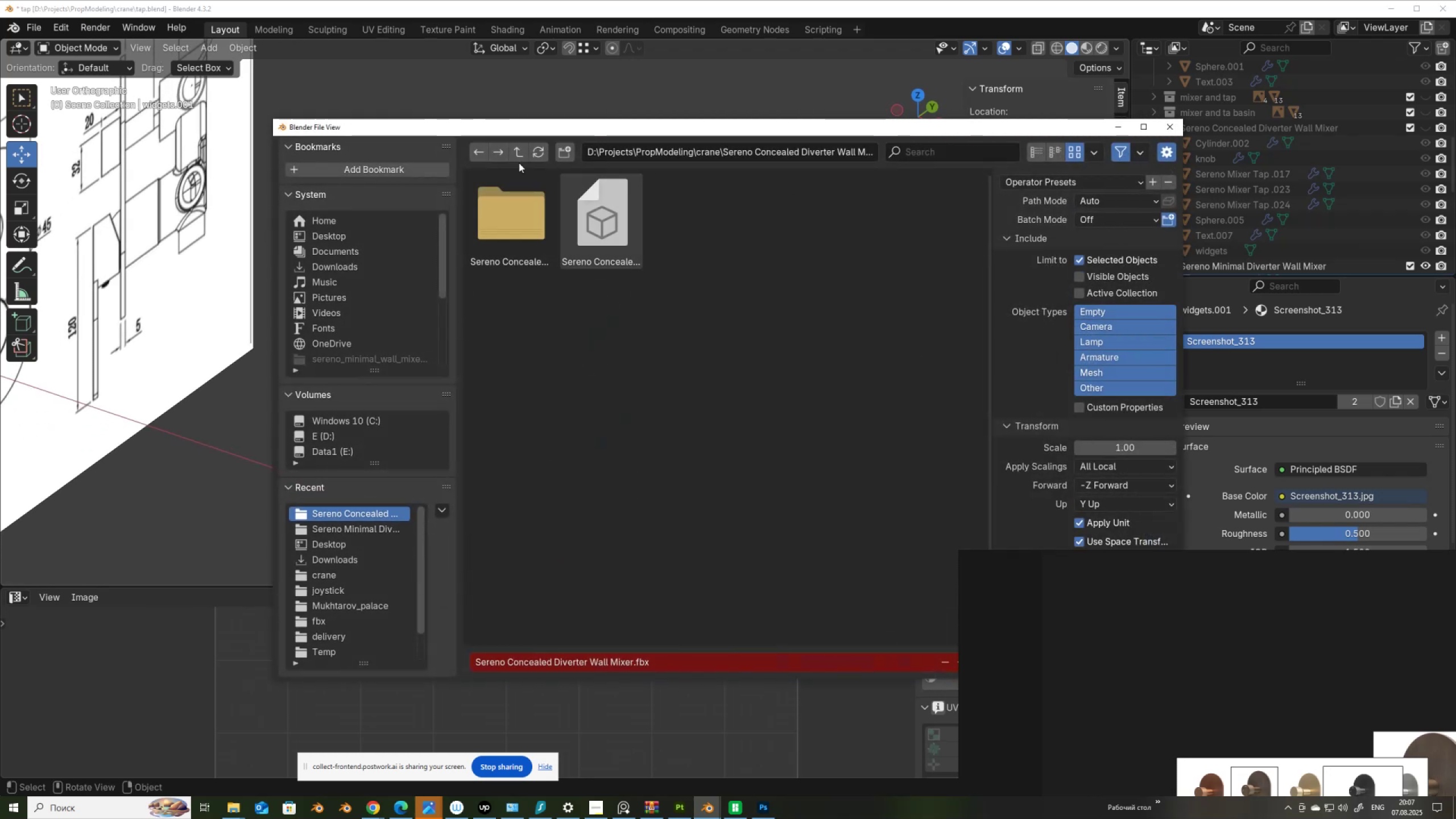 
left_click([518, 156])
 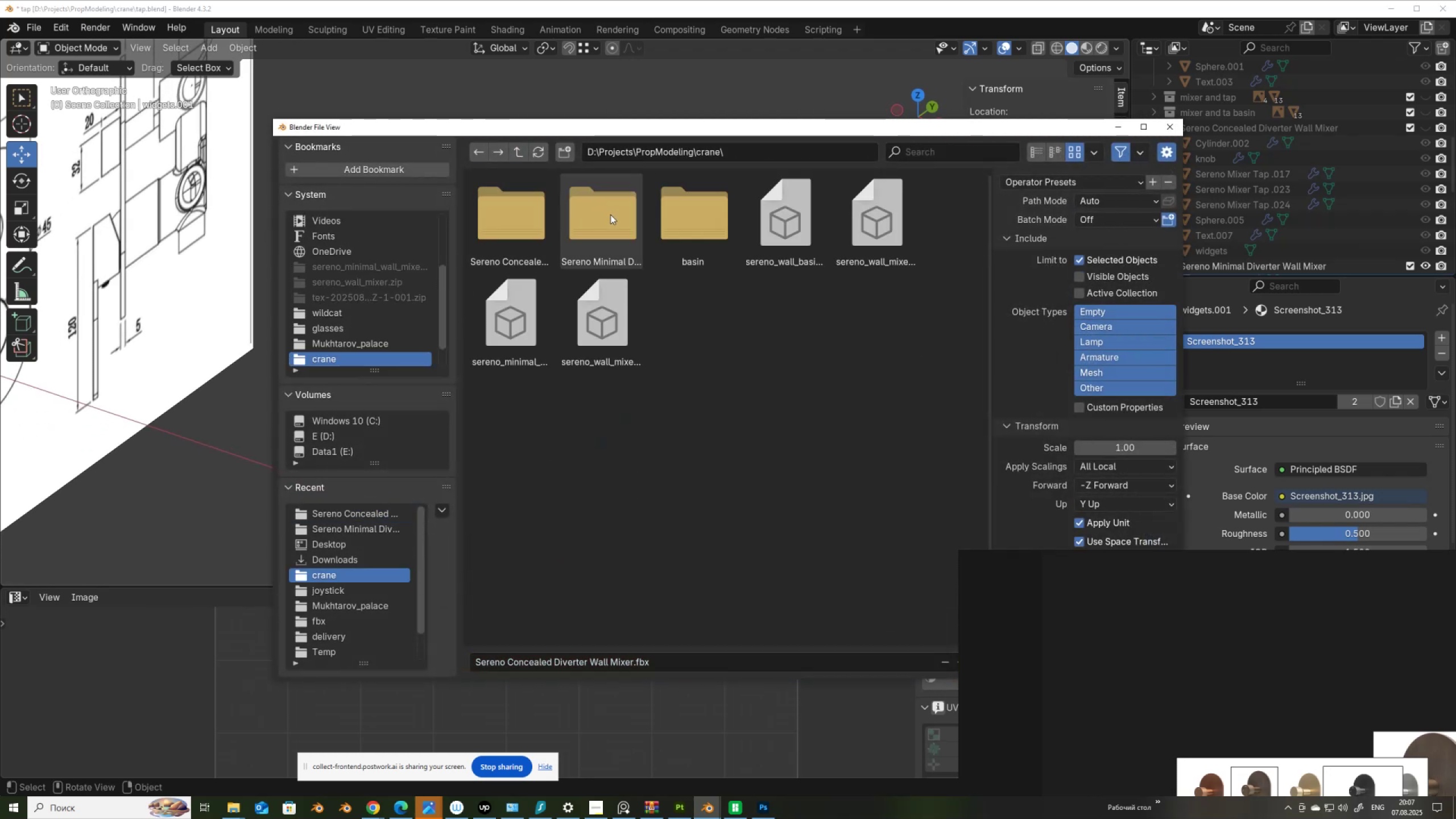 
double_click([611, 214])
 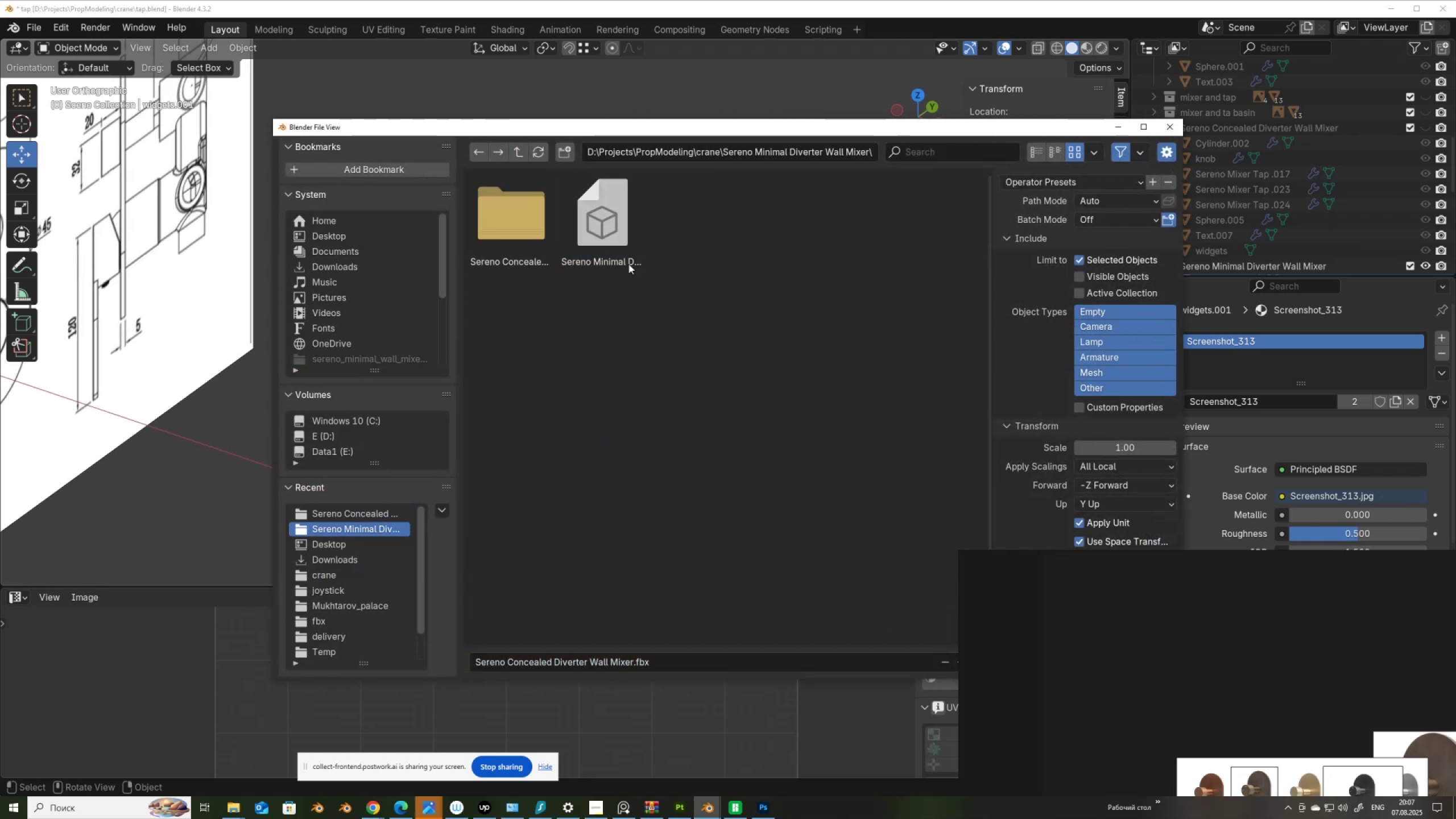 
left_click([613, 220])
 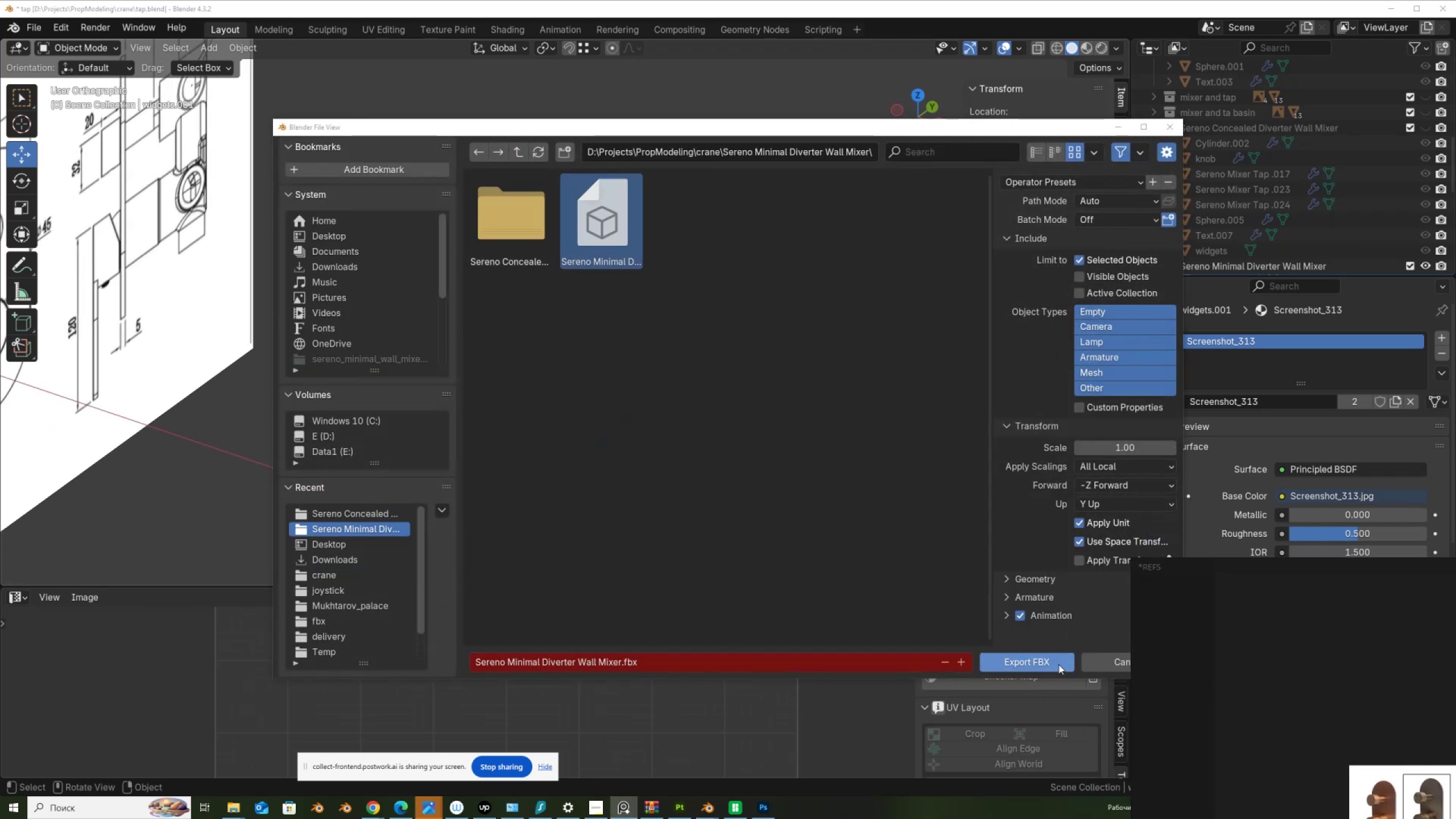 
left_click([1048, 660])
 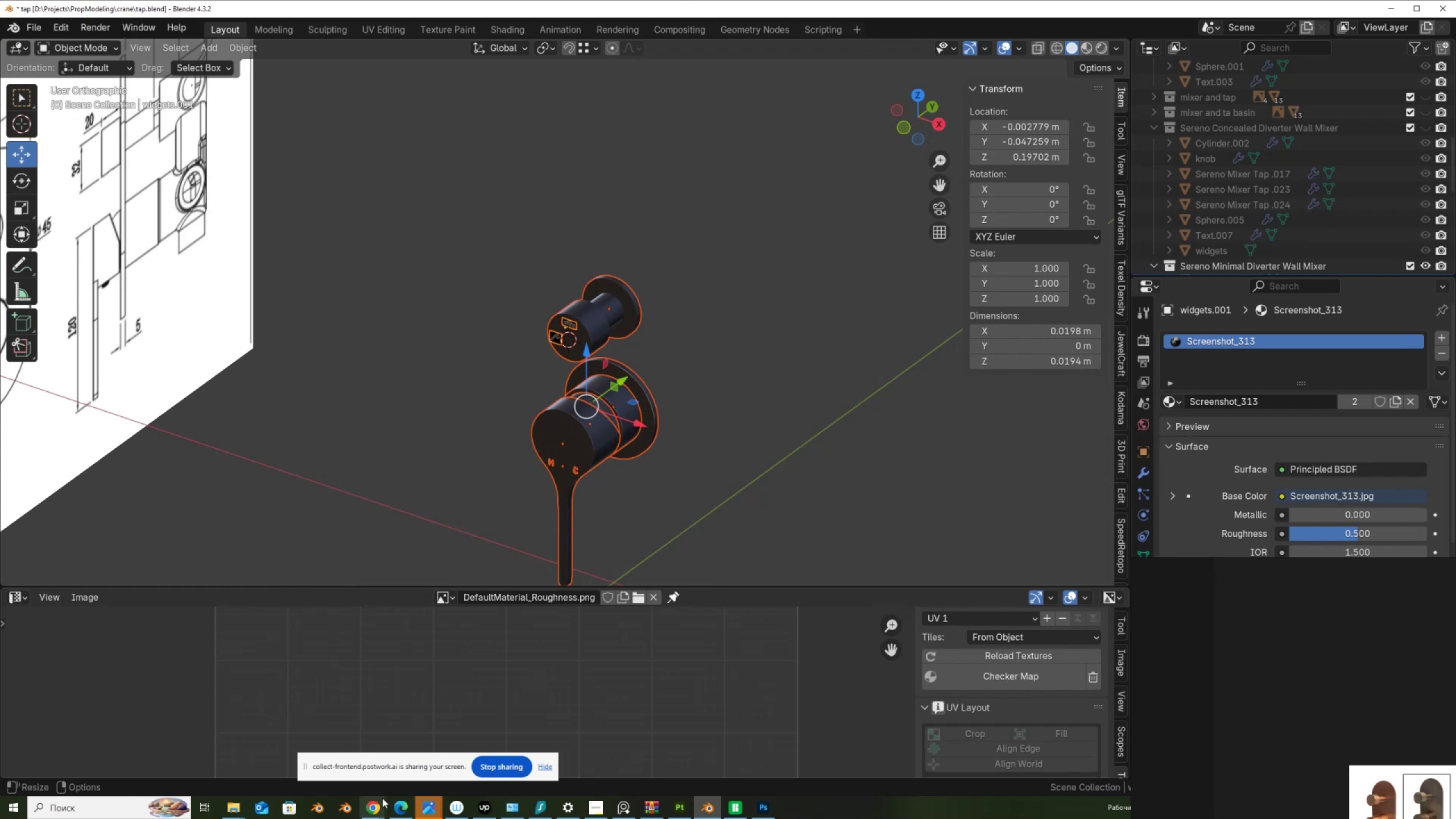 
left_click([371, 806])
 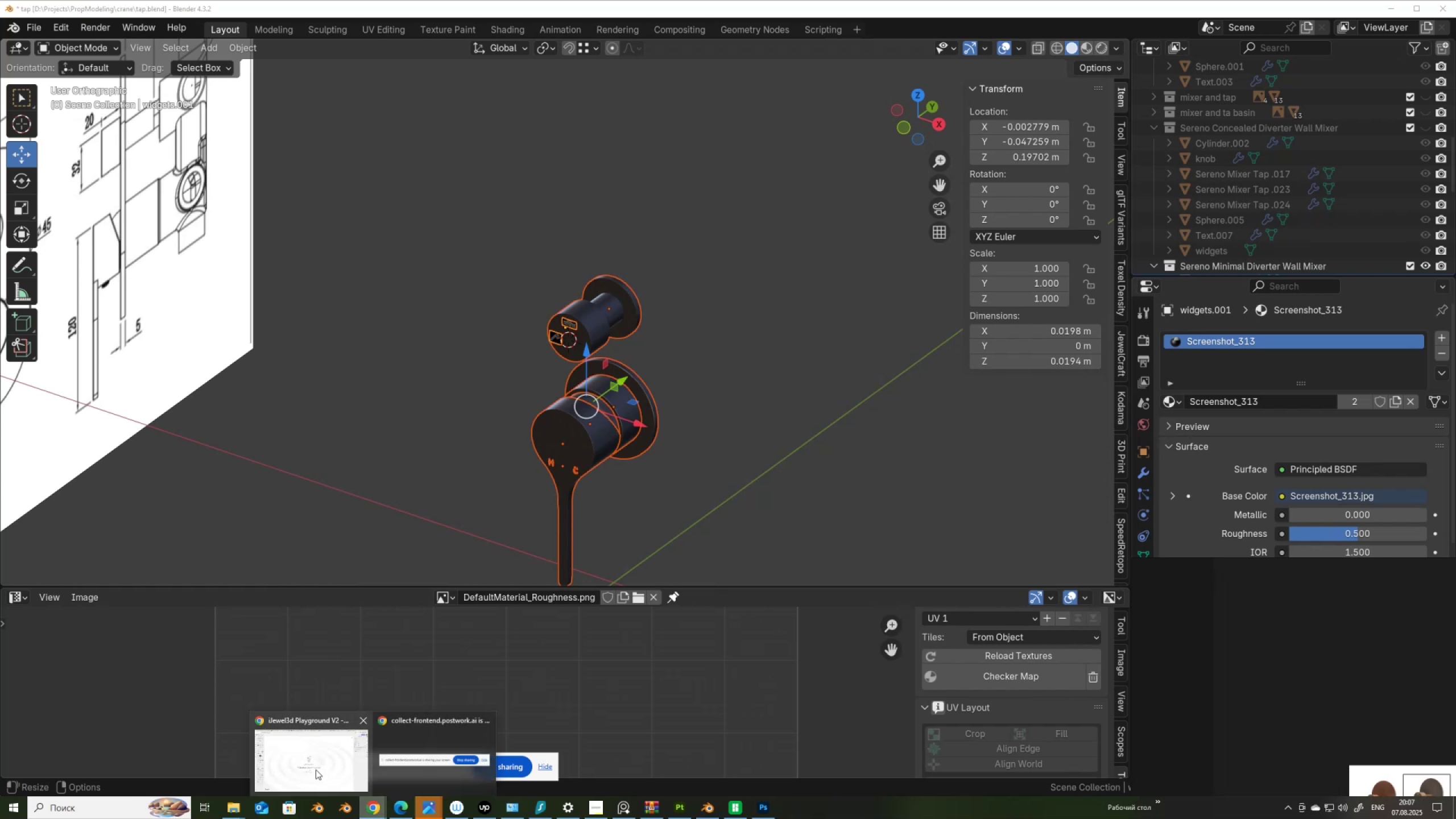 
left_click([316, 766])
 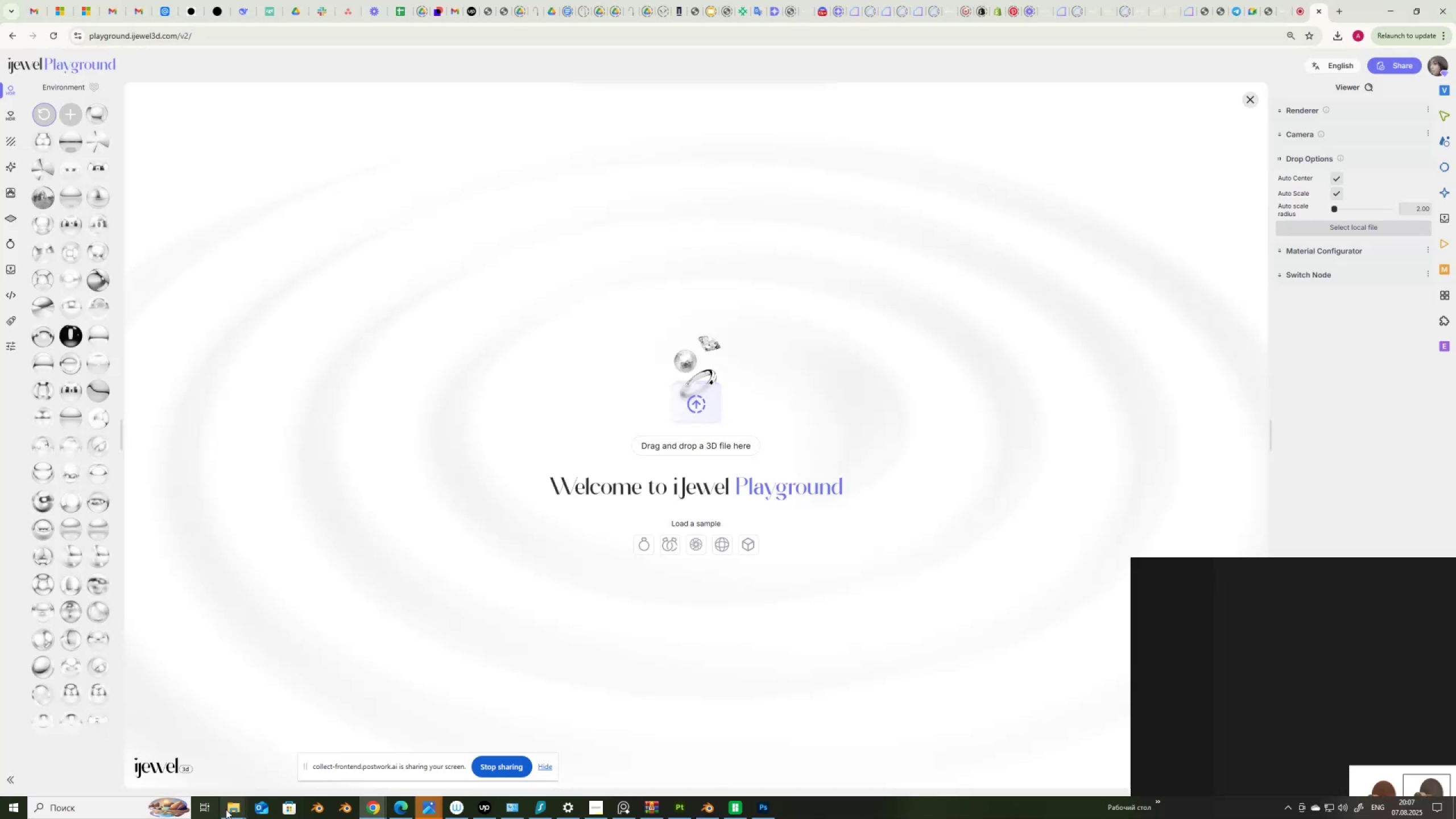 
left_click([237, 811])
 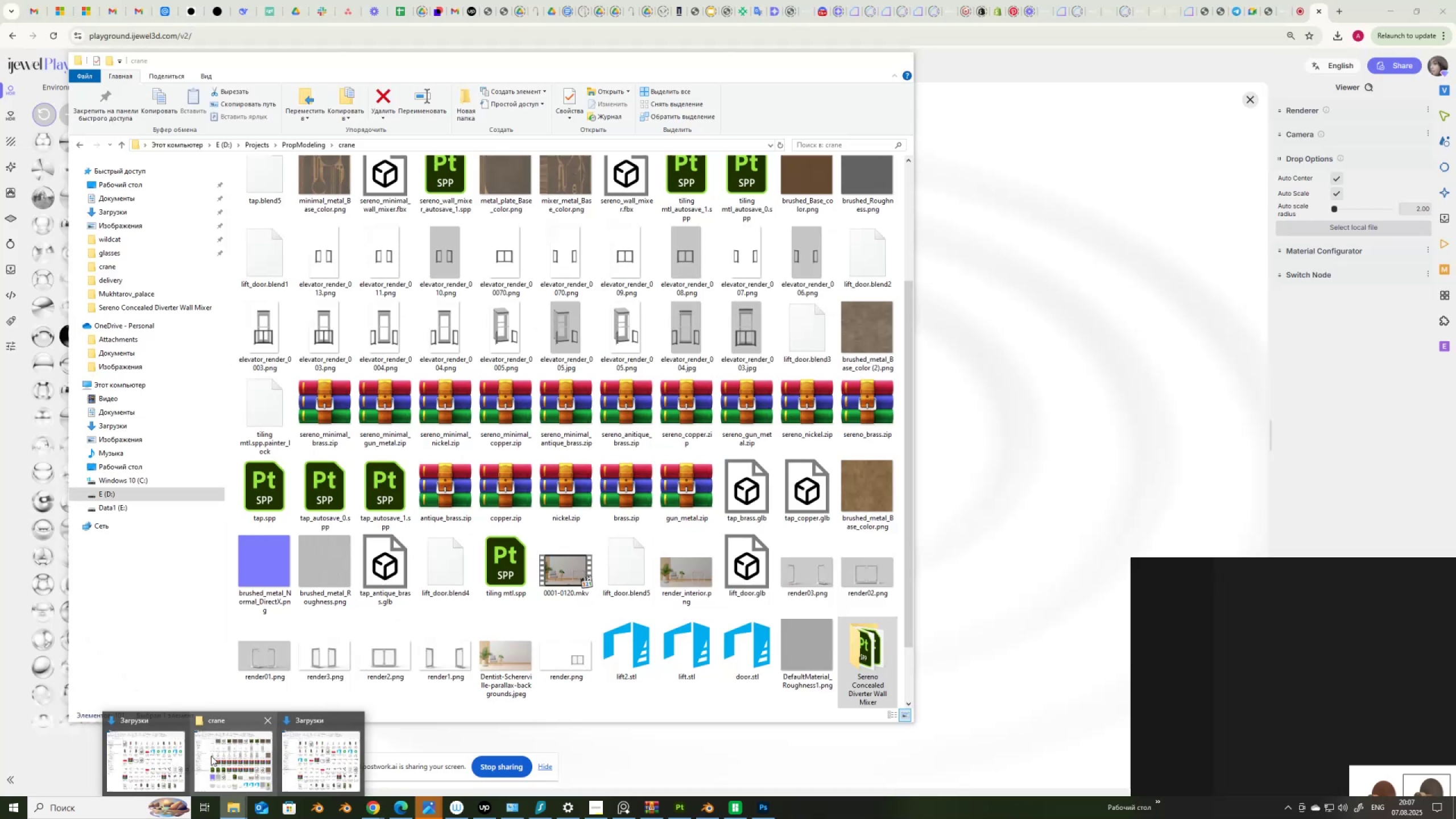 
left_click([211, 756])
 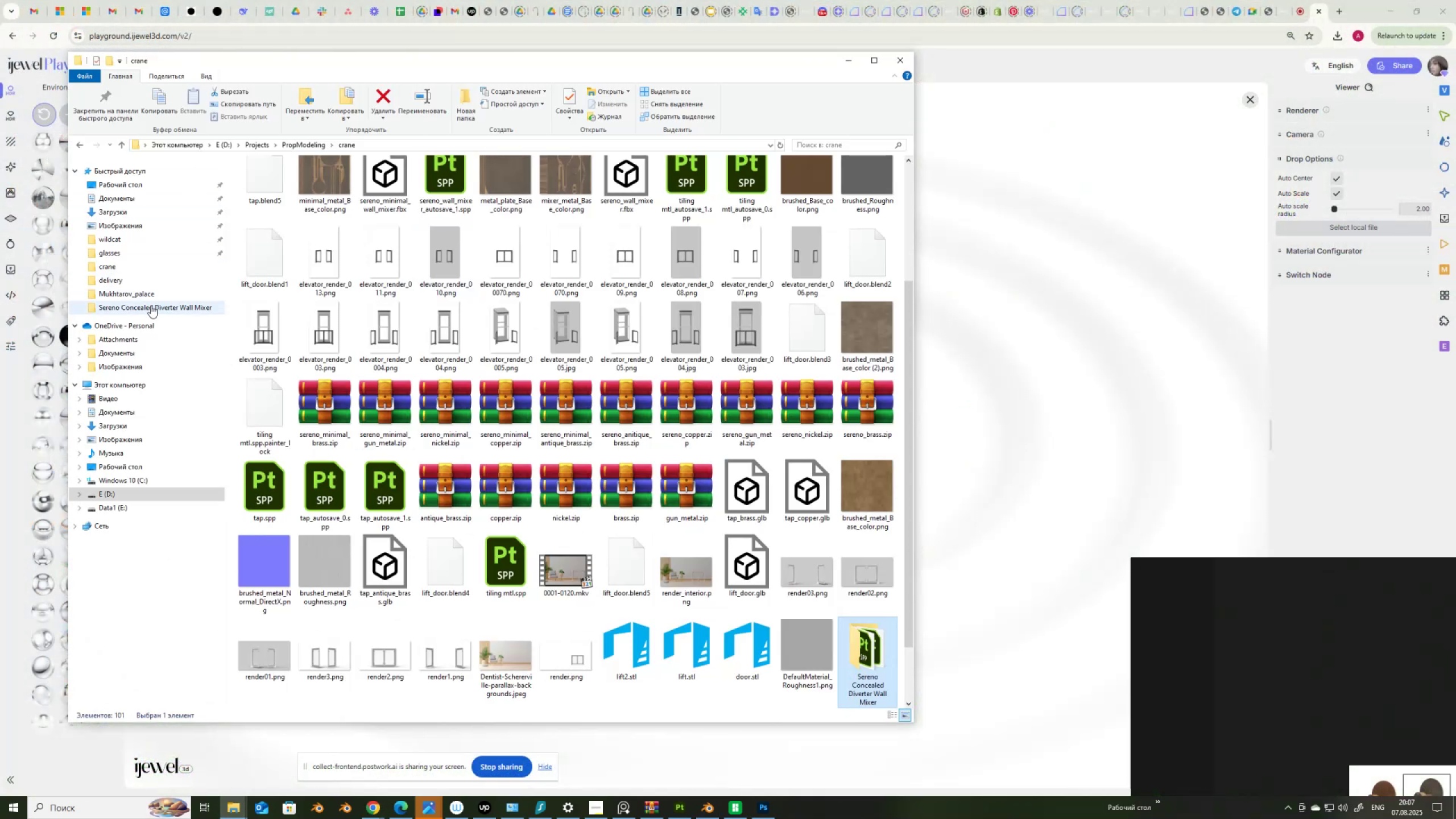 
left_click([151, 305])
 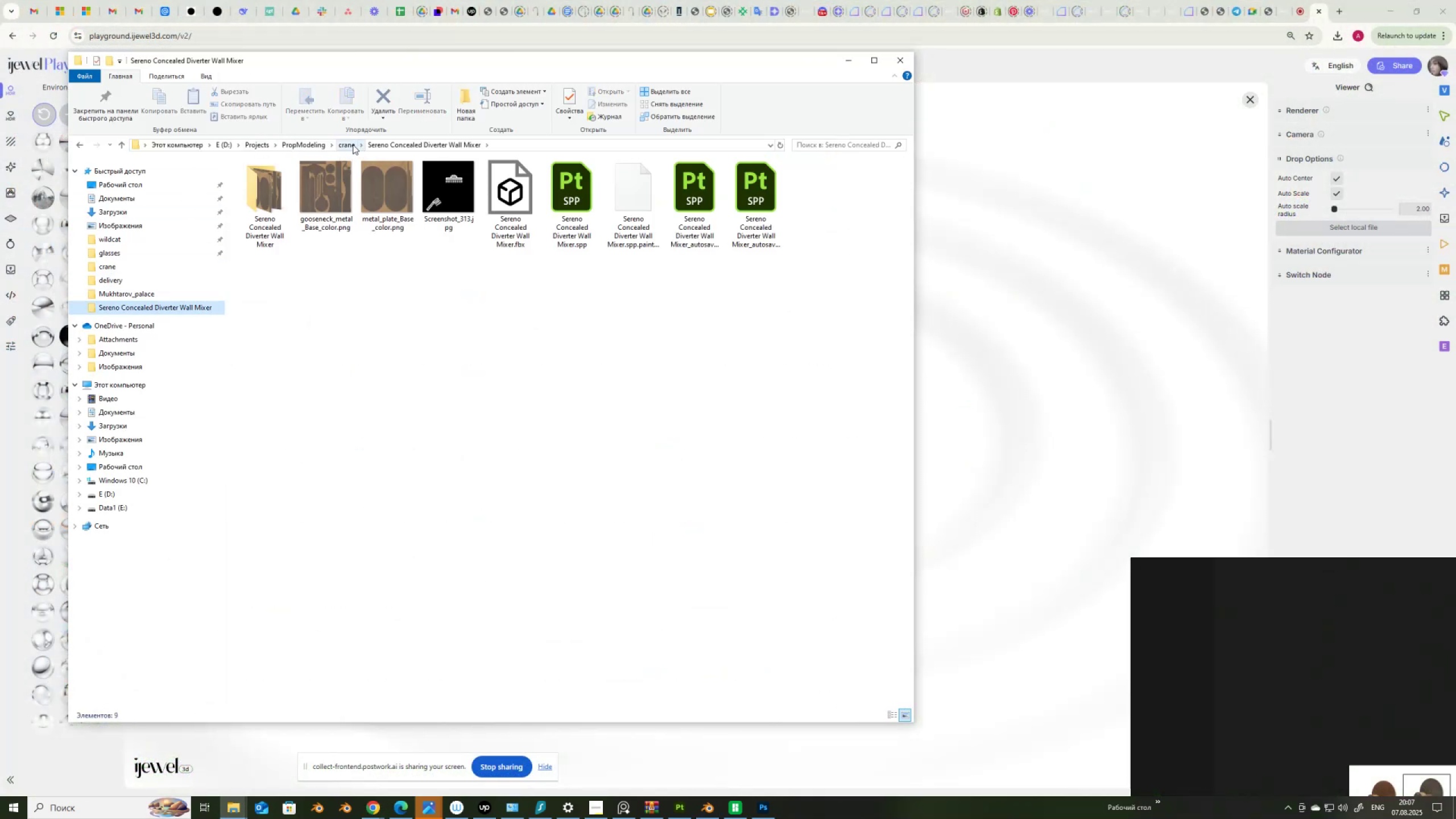 
left_click([348, 147])
 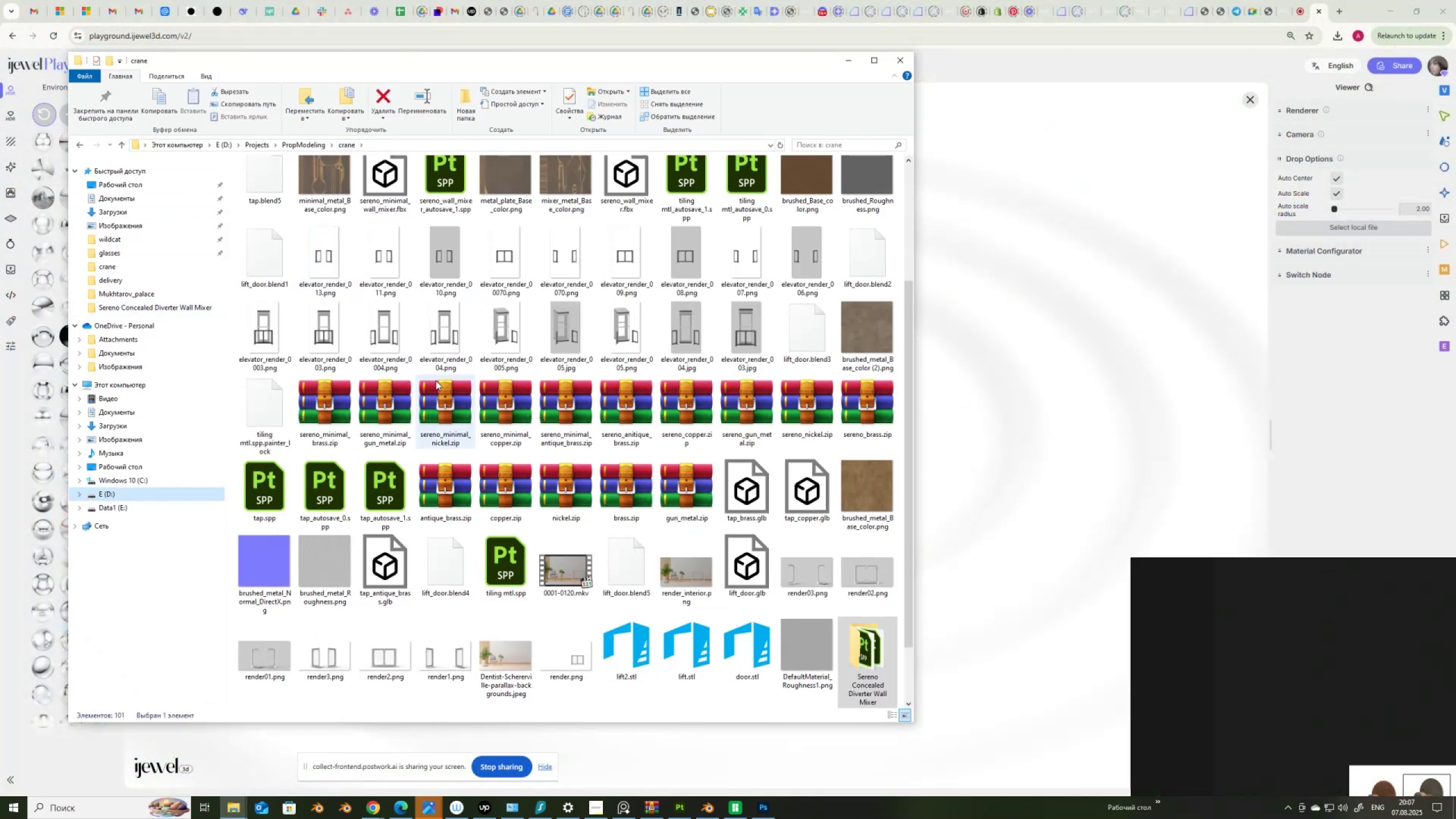 
scroll: coordinate [665, 485], scroll_direction: down, amount: 2.0
 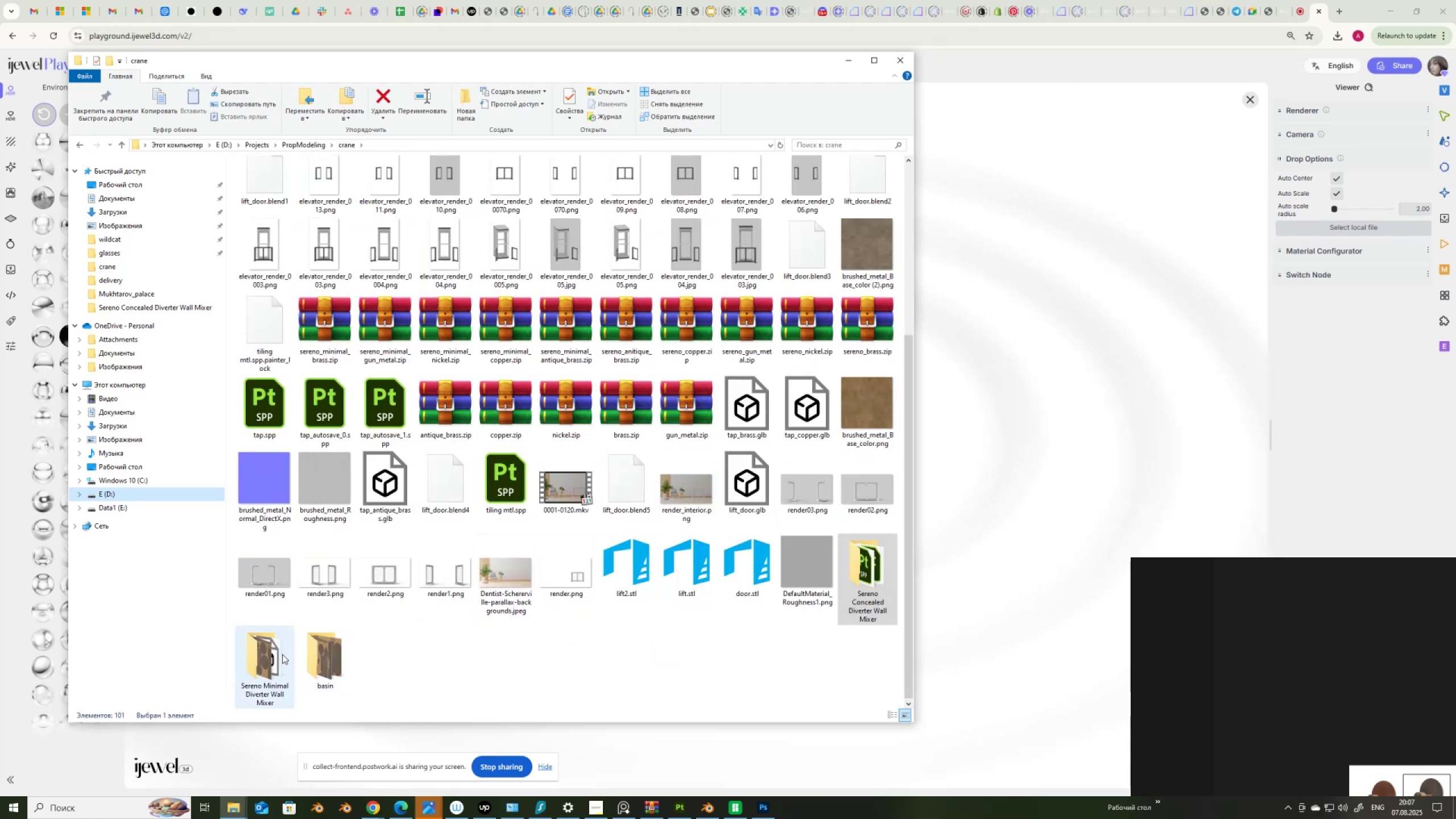 
double_click([282, 654])
 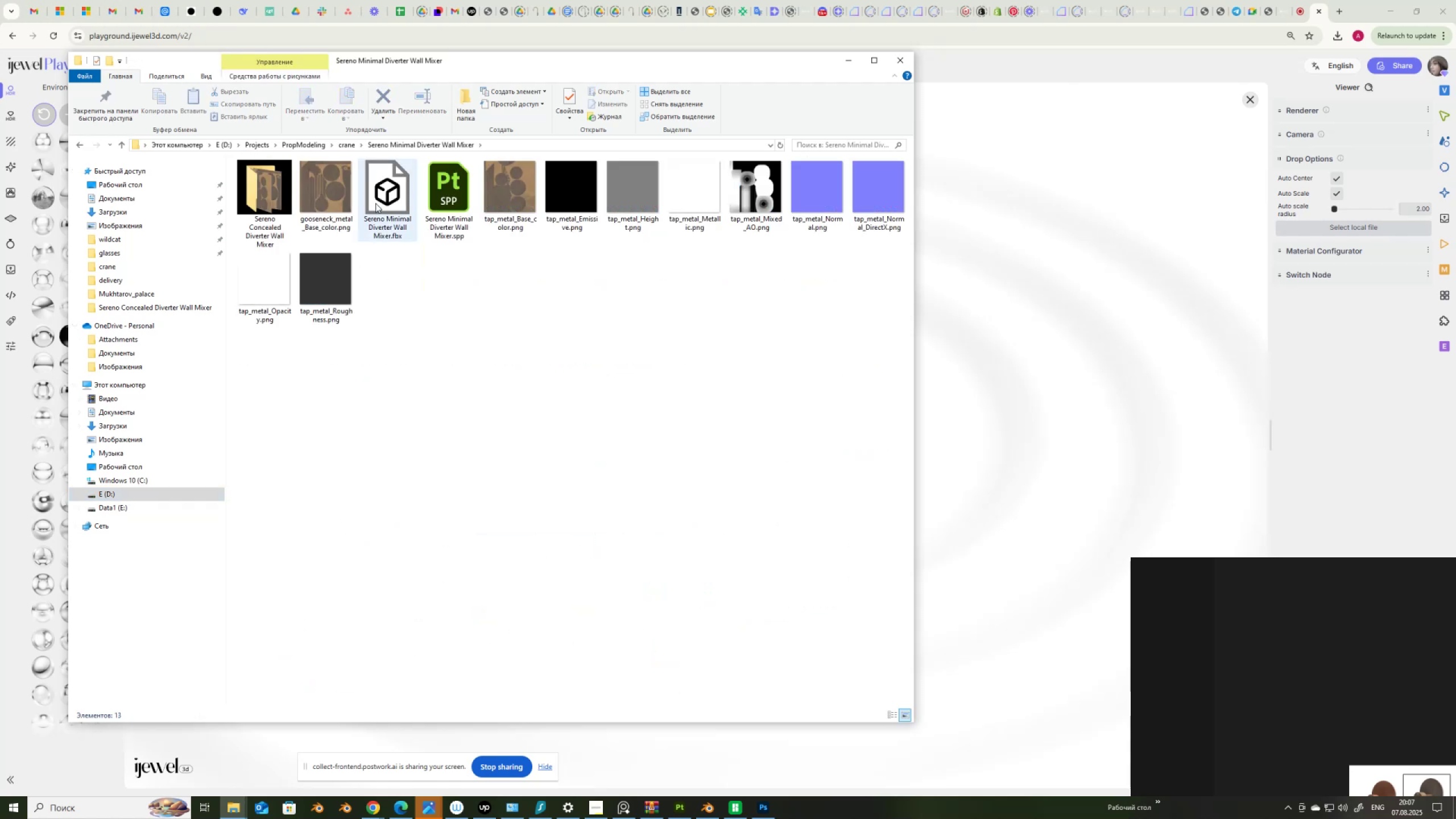 
left_click_drag(start_coordinate=[378, 187], to_coordinate=[1028, 366])
 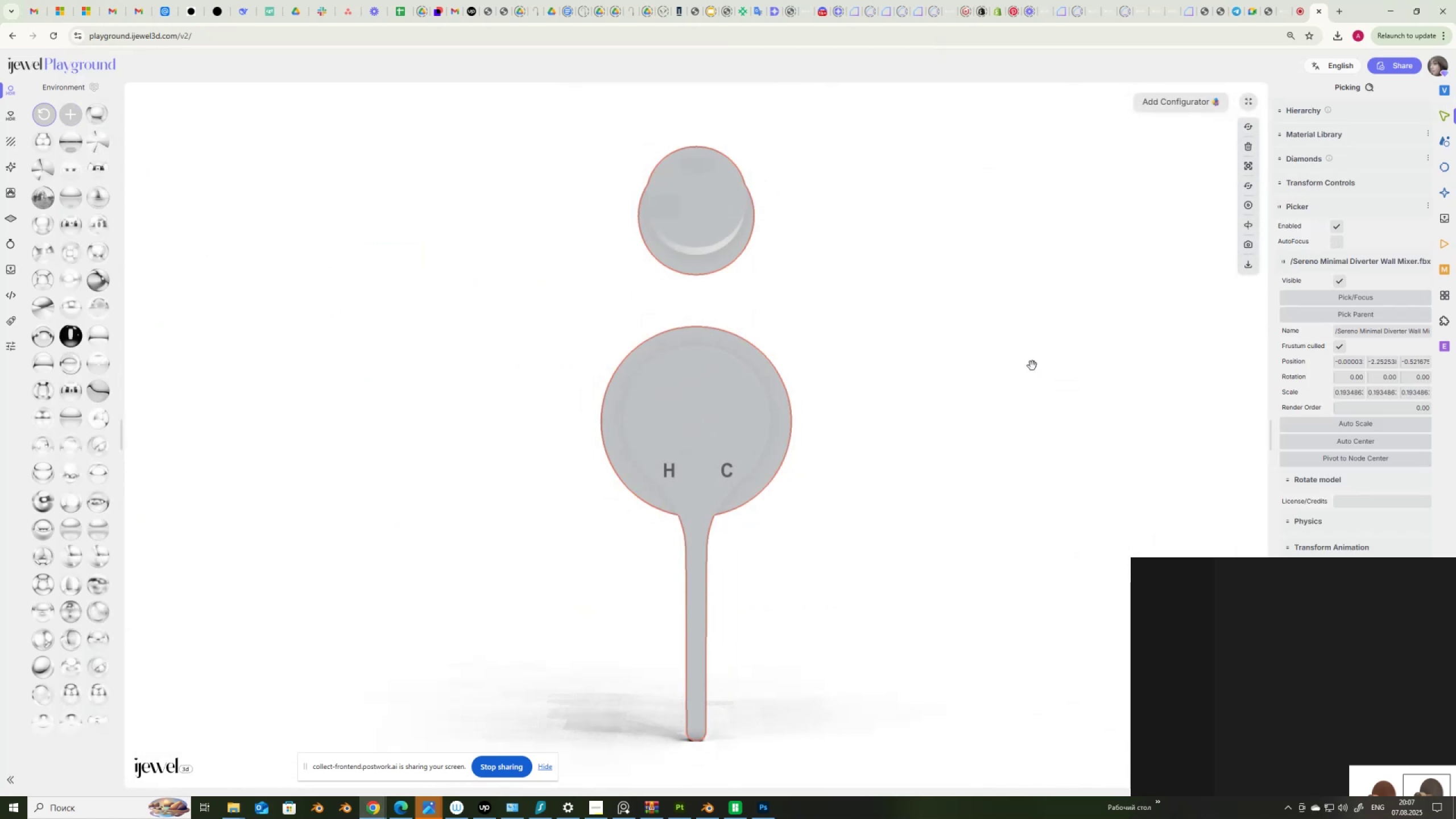 
wait(8.46)
 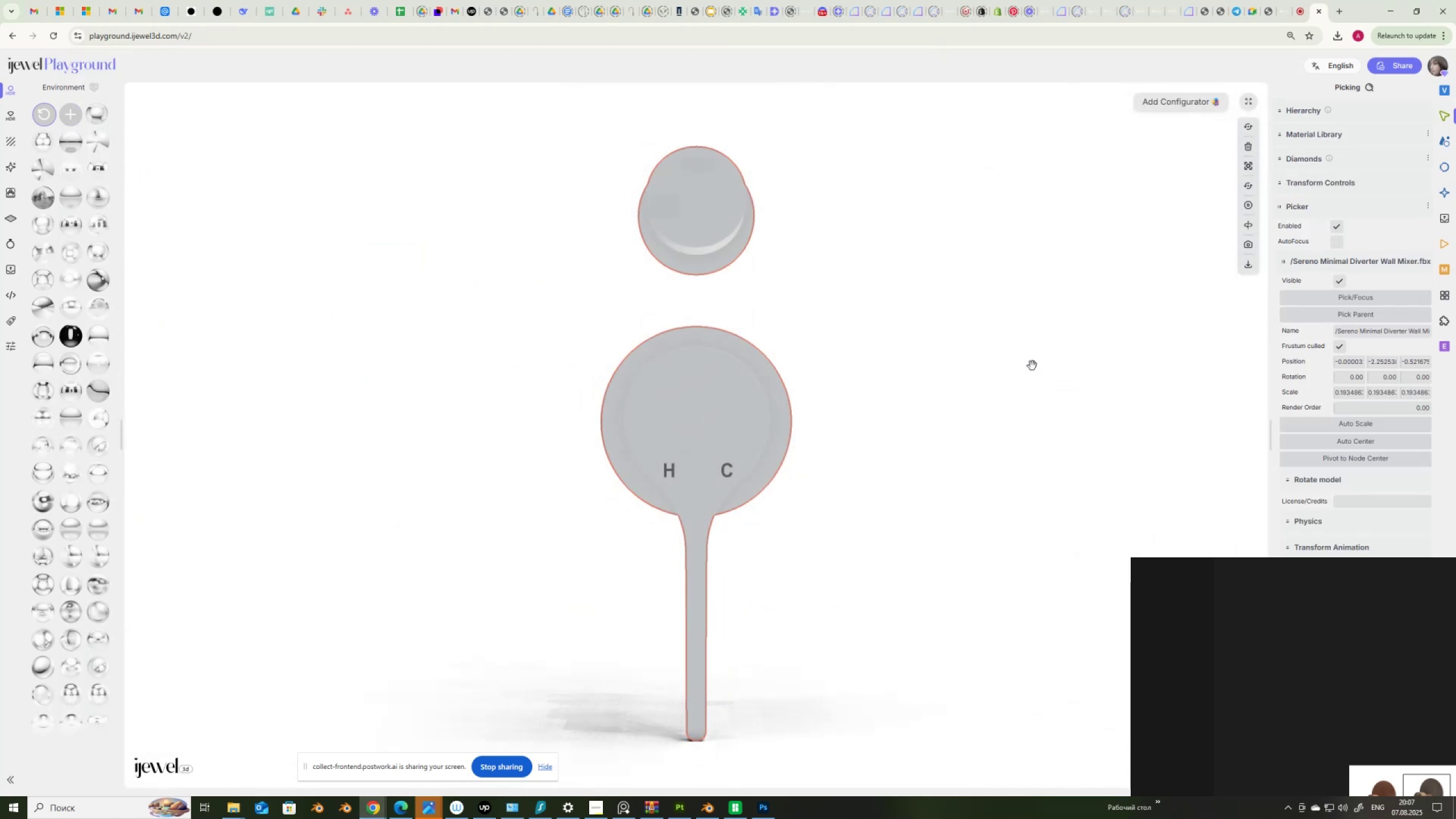 
left_click([56, 36])
 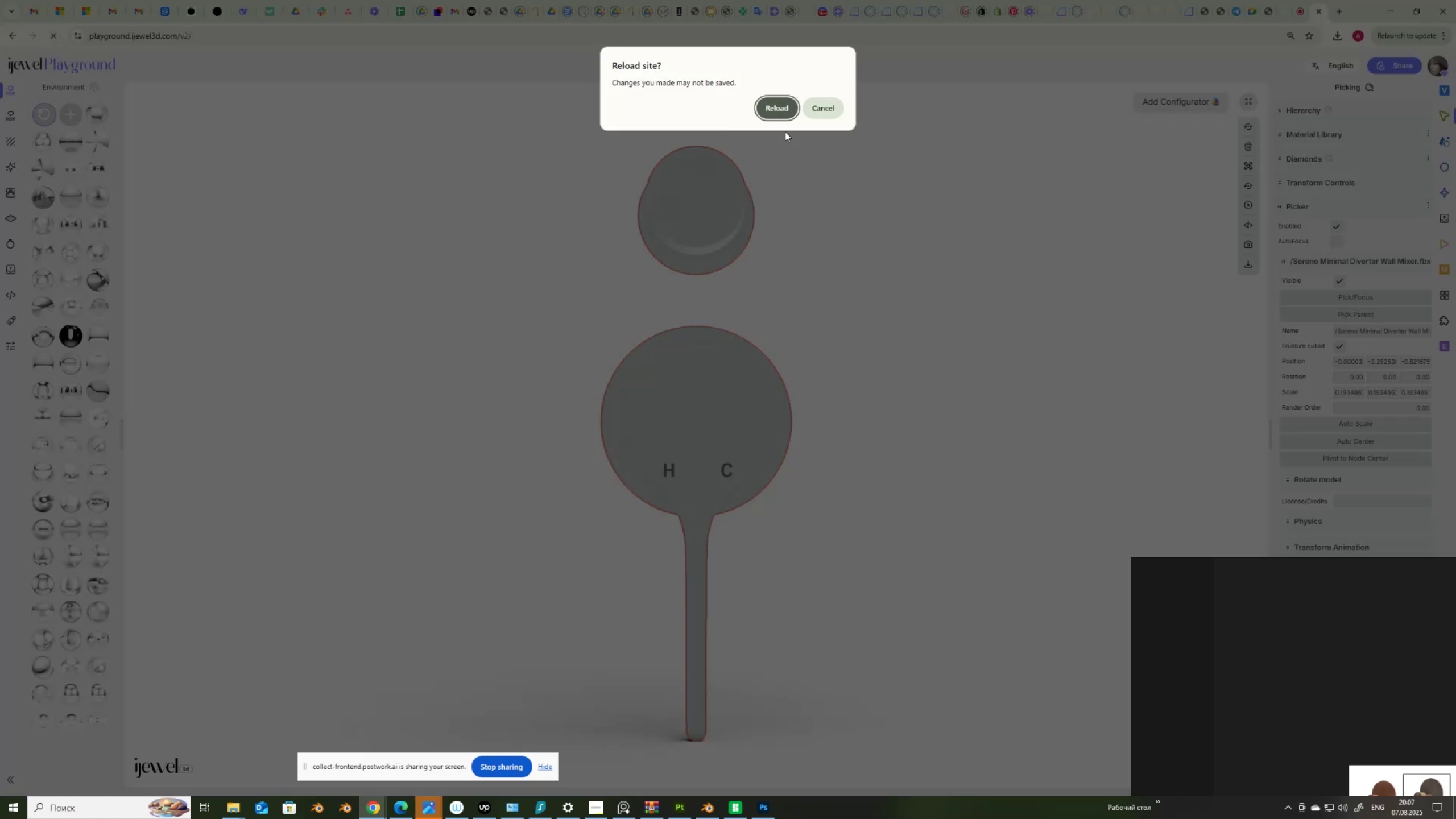 
left_click([781, 113])
 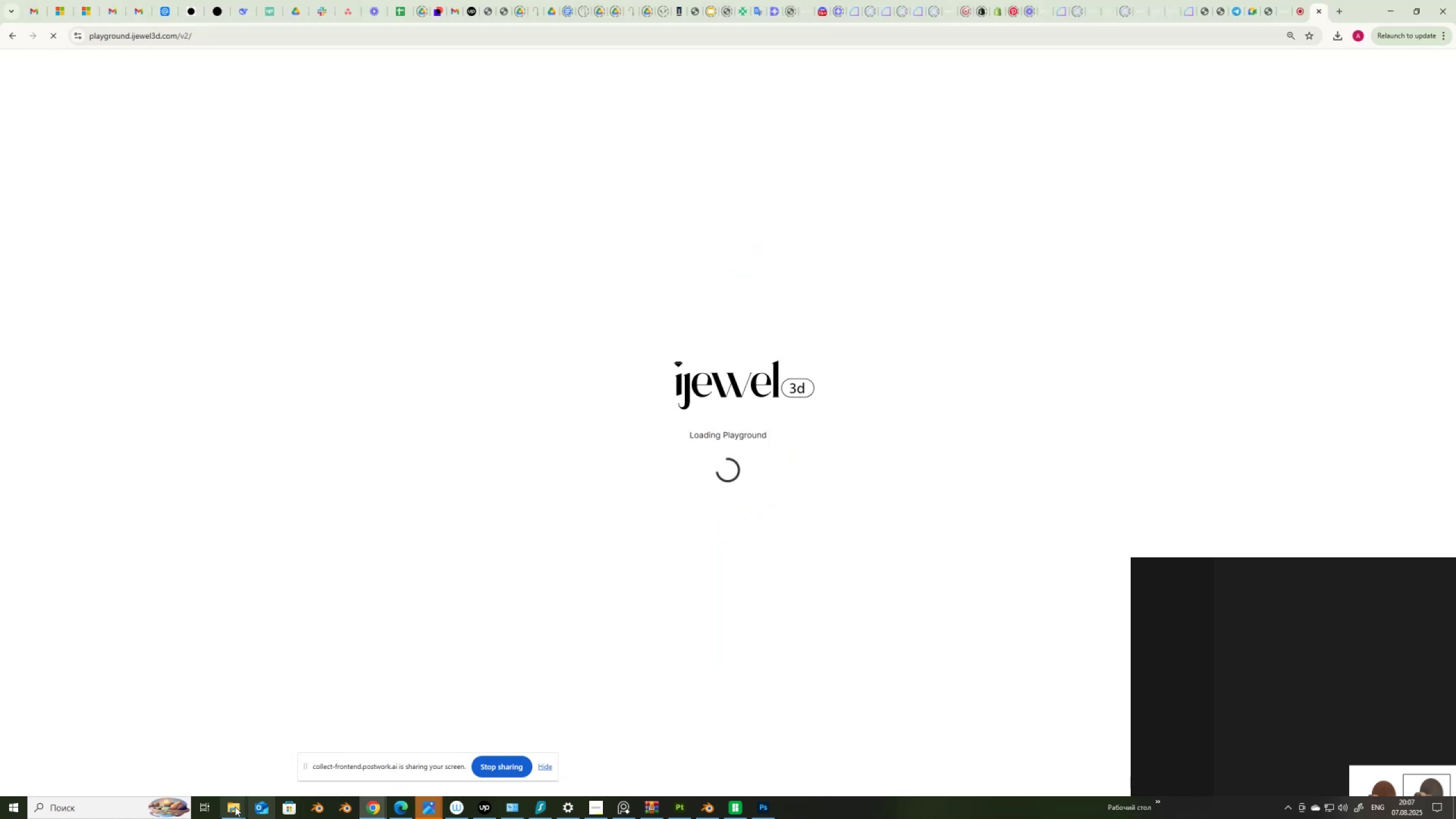 
left_click([228, 808])
 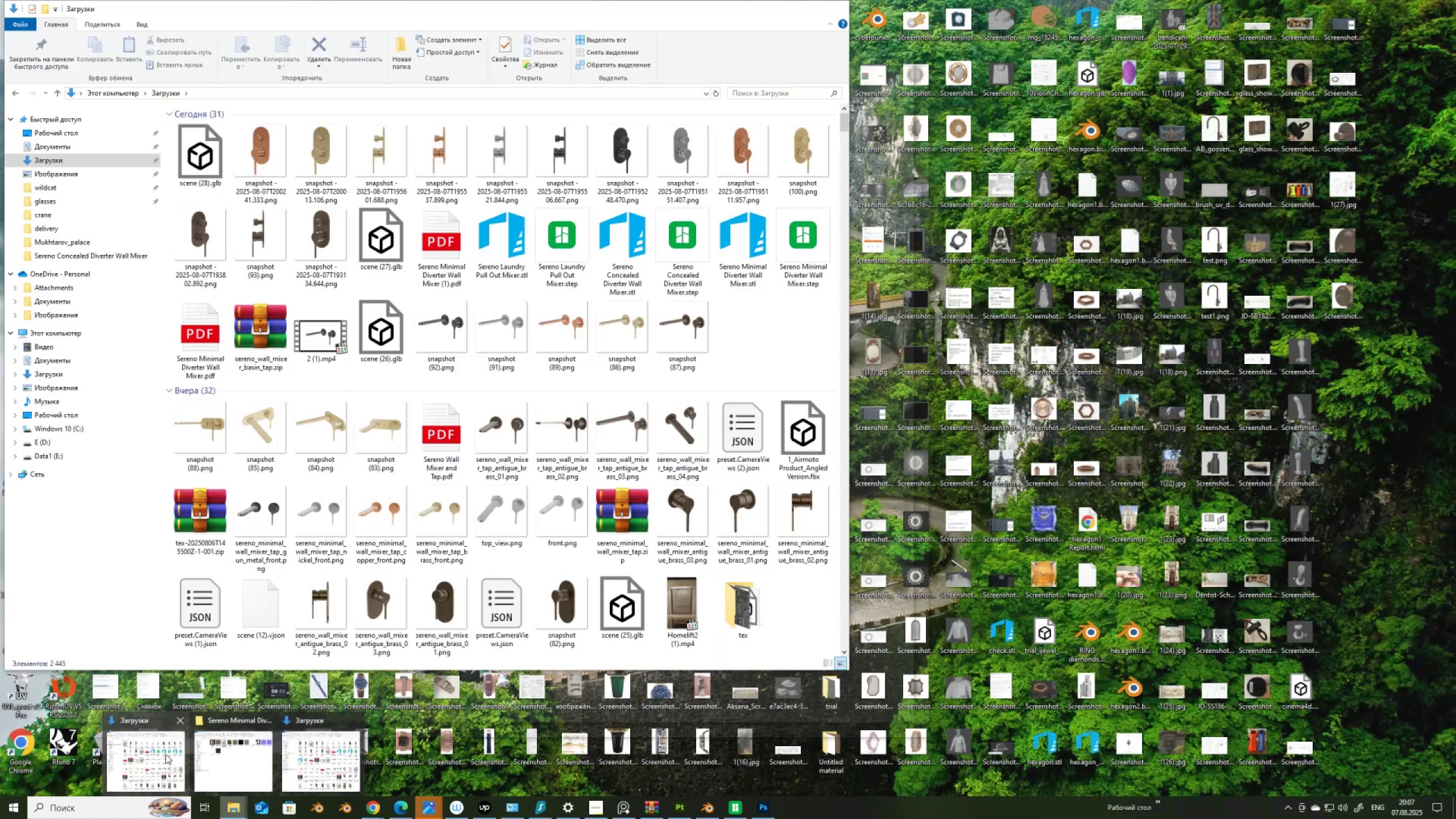 
left_click([146, 757])
 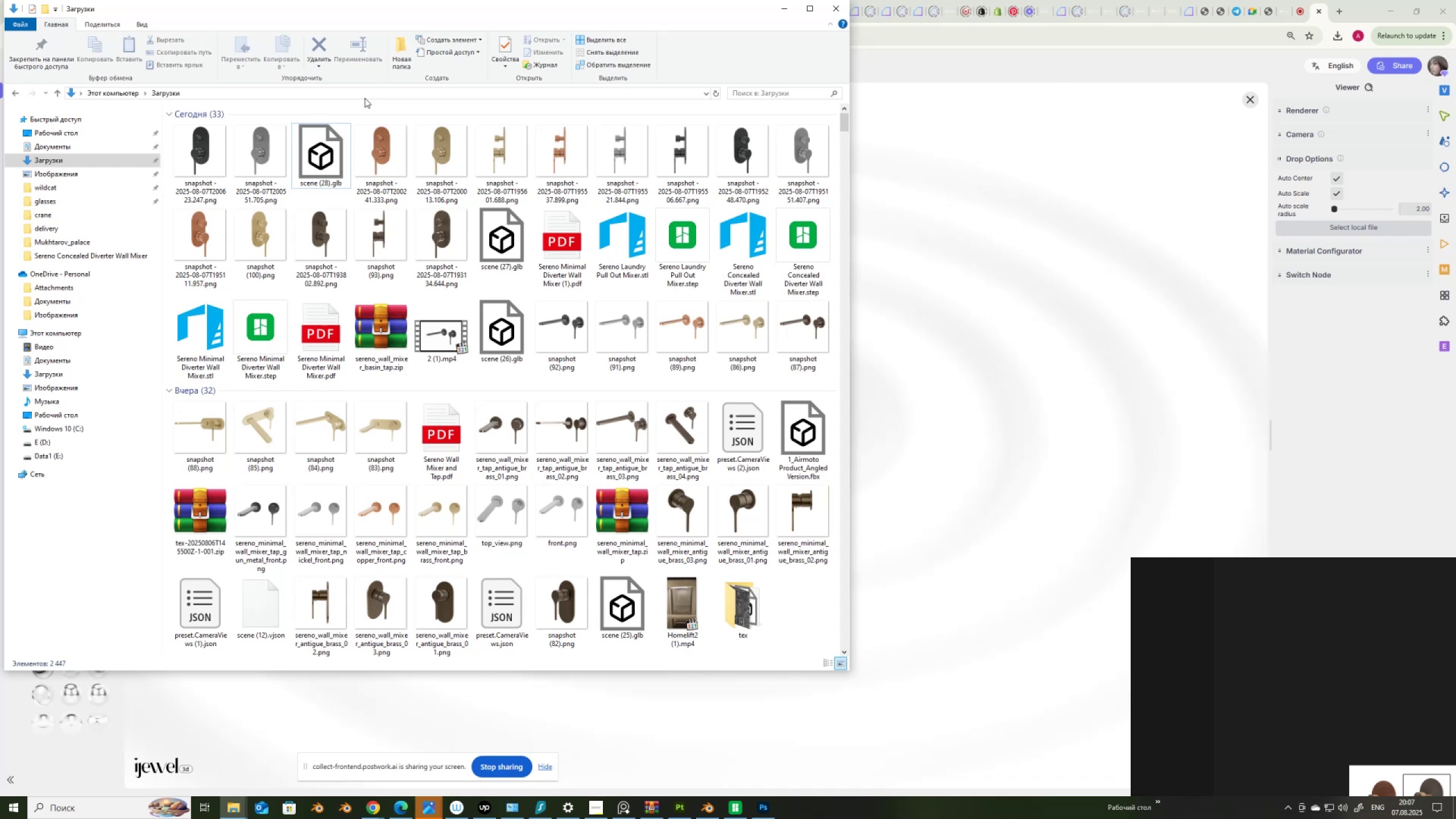 
wait(8.8)
 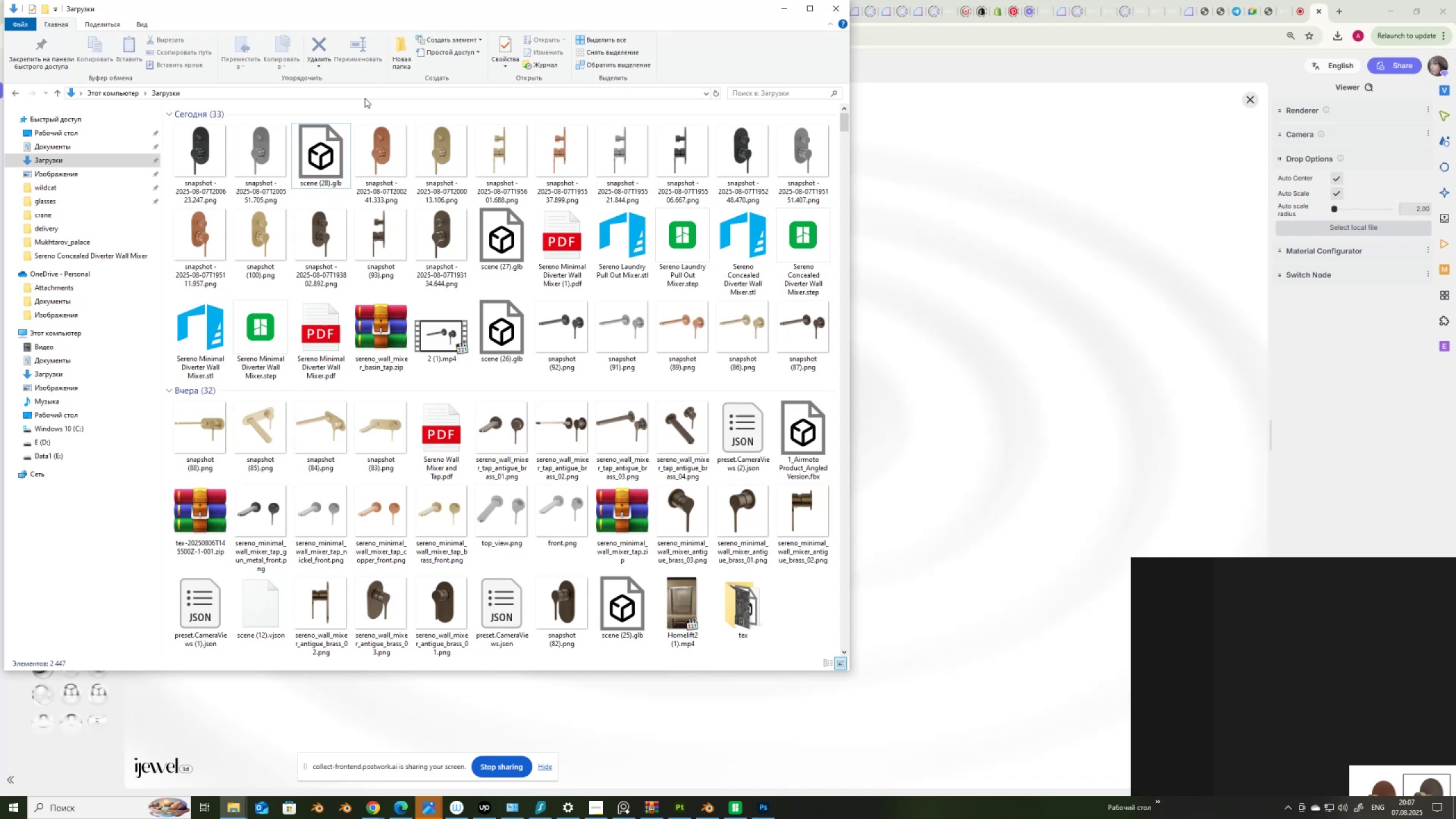 
mouse_move([799, 160])
 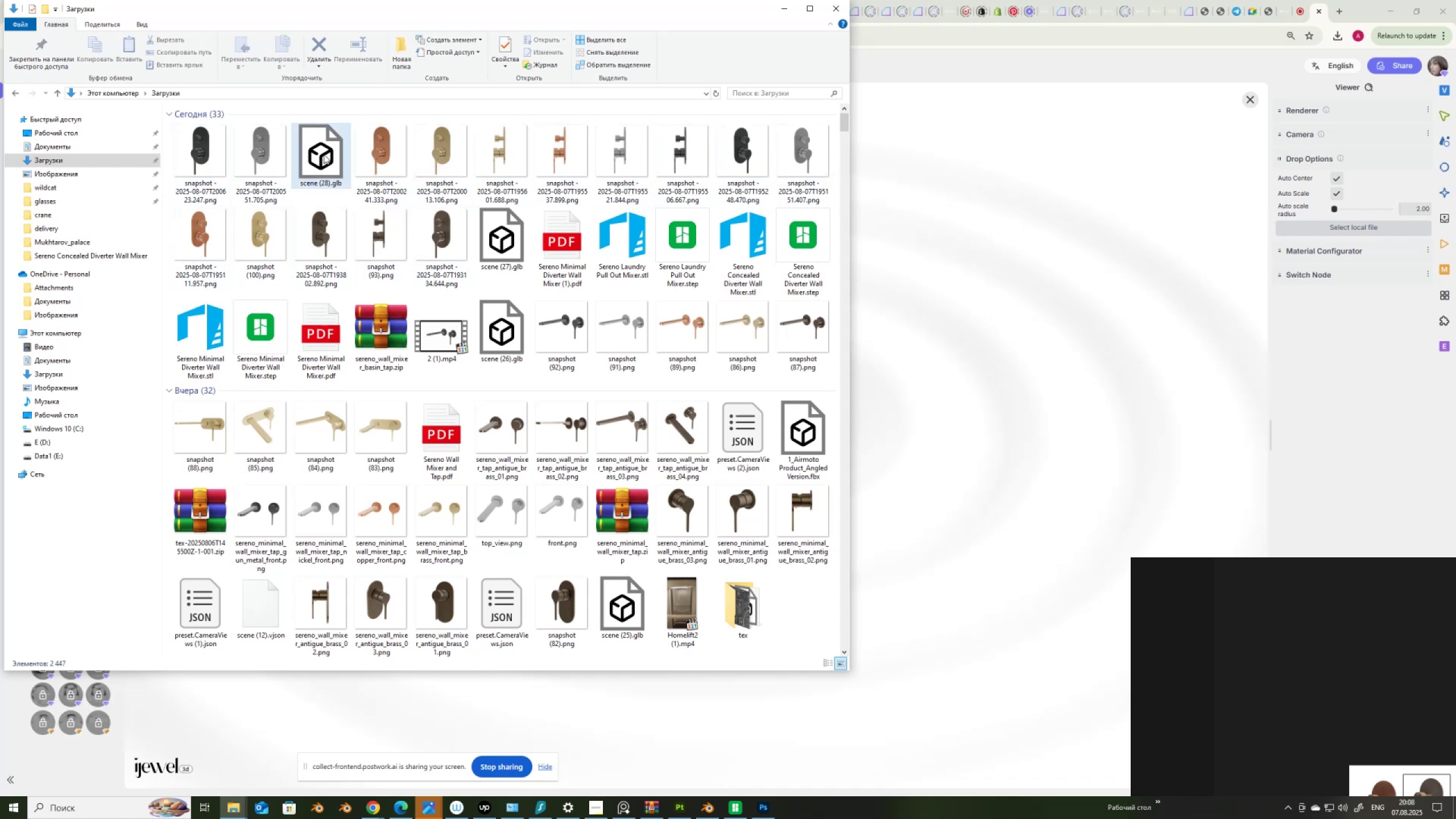 
left_click_drag(start_coordinate=[324, 154], to_coordinate=[932, 356])
 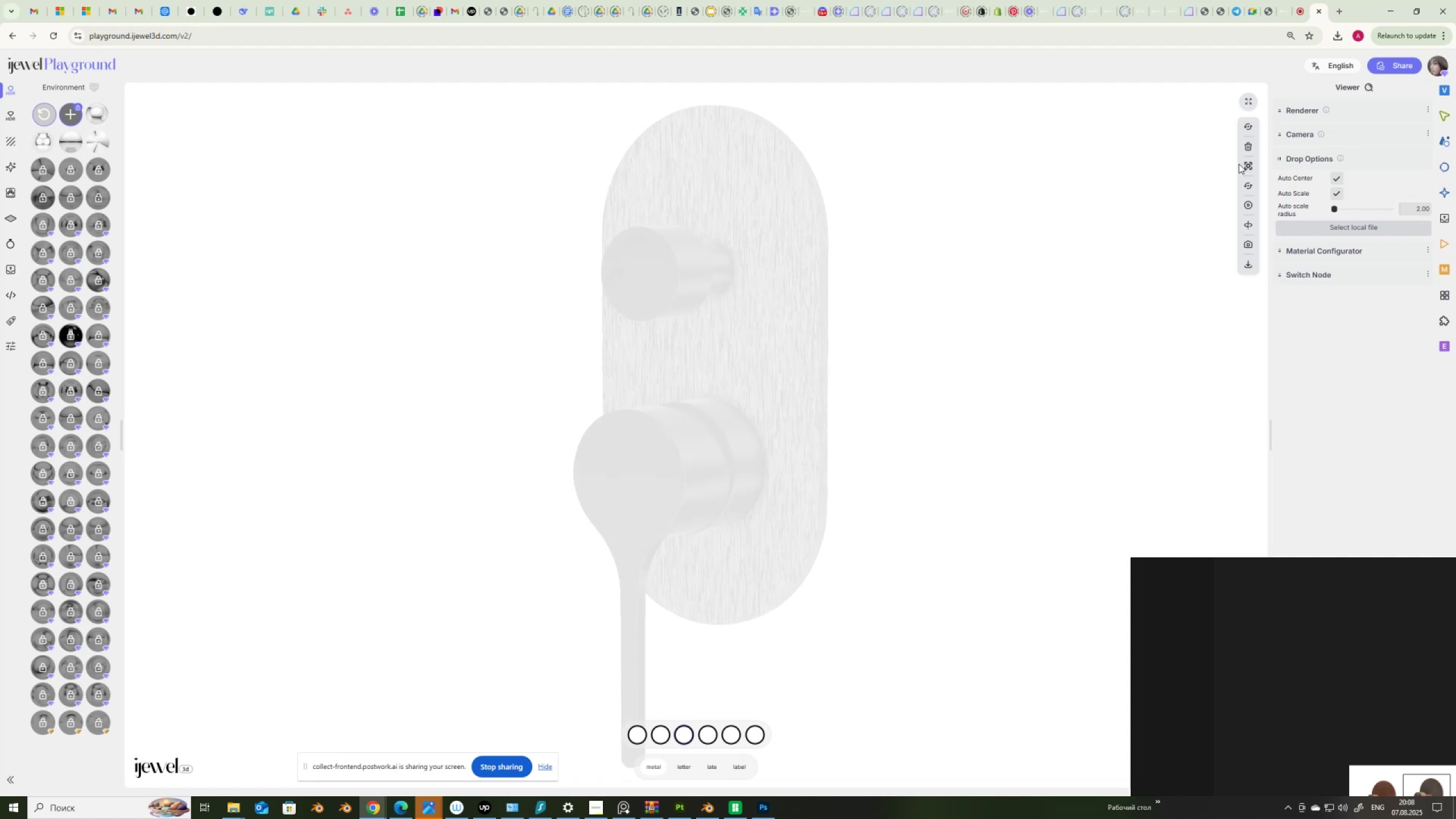 
wait(21.68)
 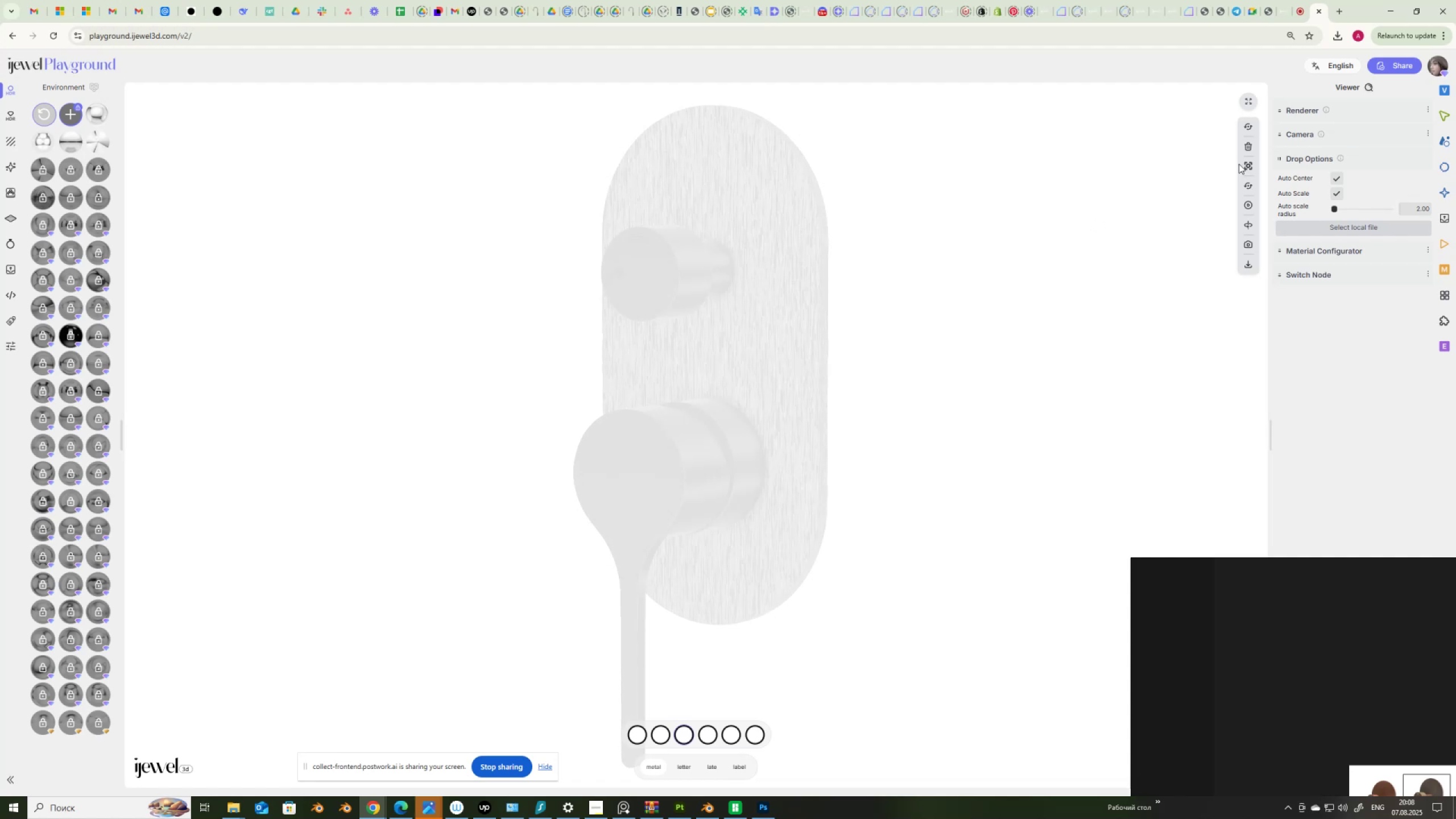 
left_click([790, 373])
 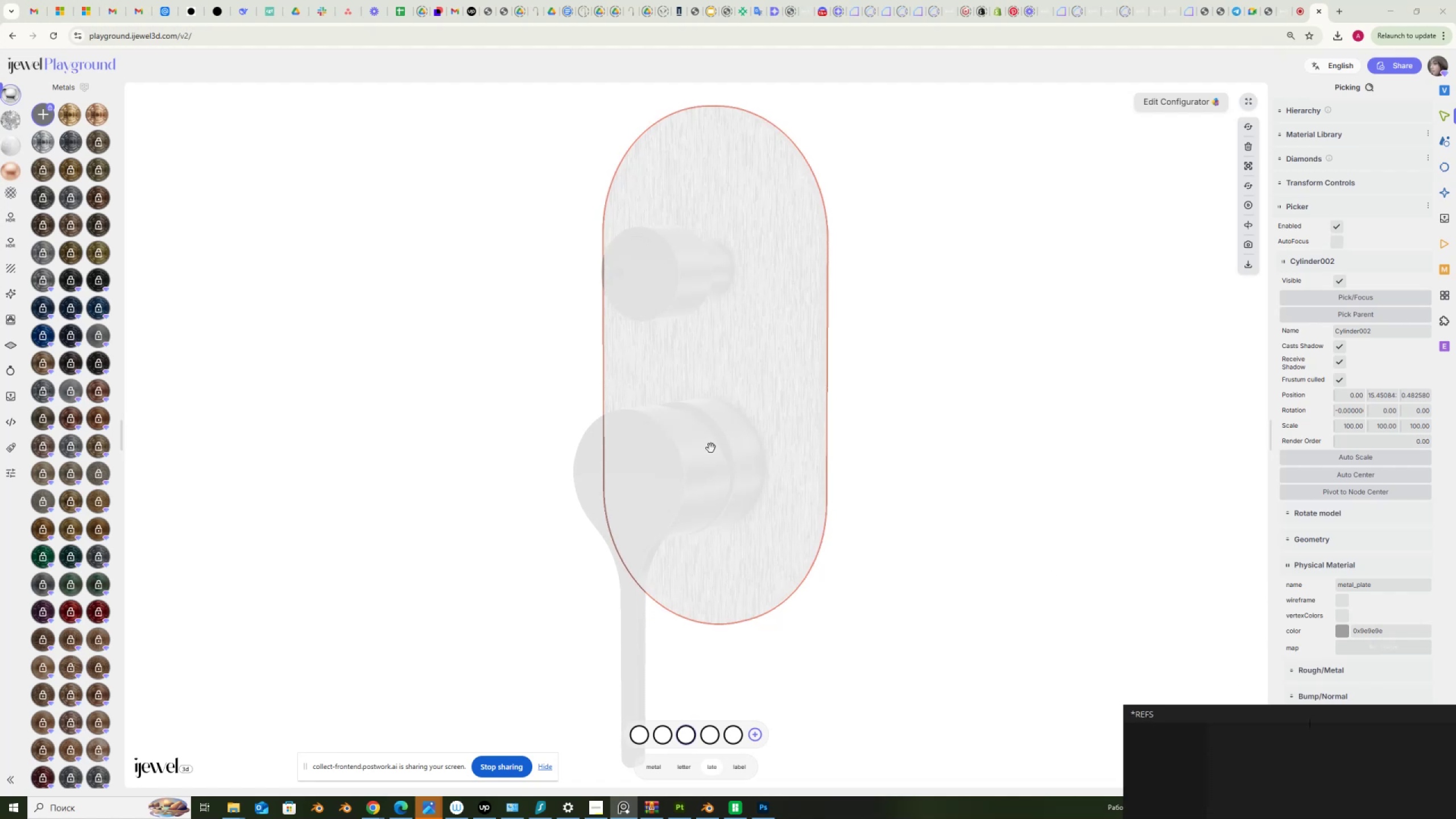 
wait(5.14)
 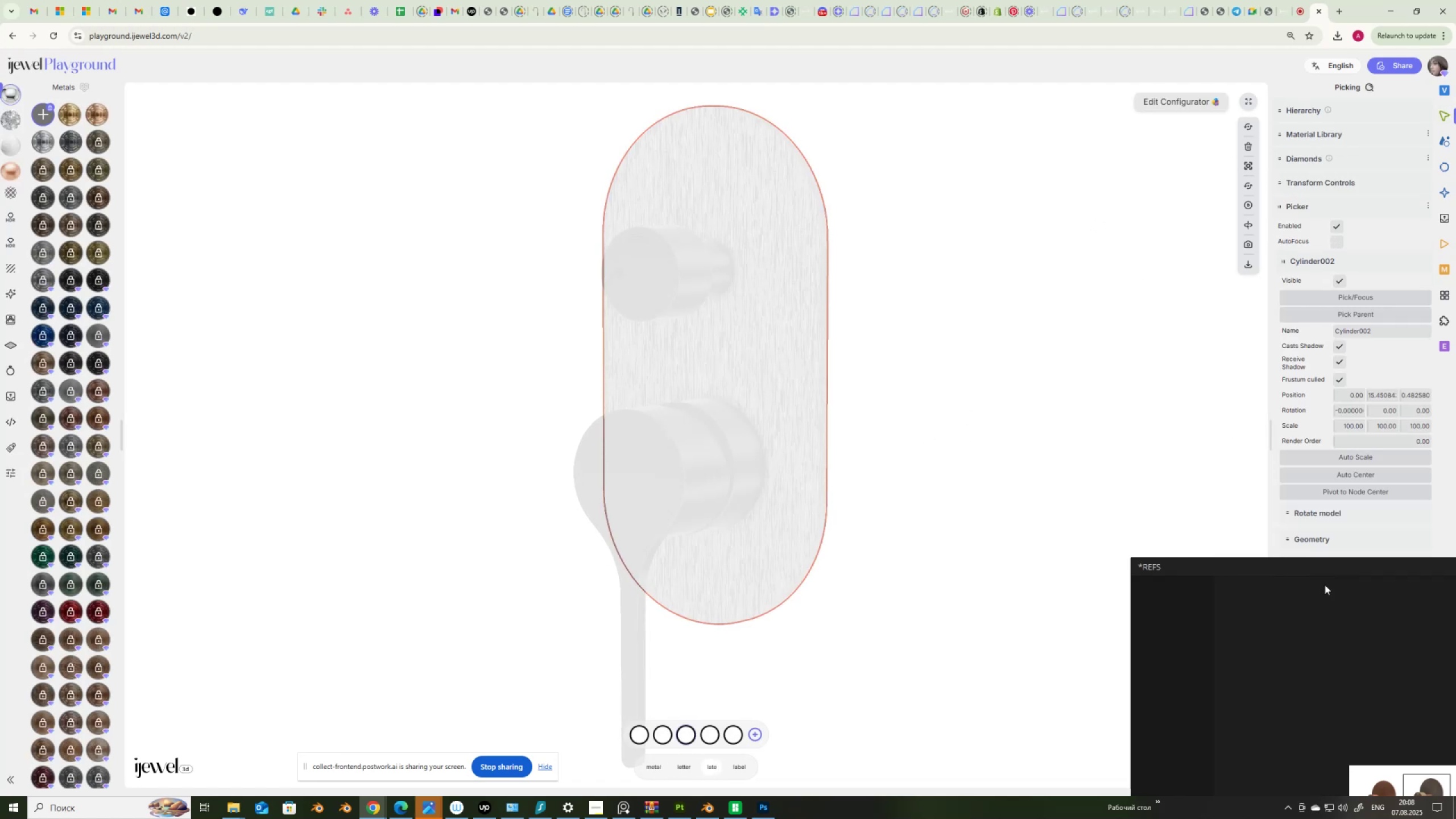 
left_click([675, 452])
 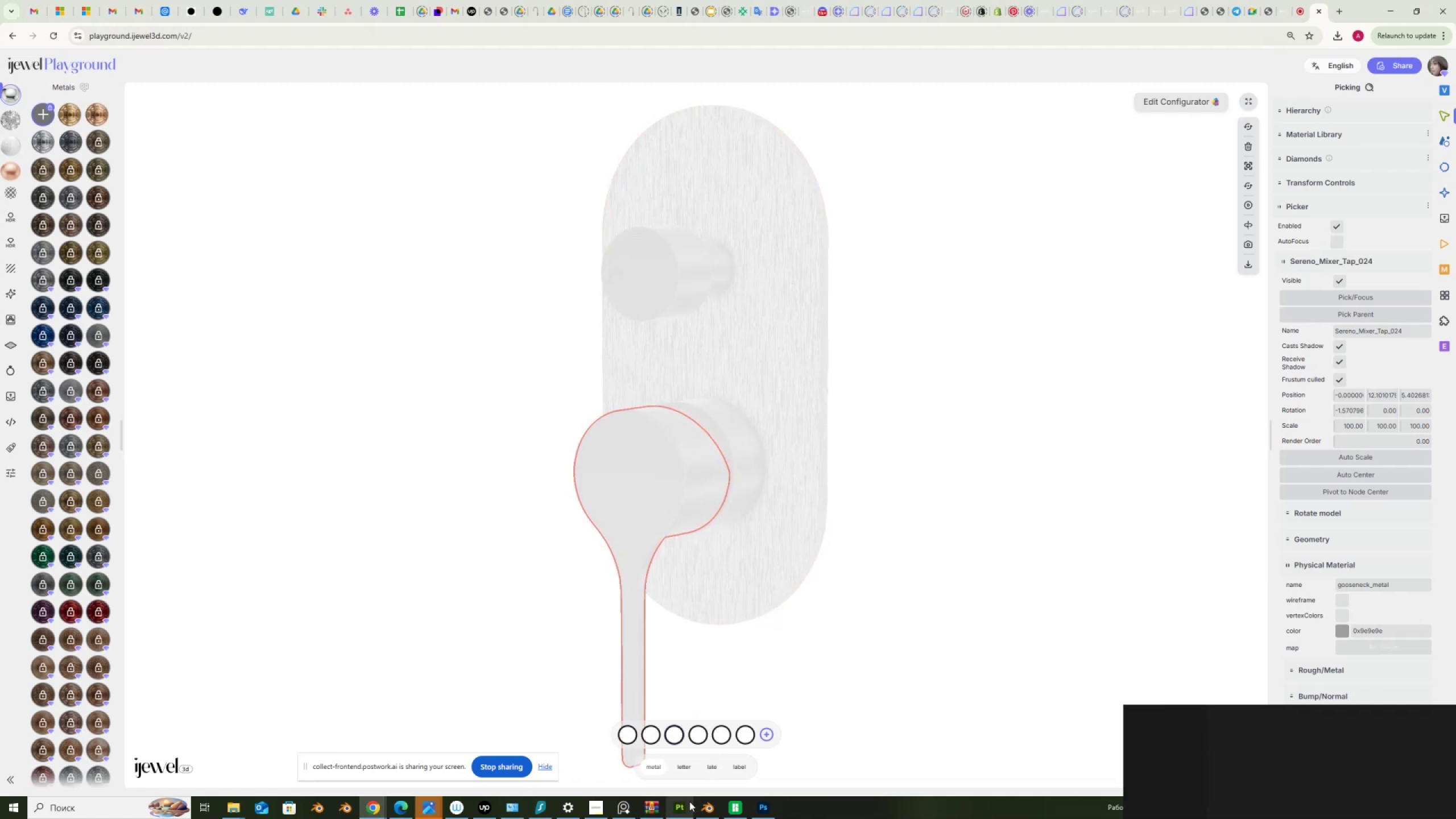 
wait(7.06)
 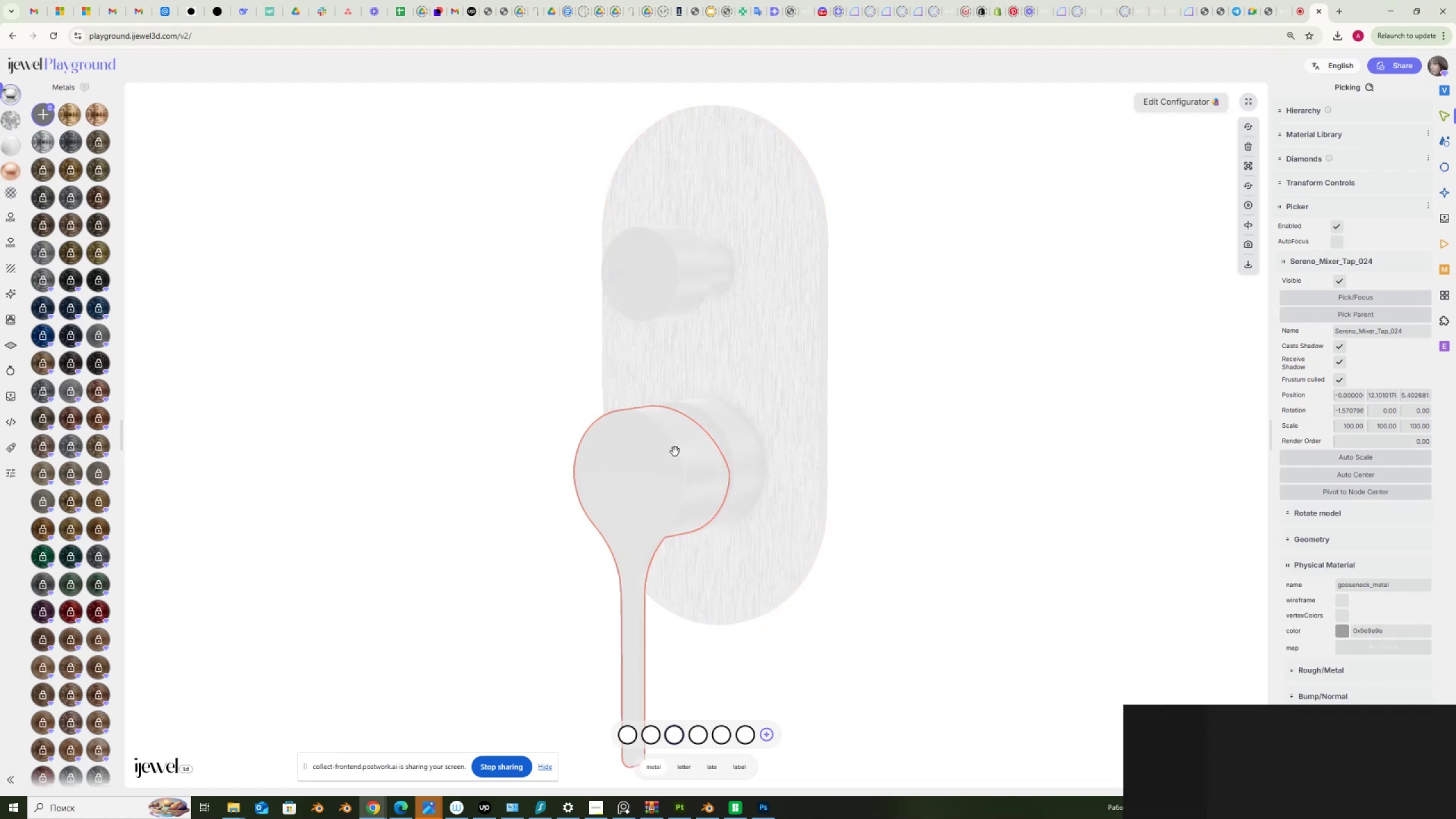 
left_click([712, 808])
 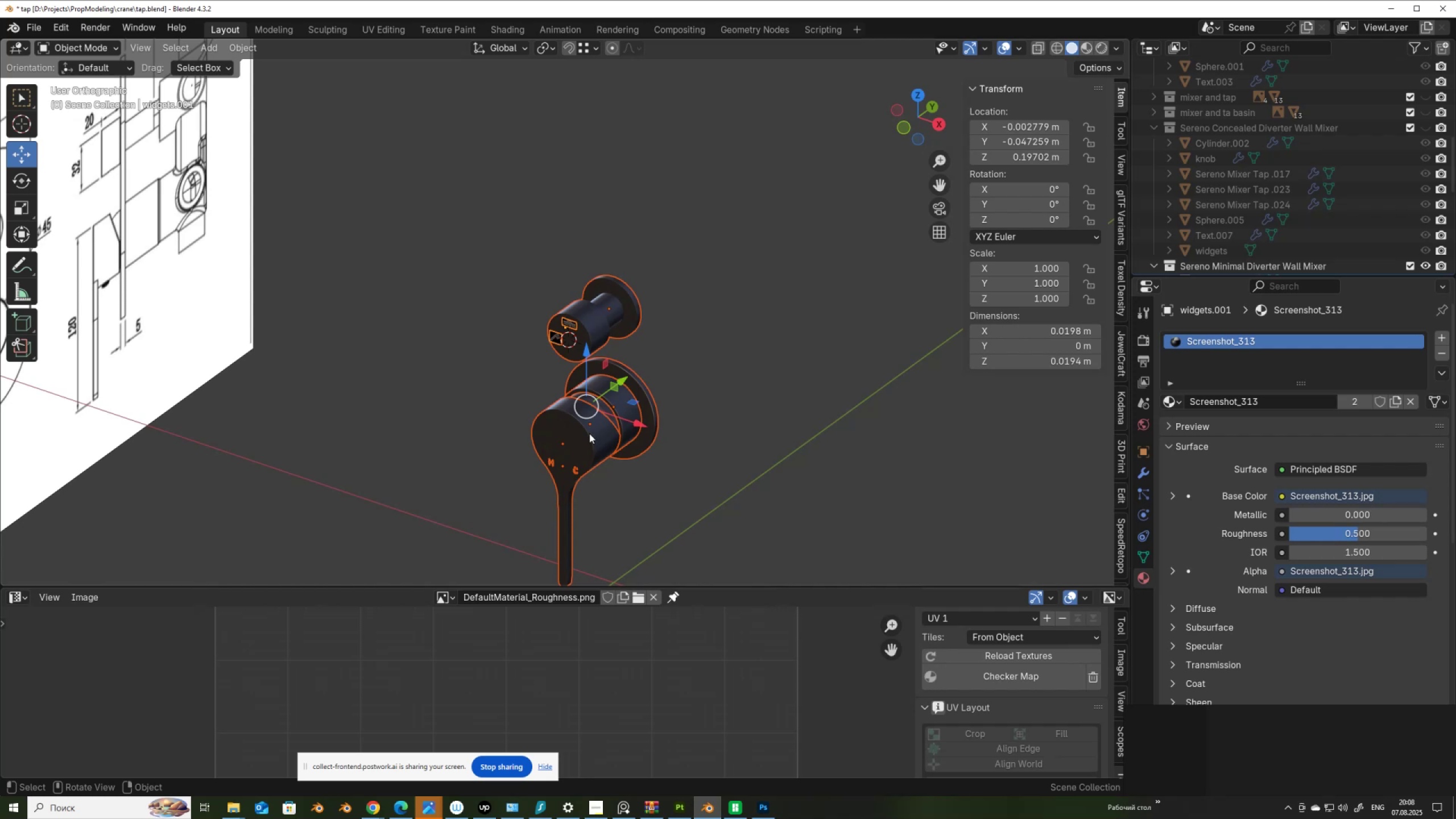 
left_click([592, 432])
 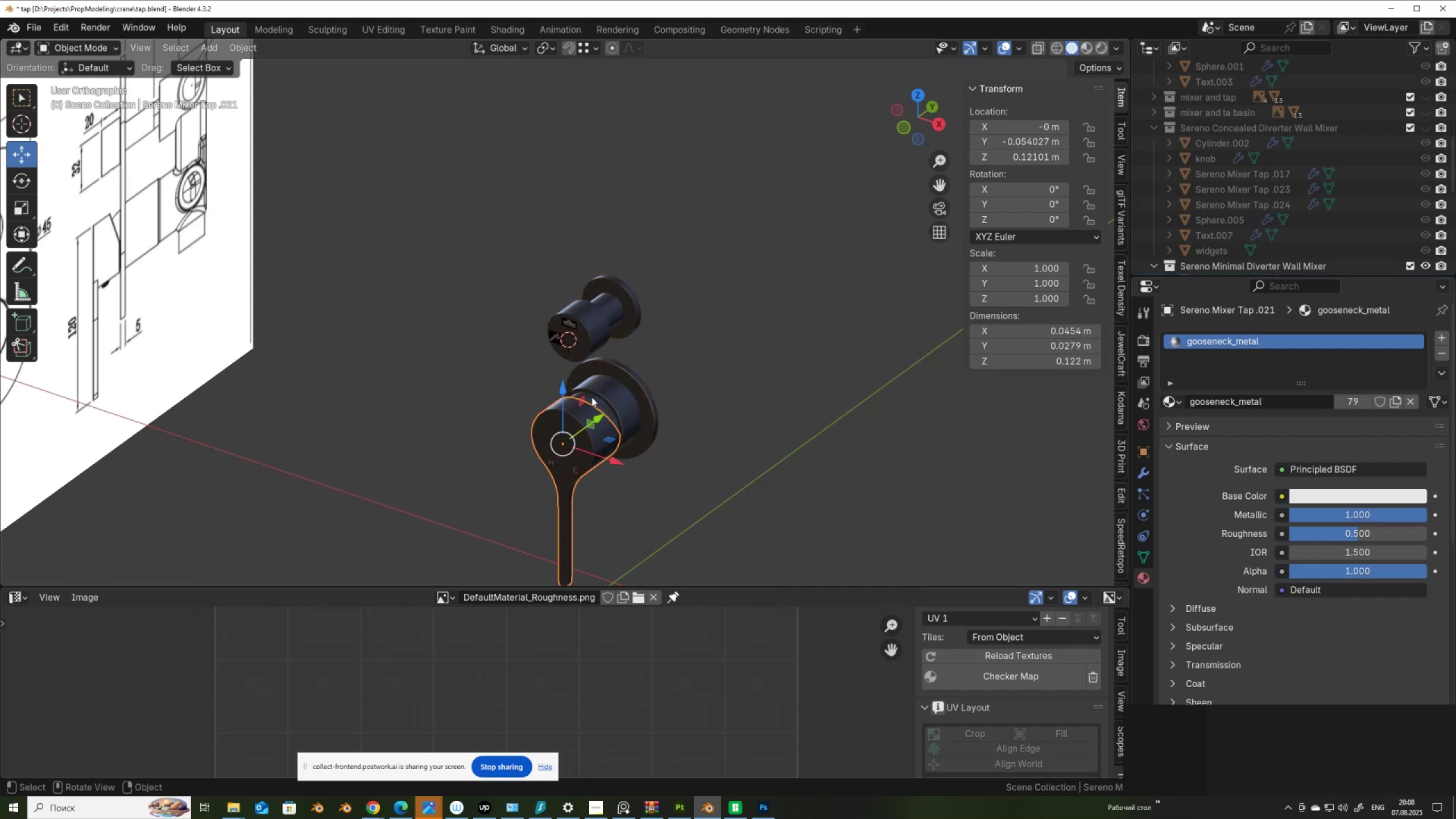 
left_click([592, 336])
 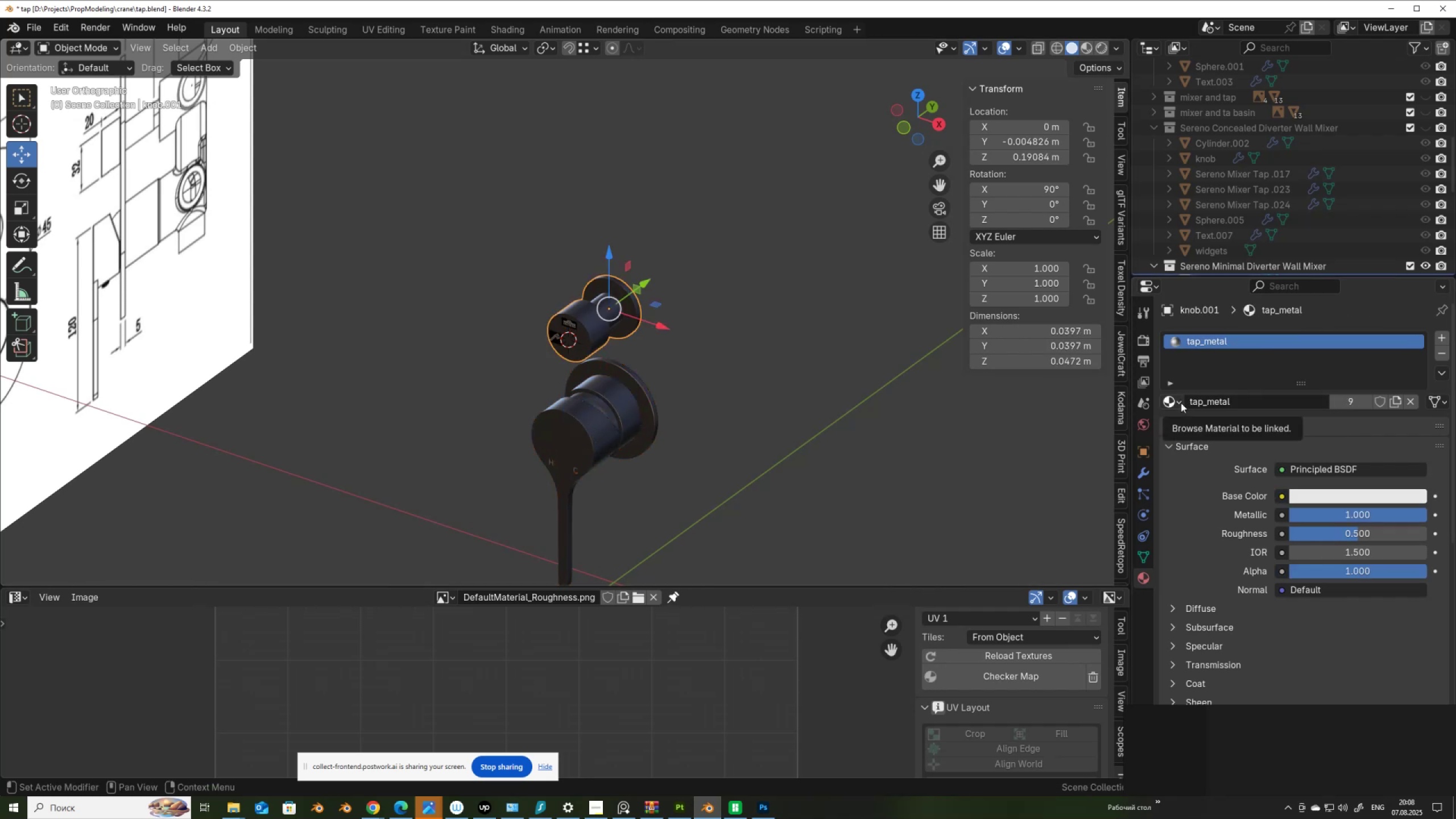 
left_click([1178, 403])
 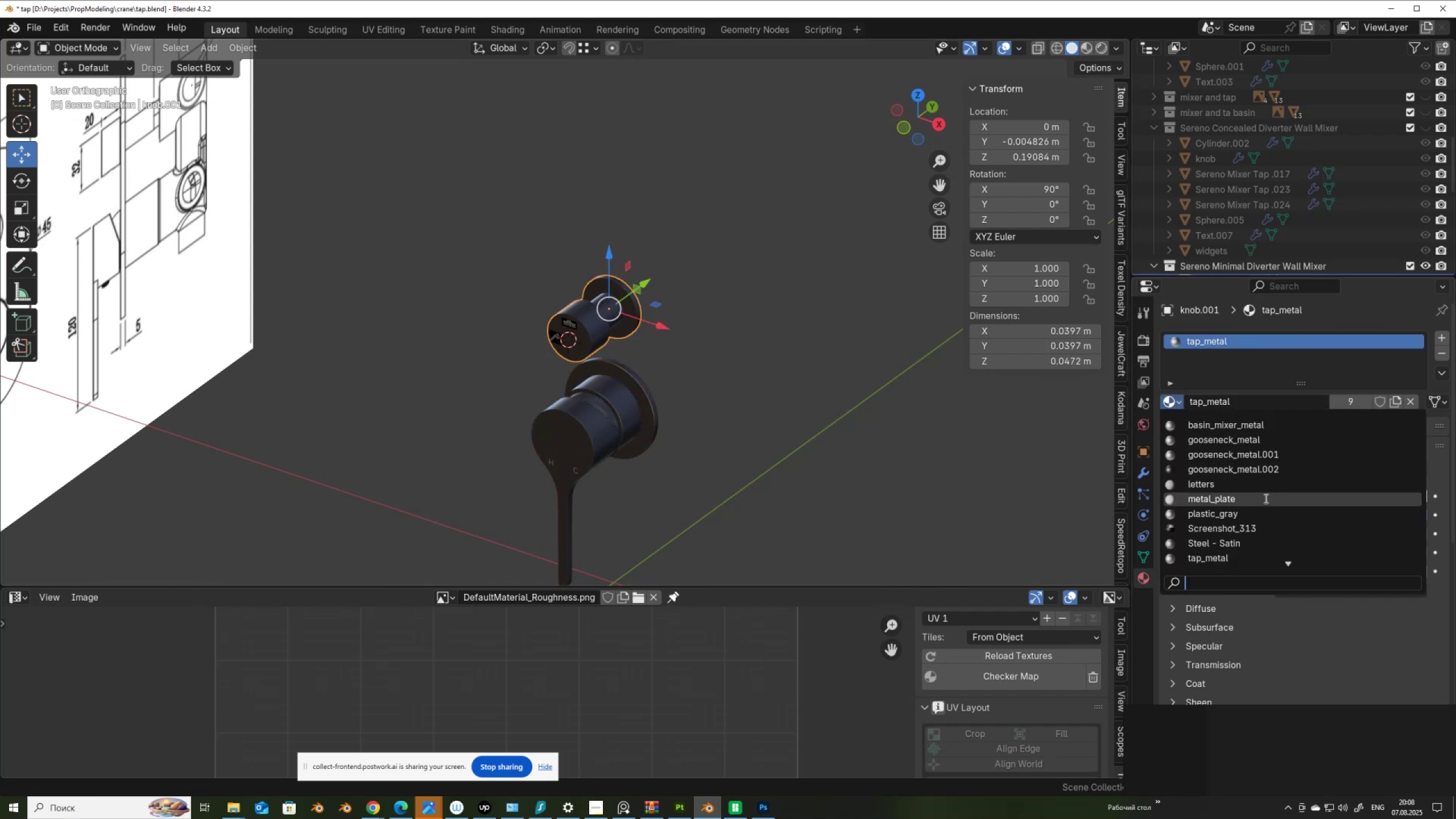 
left_click([1265, 500])
 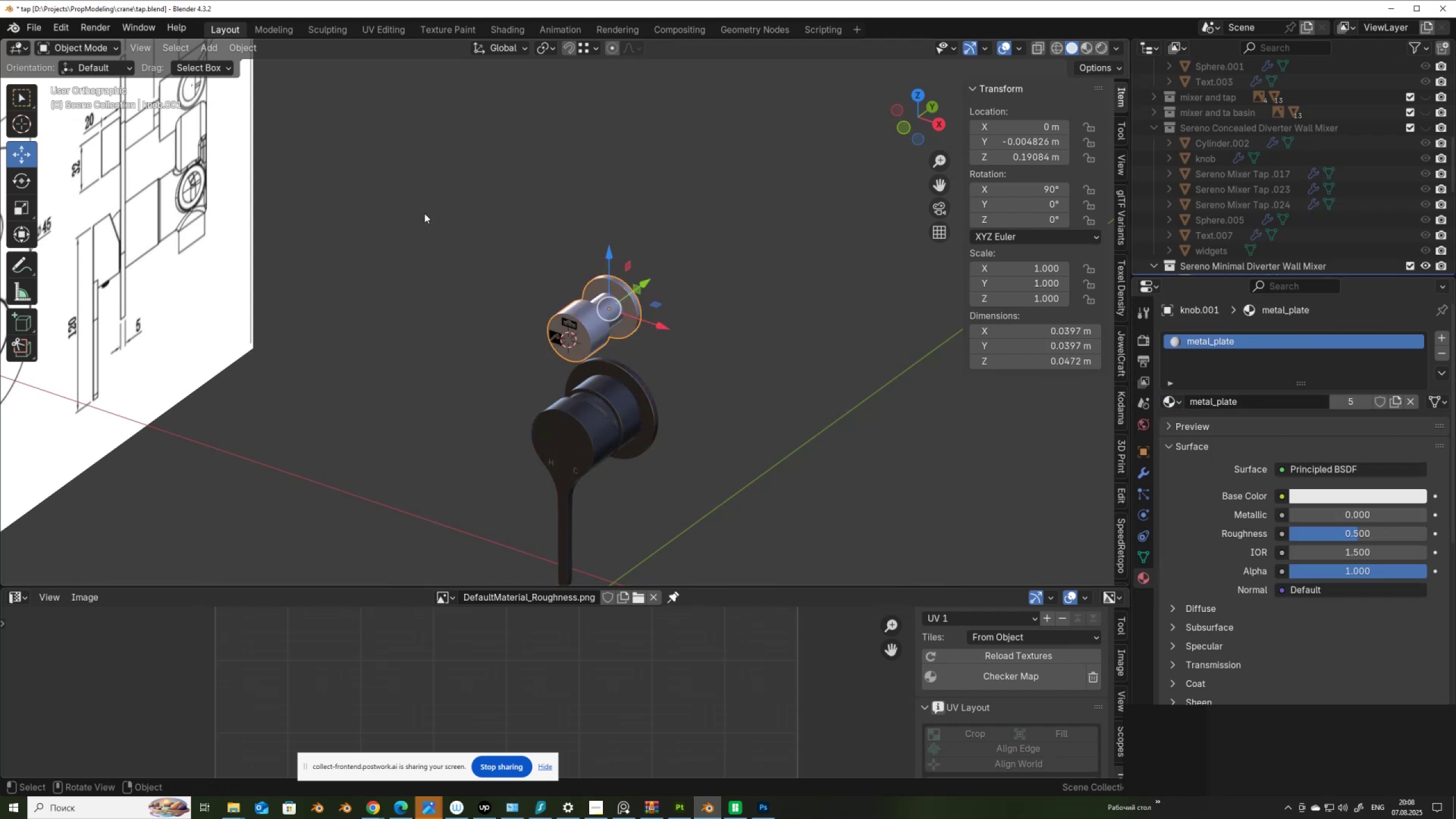 
left_click_drag(start_coordinate=[442, 213], to_coordinate=[715, 512])
 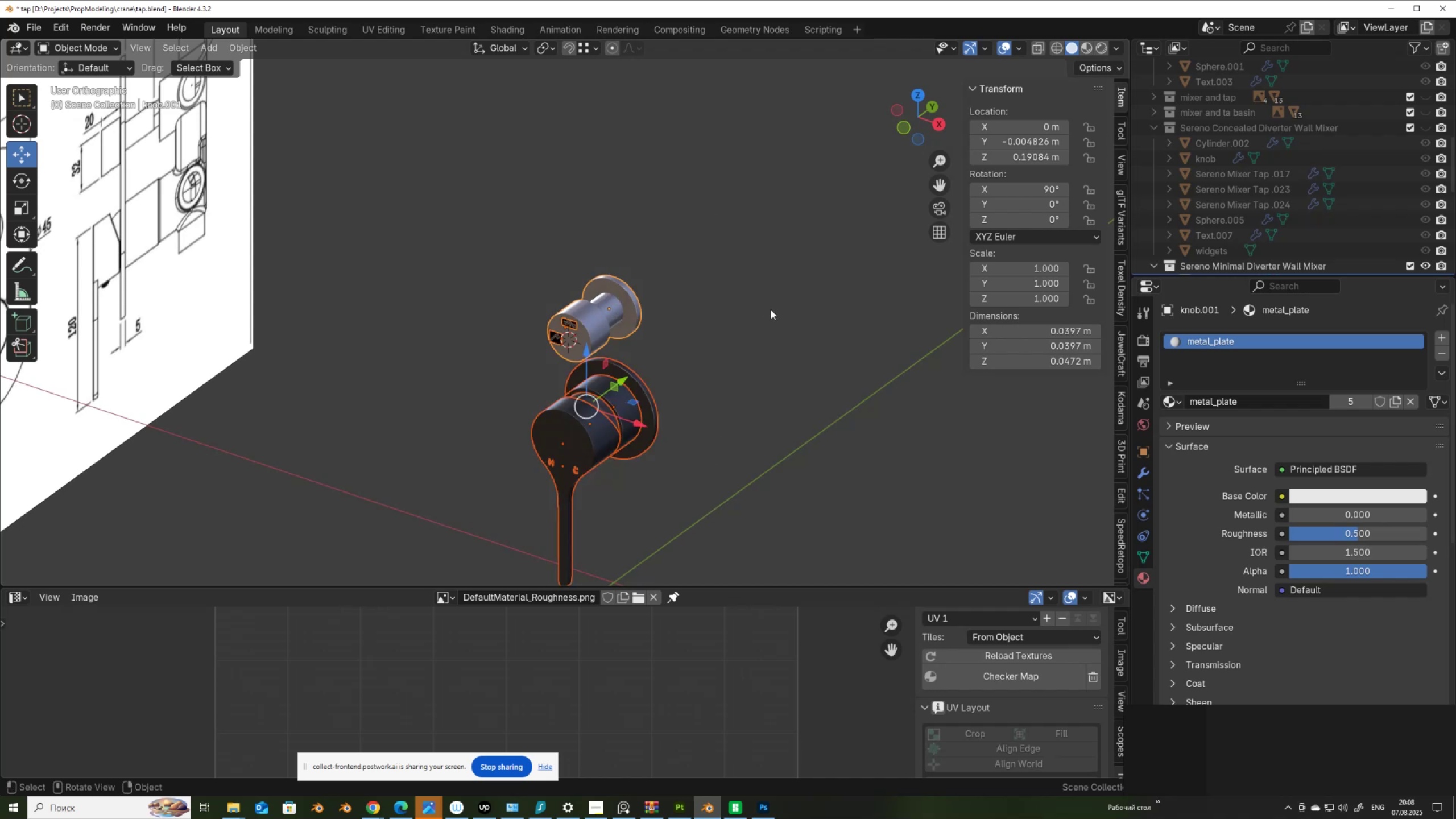 
key(Q)
 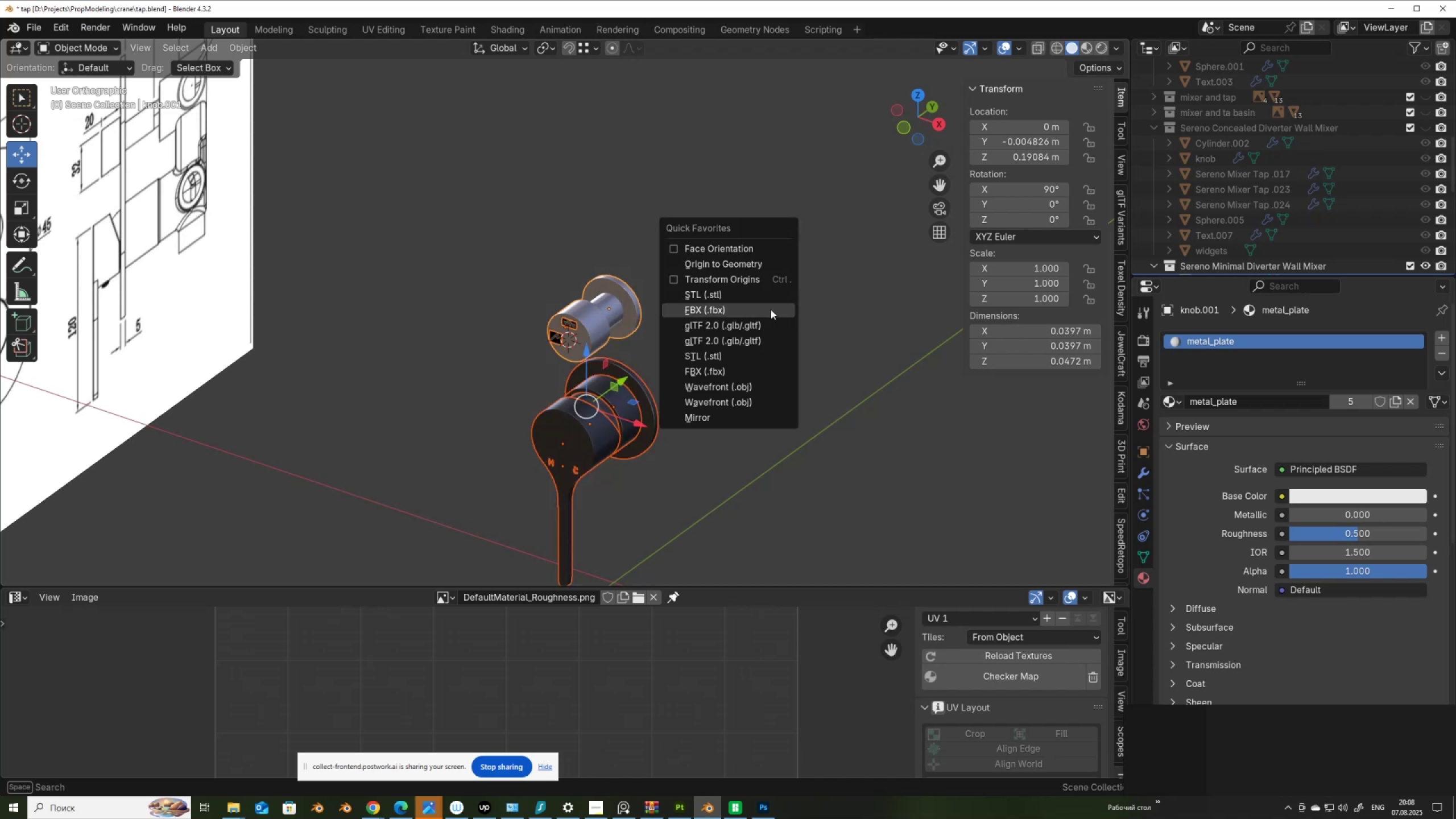 
left_click([771, 309])
 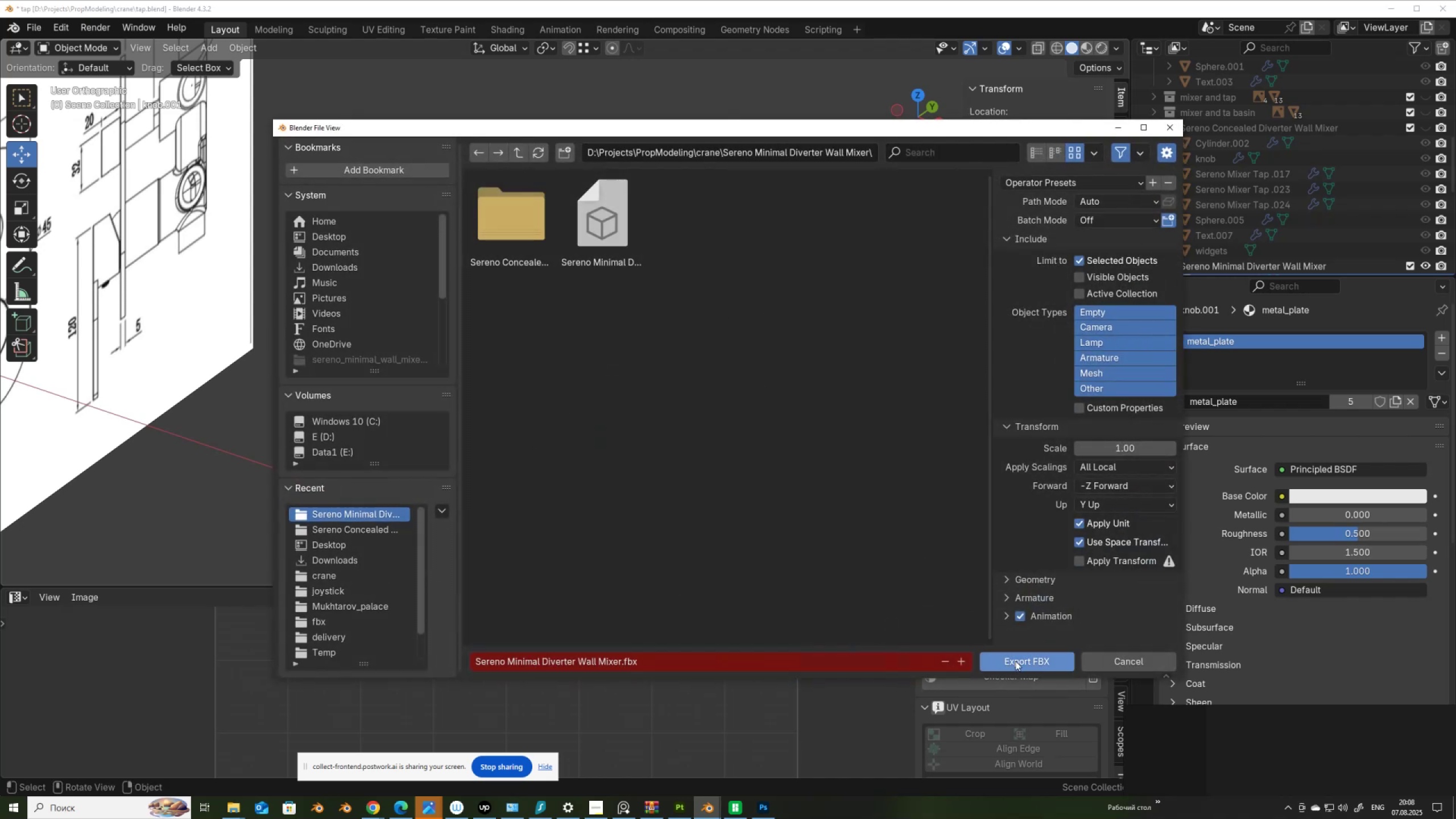 
left_click([1025, 660])
 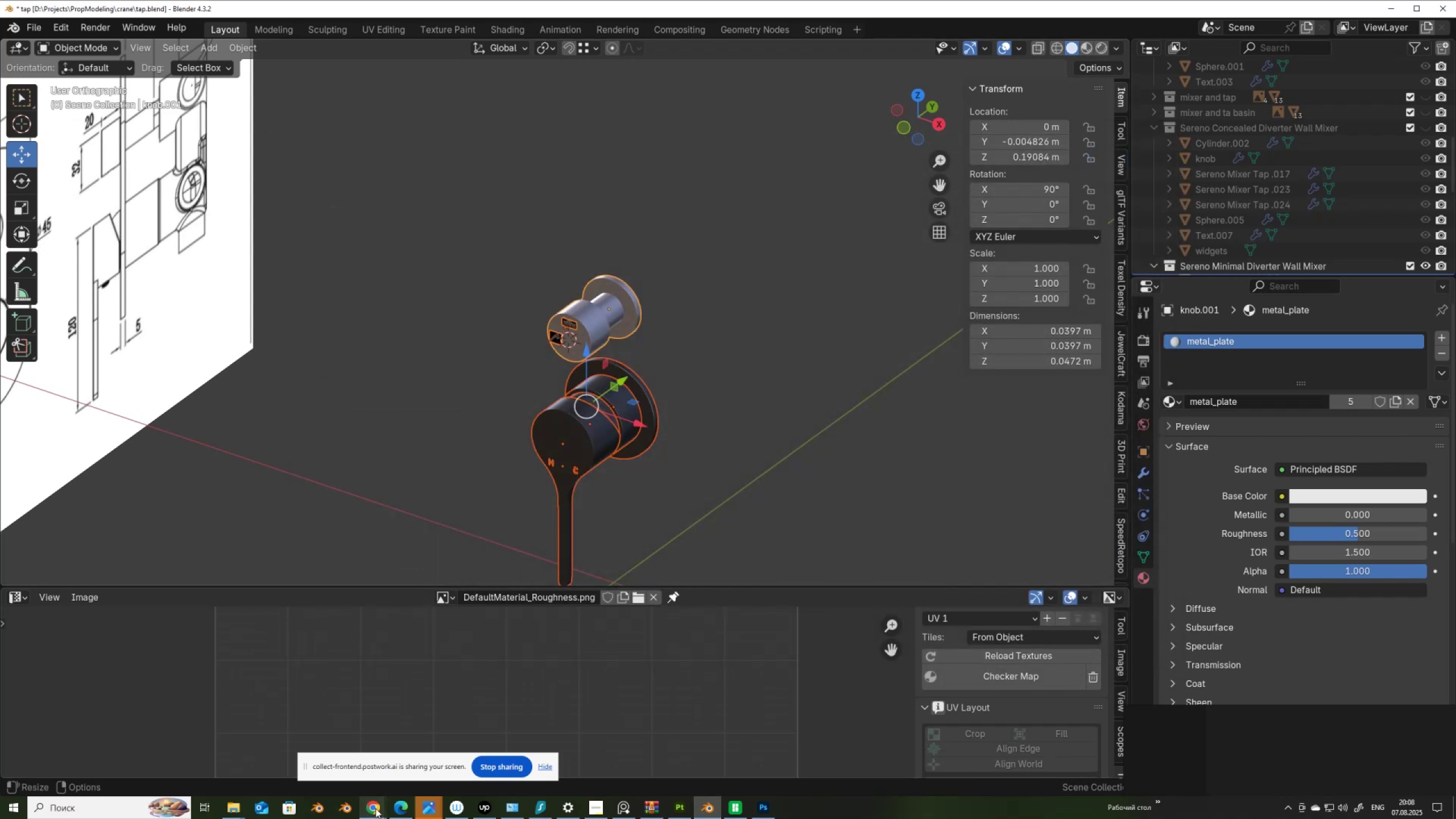 
left_click([375, 808])
 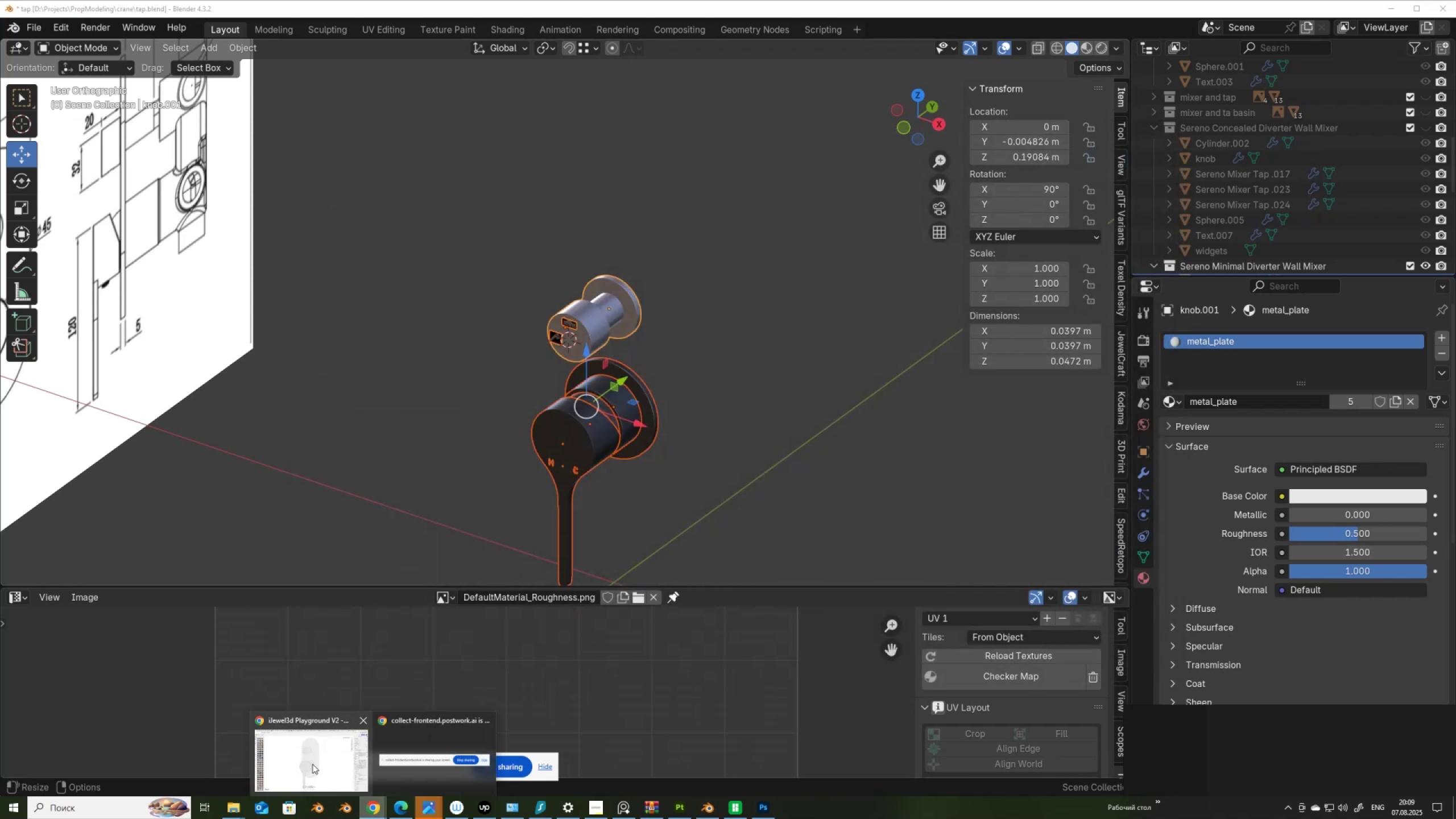 
left_click([311, 756])
 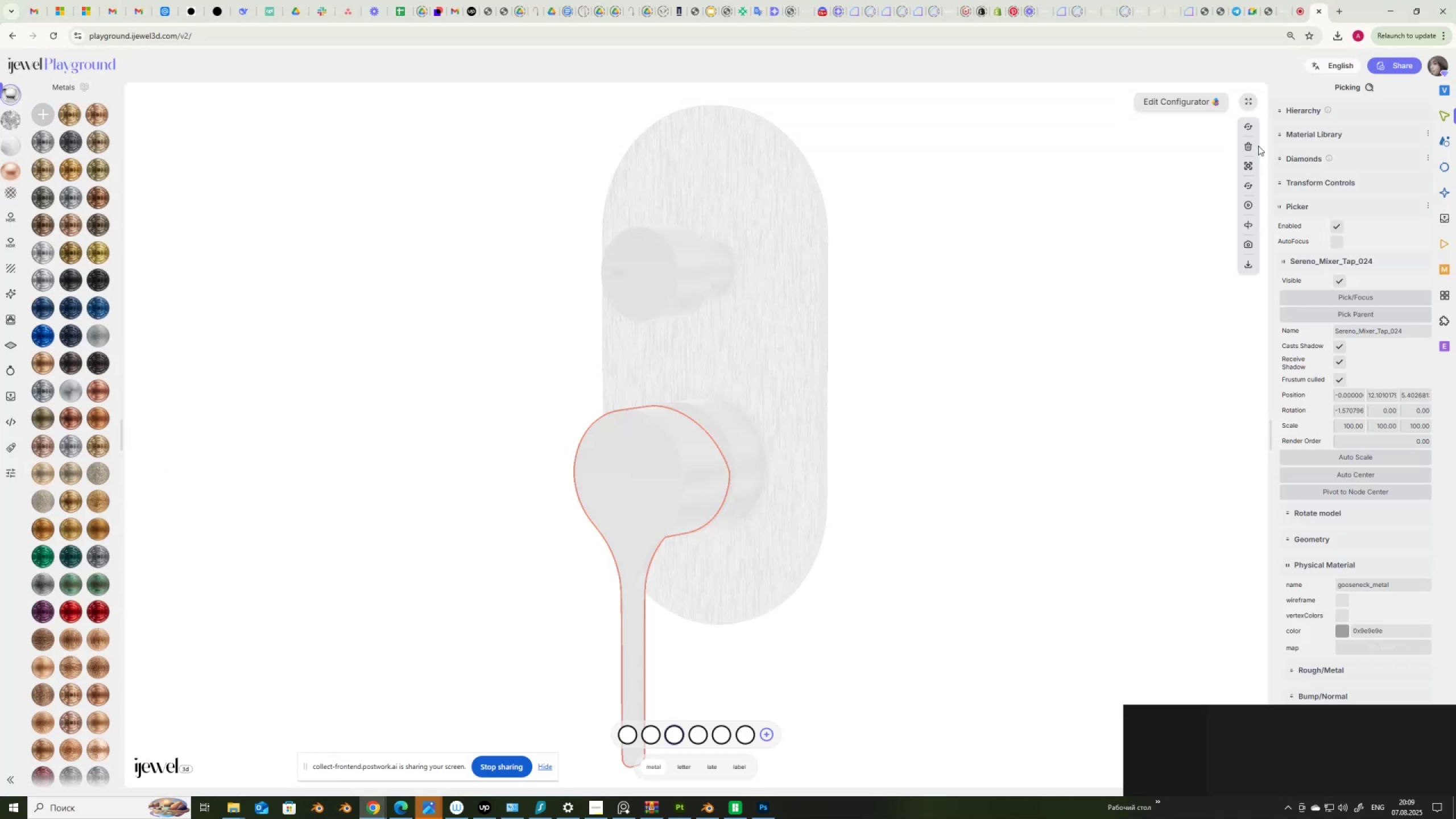 
left_click([1251, 147])
 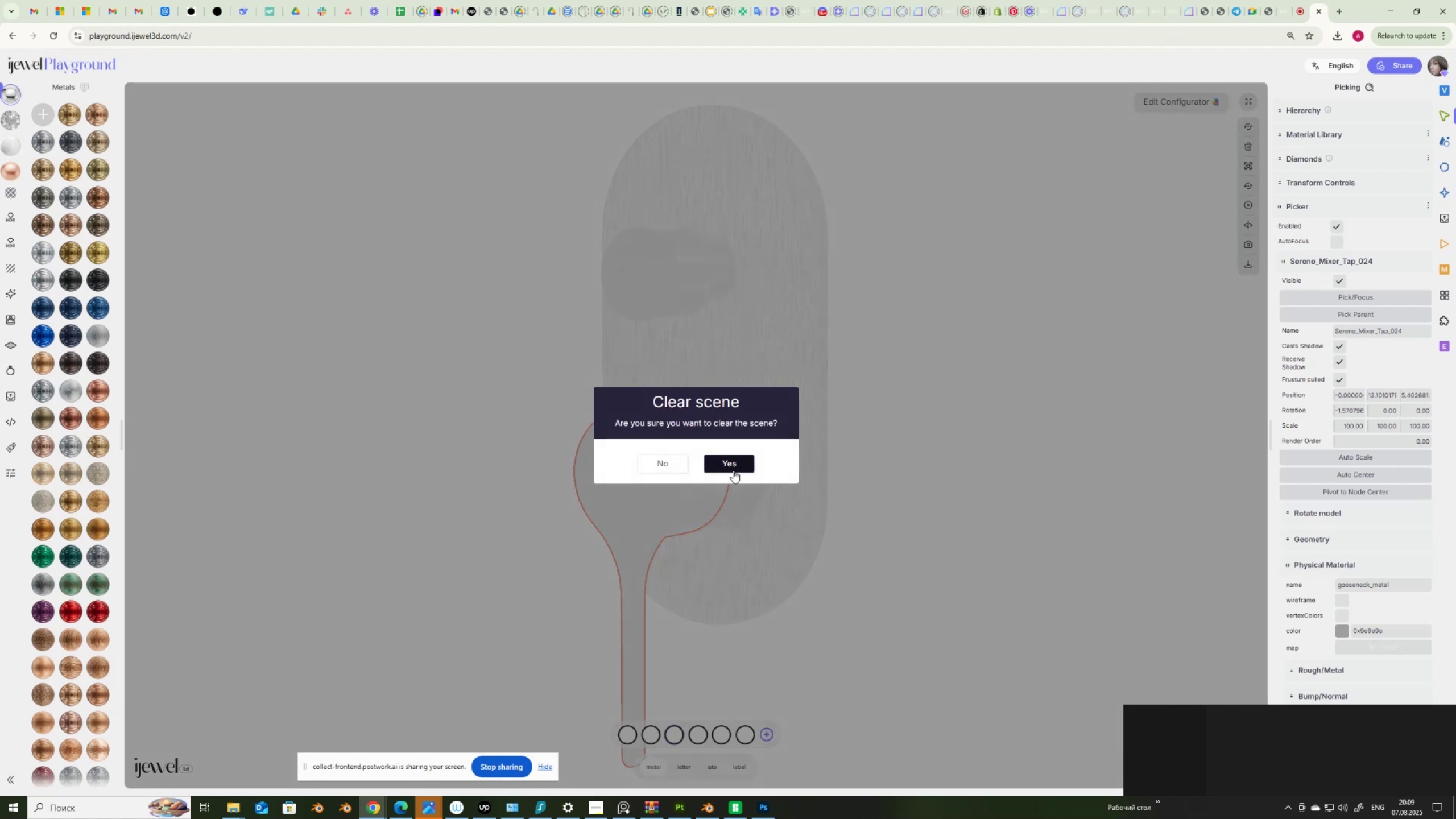 
left_click([734, 464])
 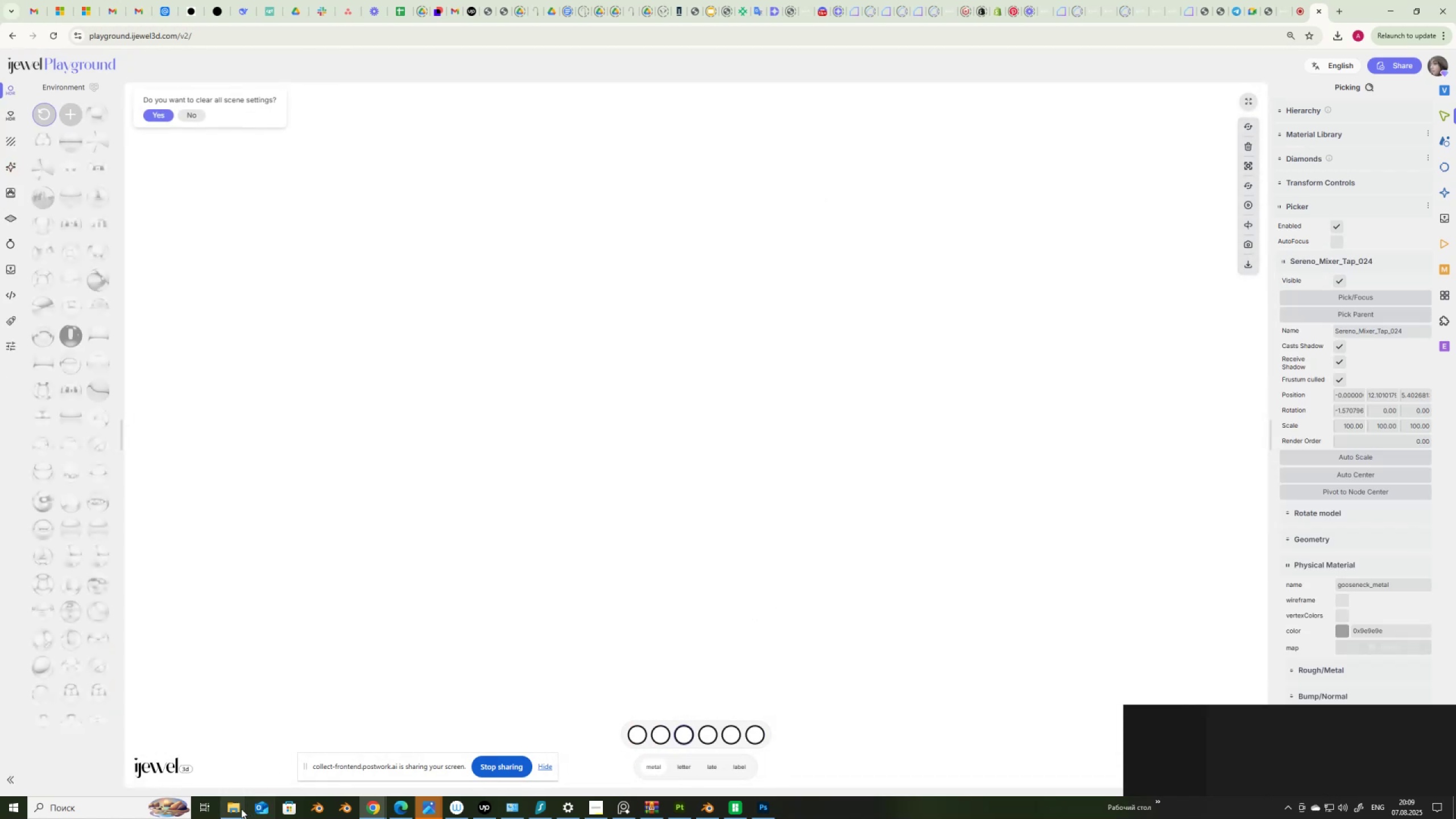 
left_click([232, 808])
 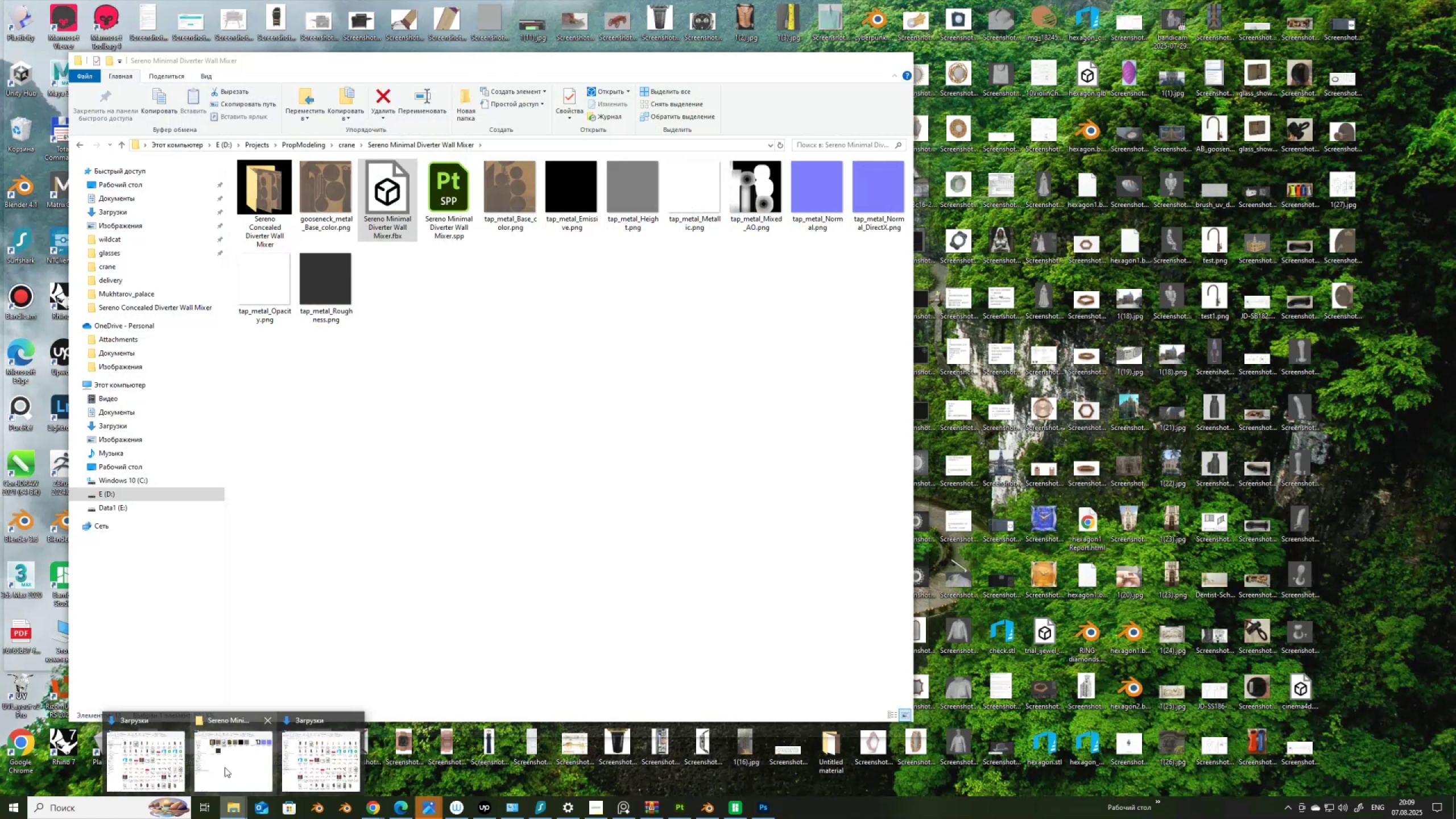 
left_click([225, 767])
 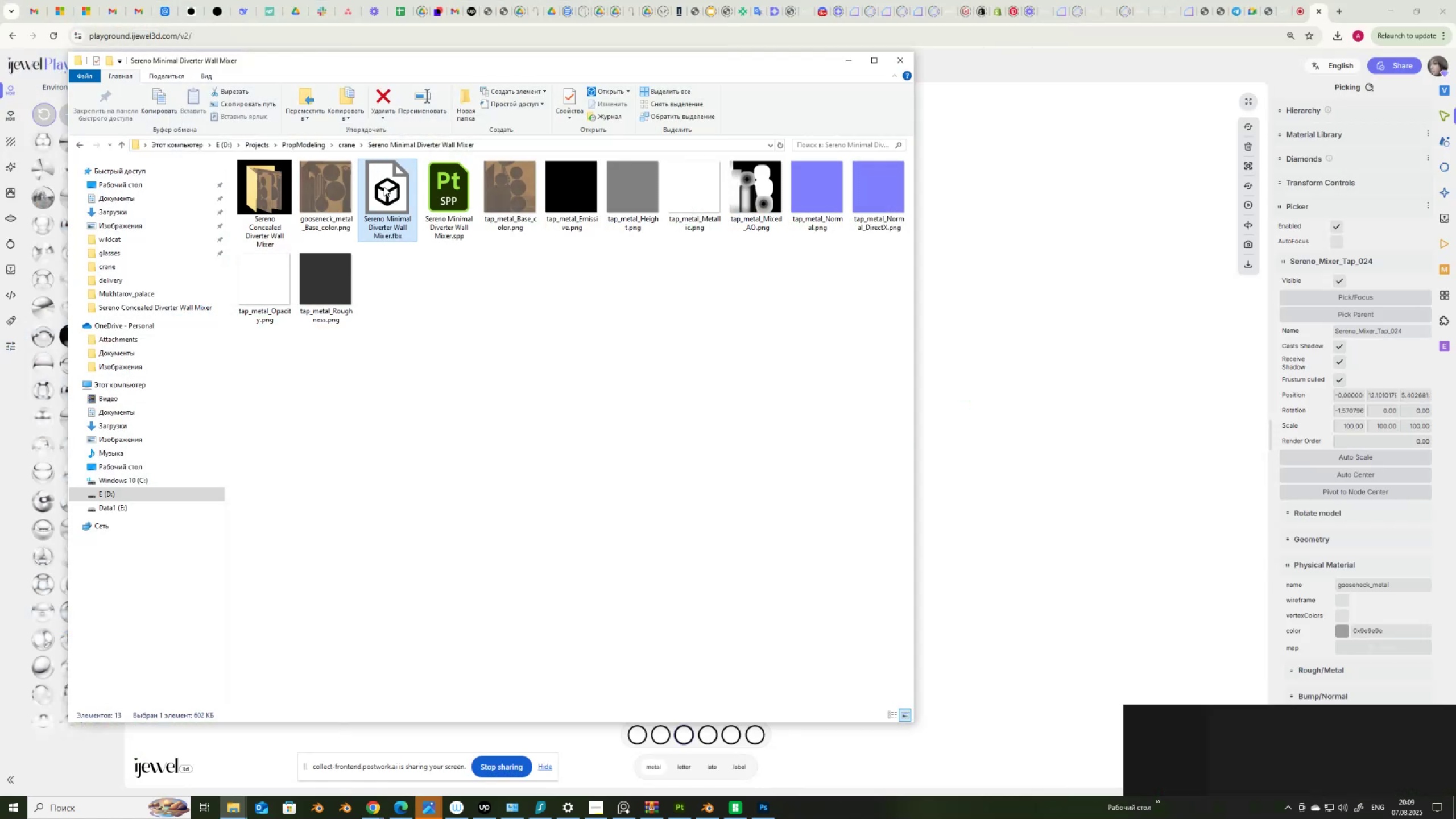 
left_click_drag(start_coordinate=[388, 184], to_coordinate=[1086, 407])
 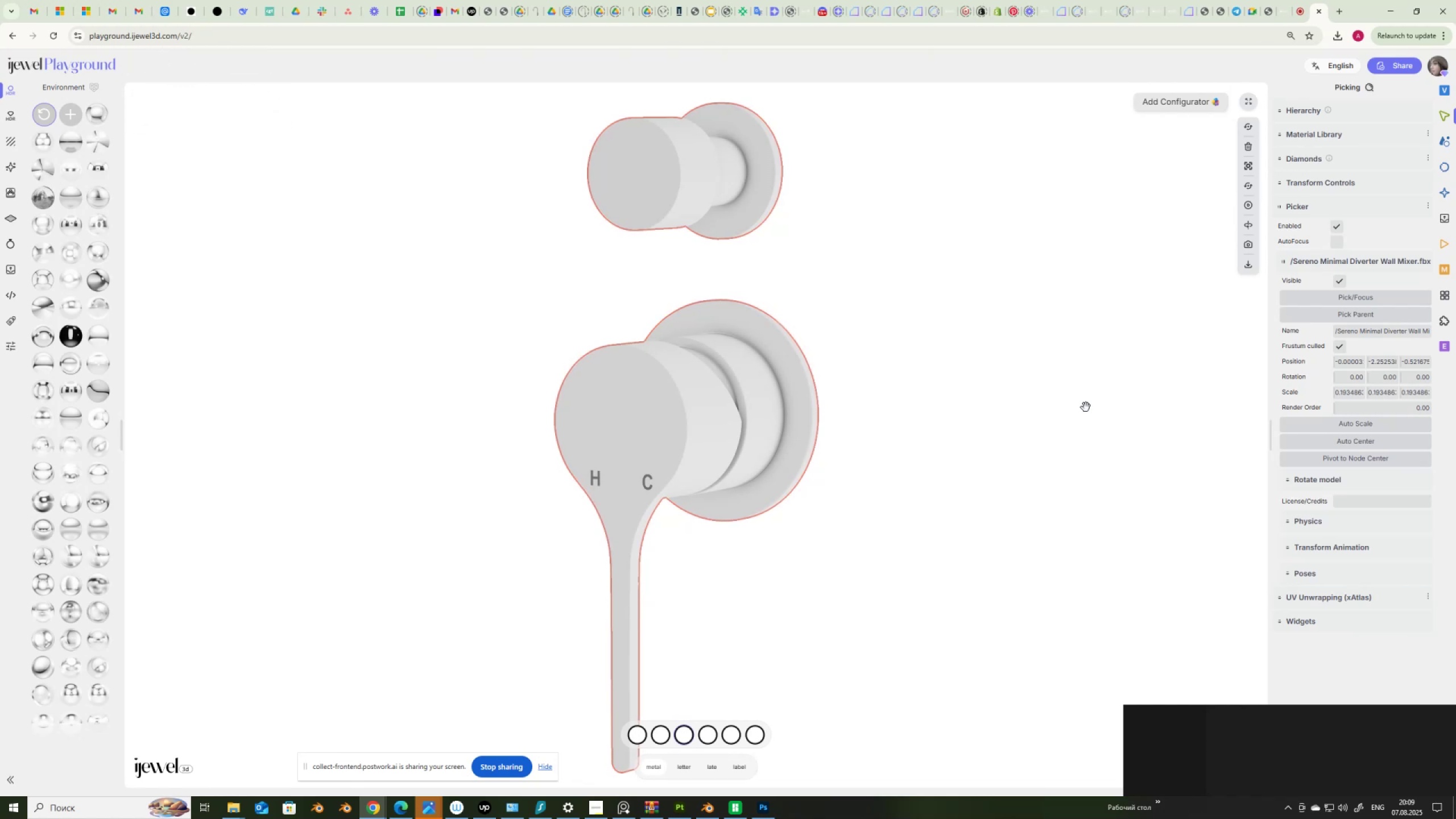 
wait(11.09)
 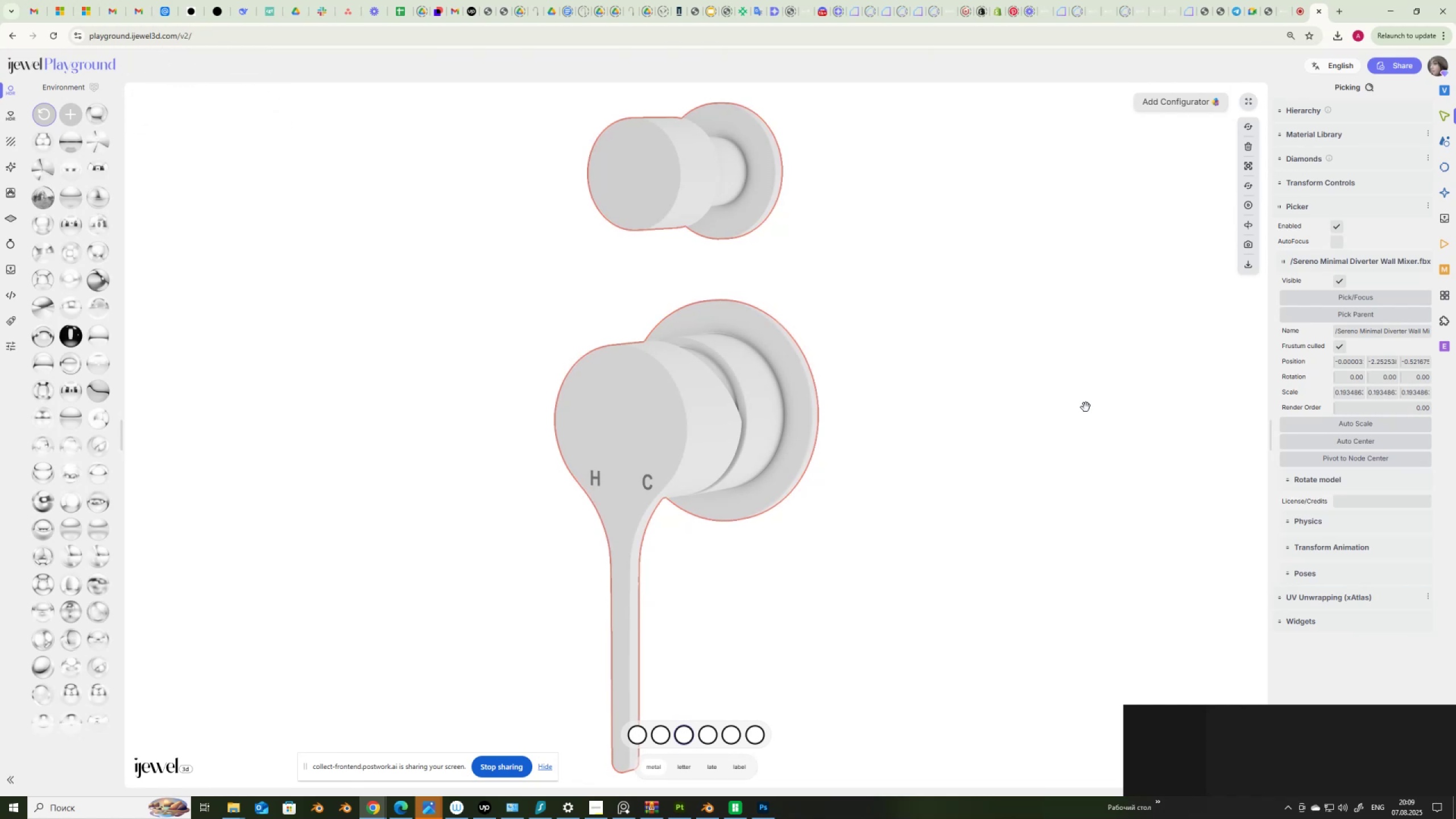 
left_click([687, 425])
 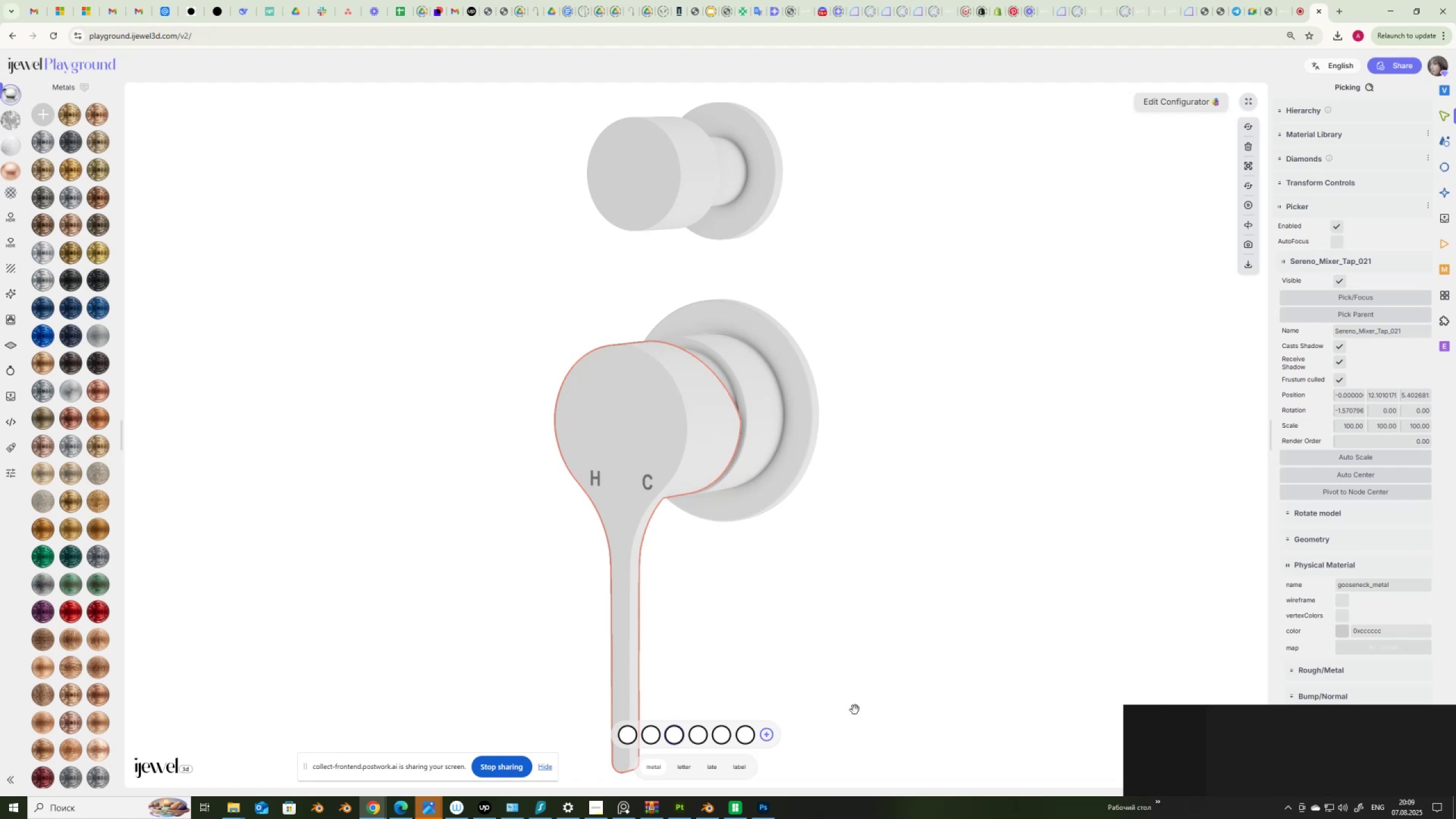 
scroll: coordinate [1326, 626], scroll_direction: down, amount: 5.0
 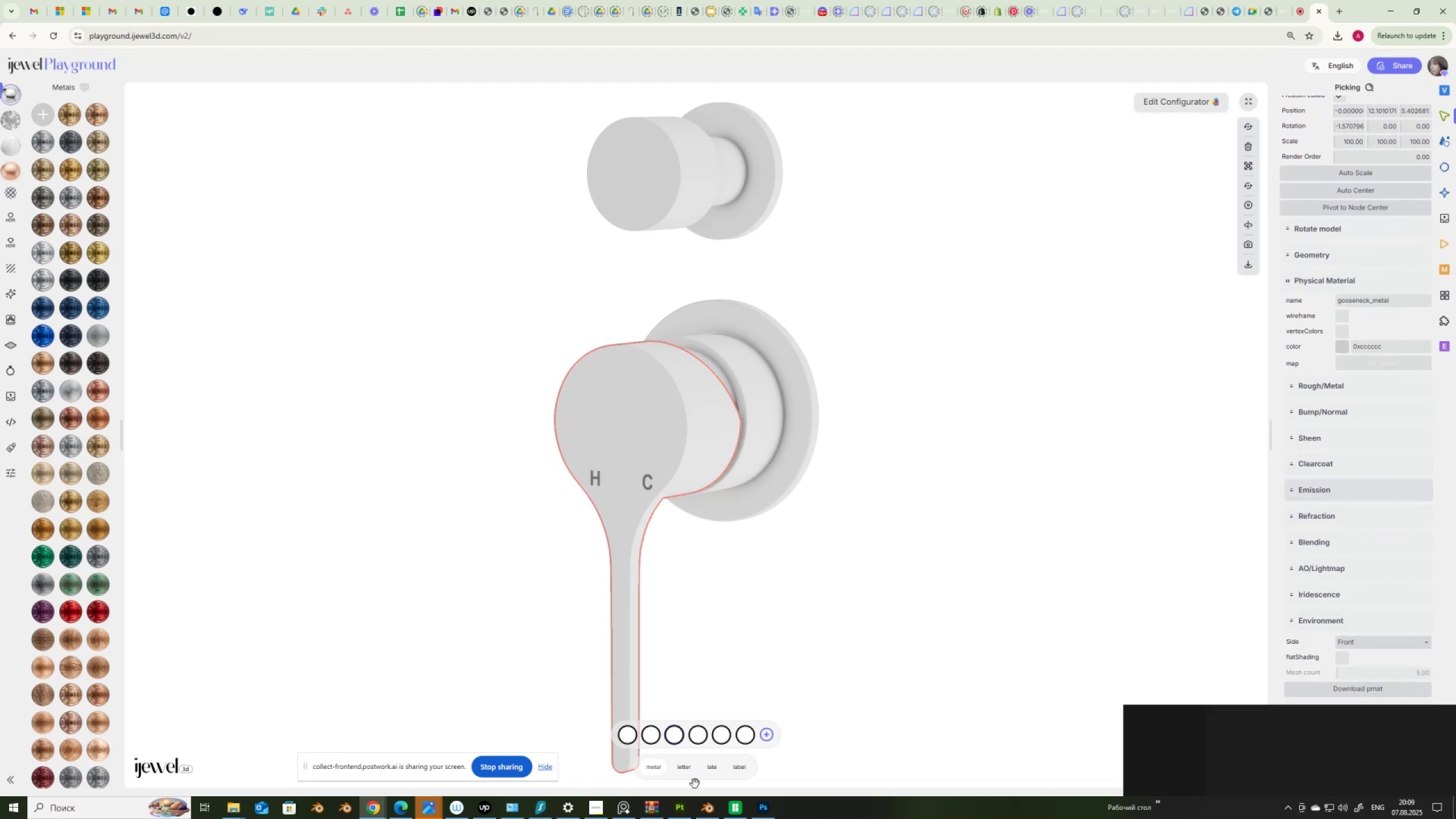 
left_click([627, 734])
 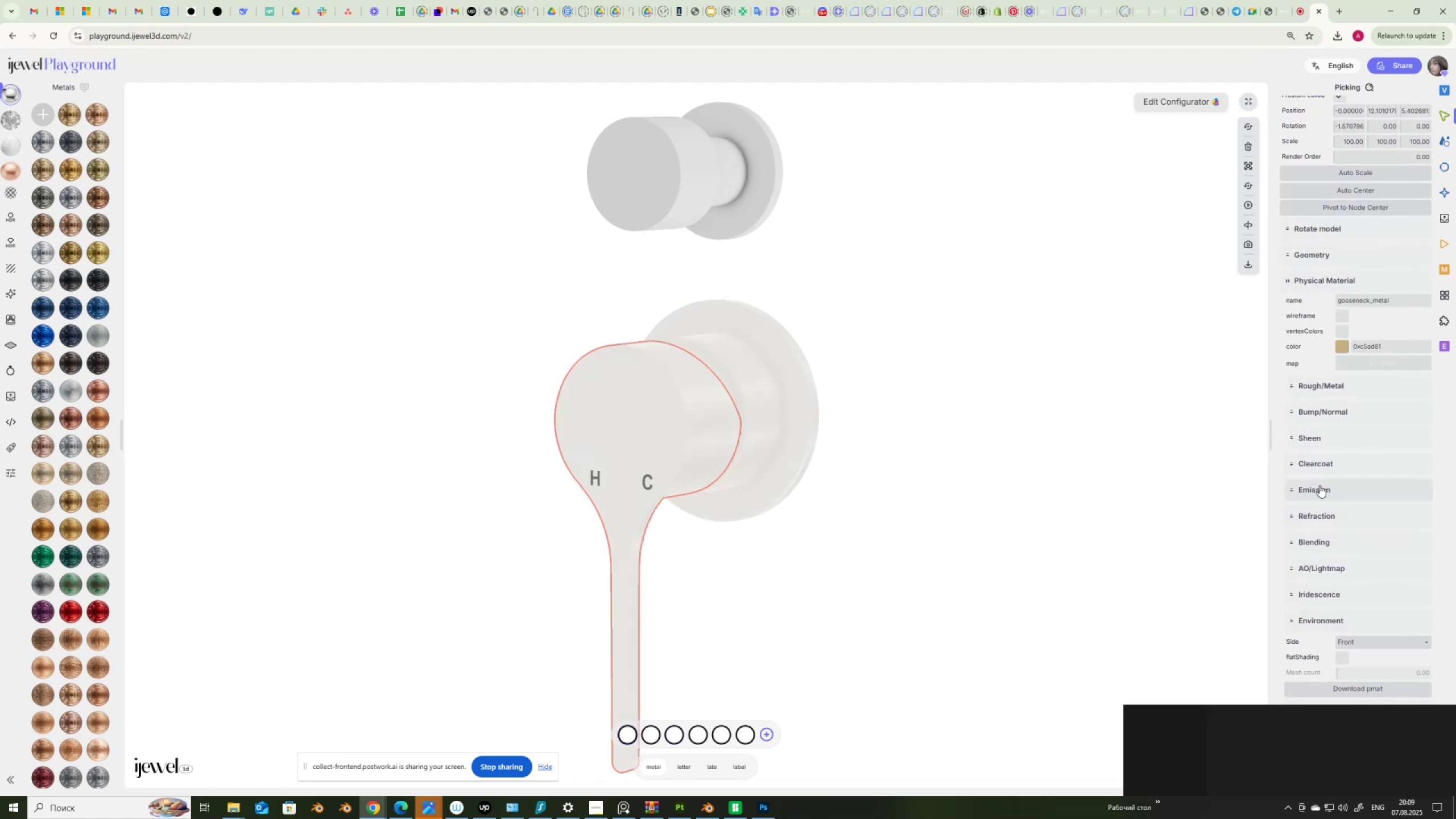 
left_click([1320, 490])
 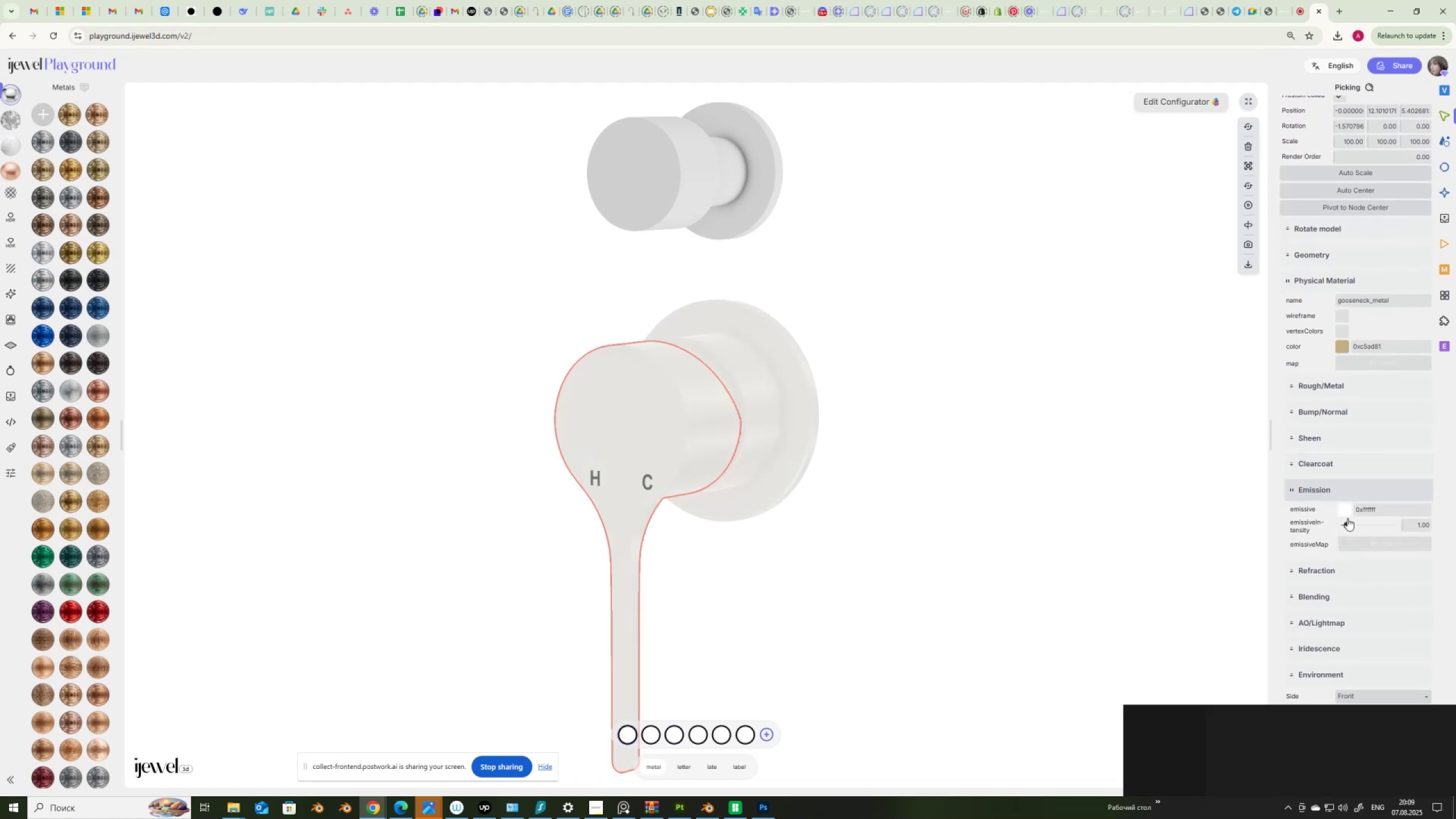 
left_click_drag(start_coordinate=[1347, 524], to_coordinate=[1324, 527])
 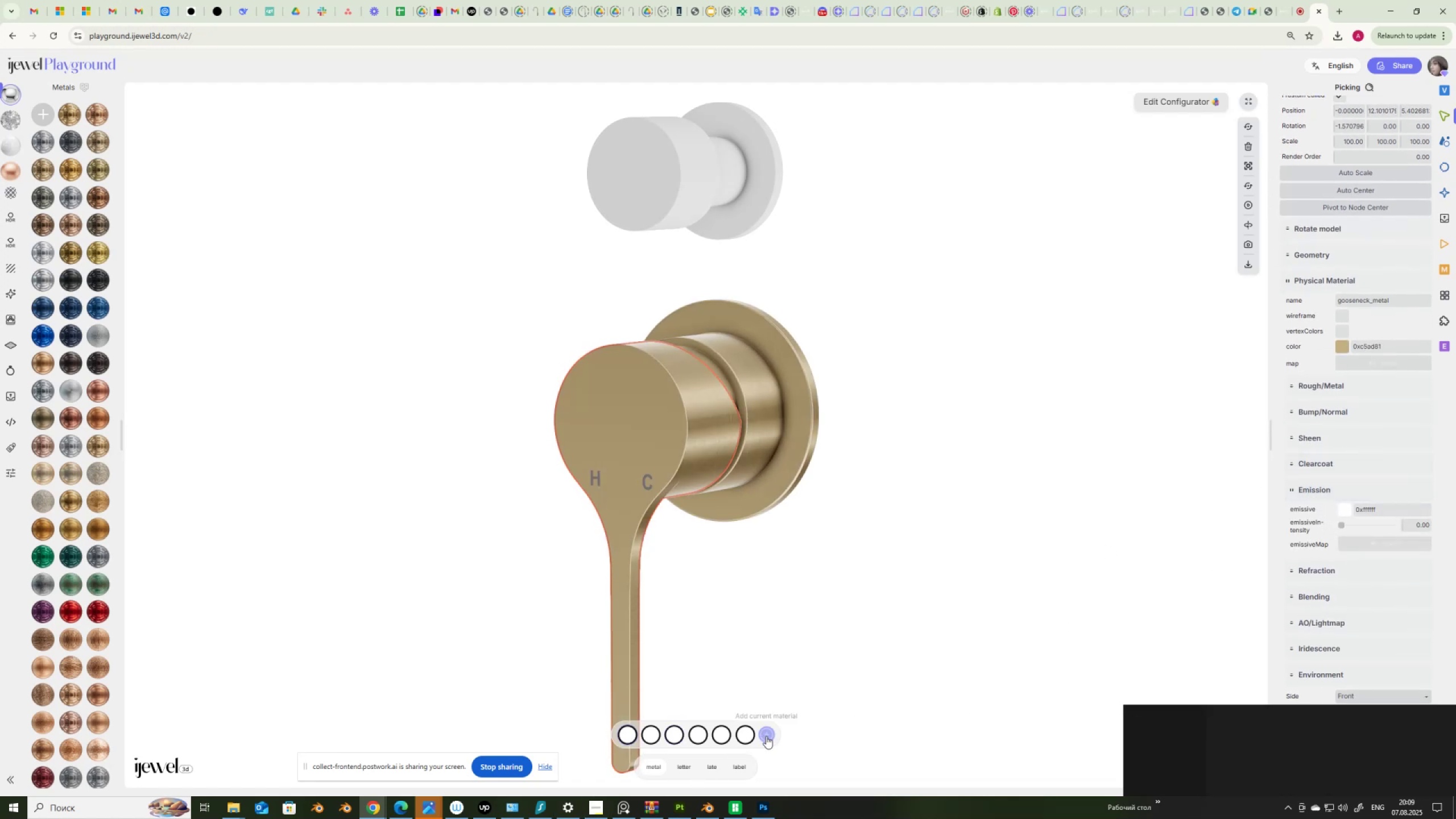 
left_click([766, 734])
 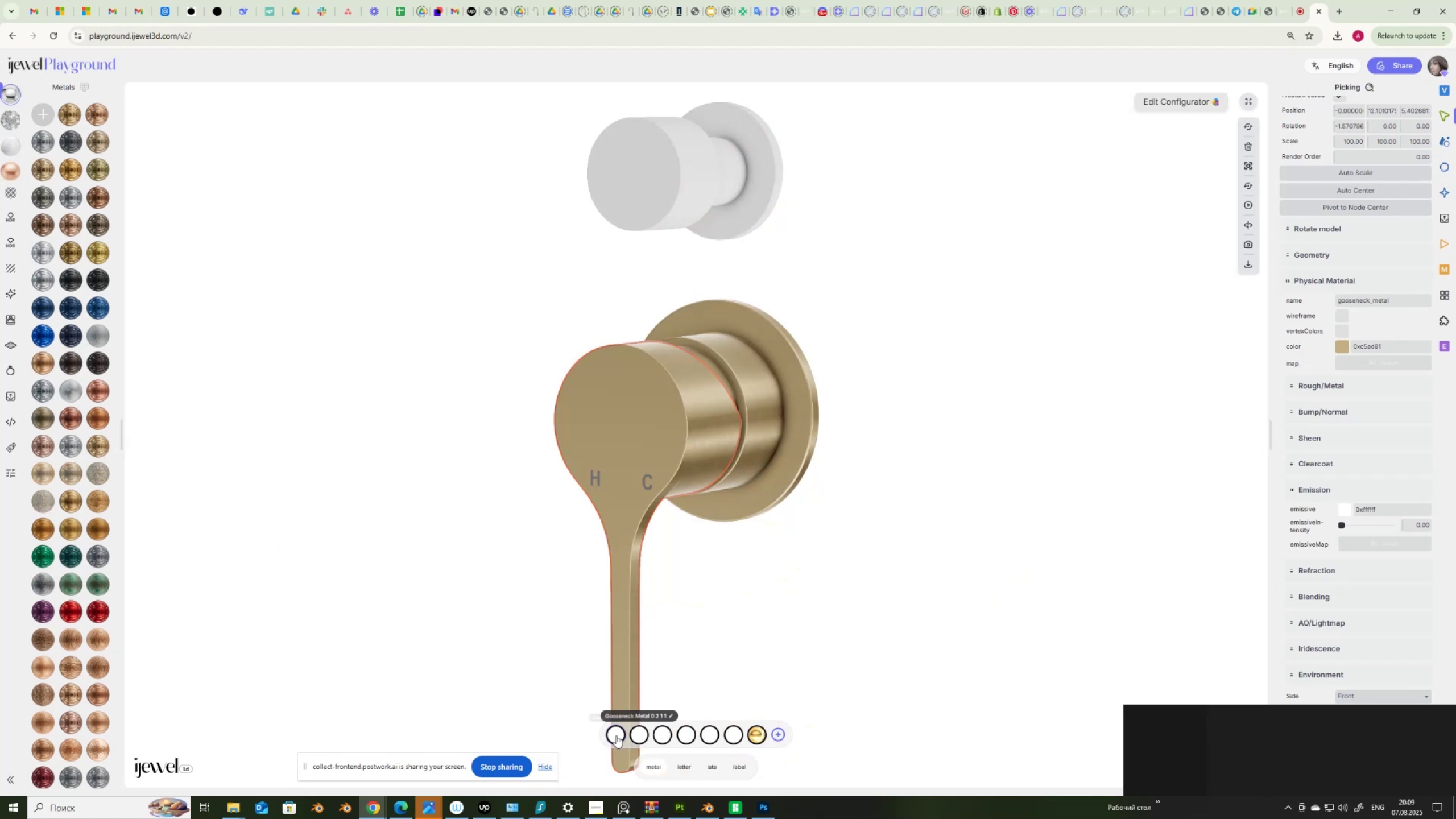 
left_click([616, 735])
 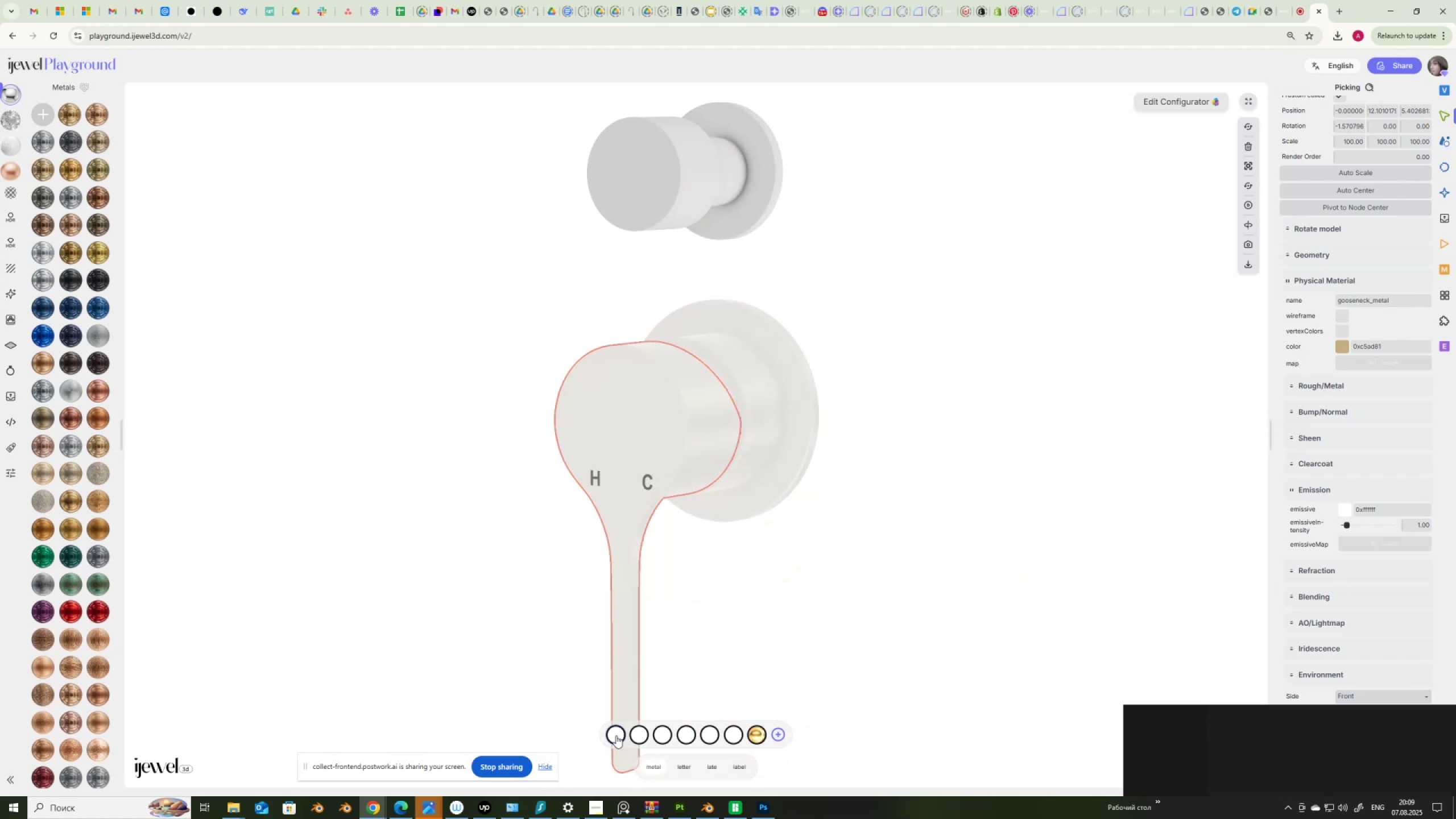 
right_click([616, 735])
 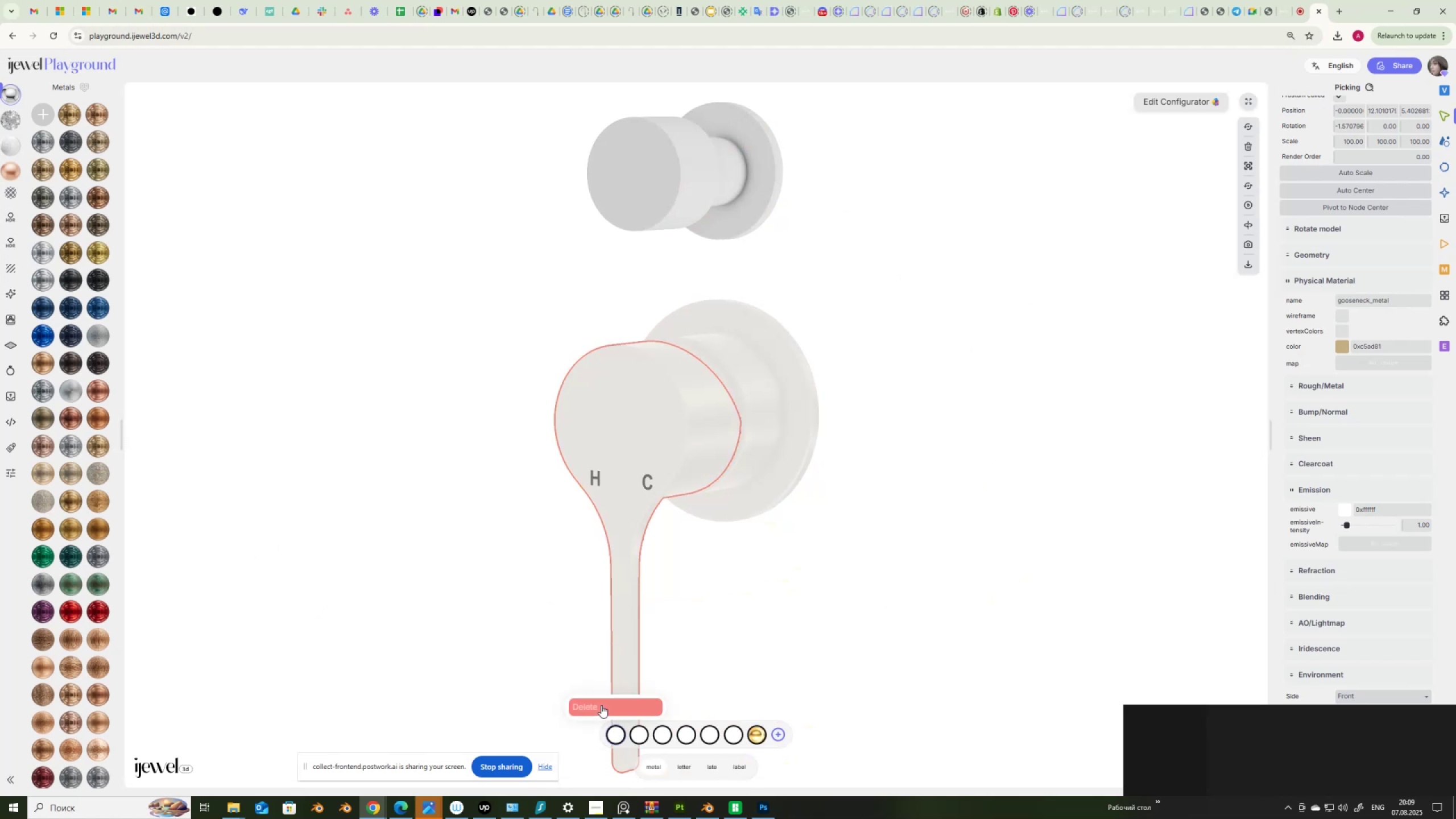 
left_click([601, 705])
 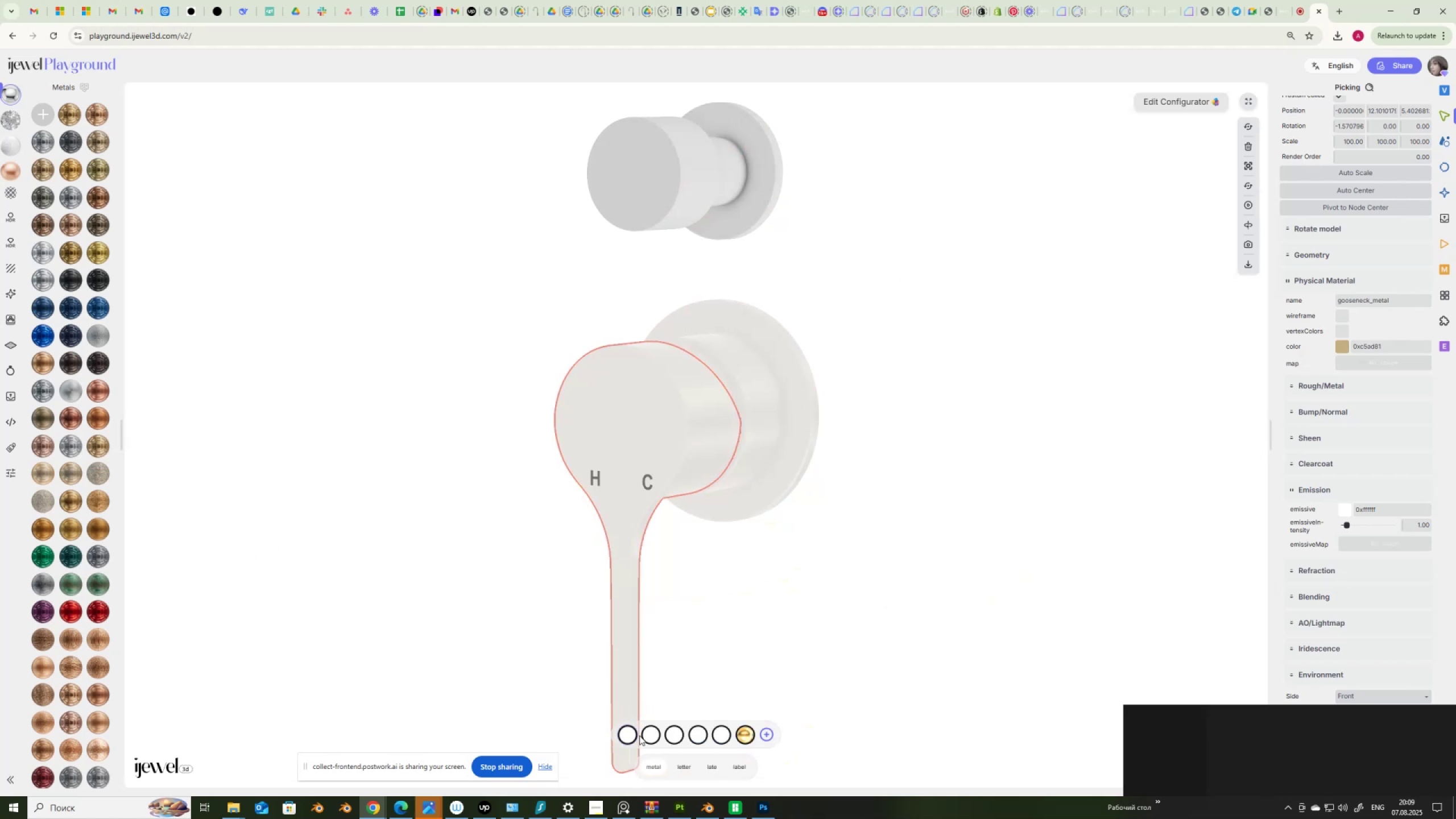 
left_click([630, 735])
 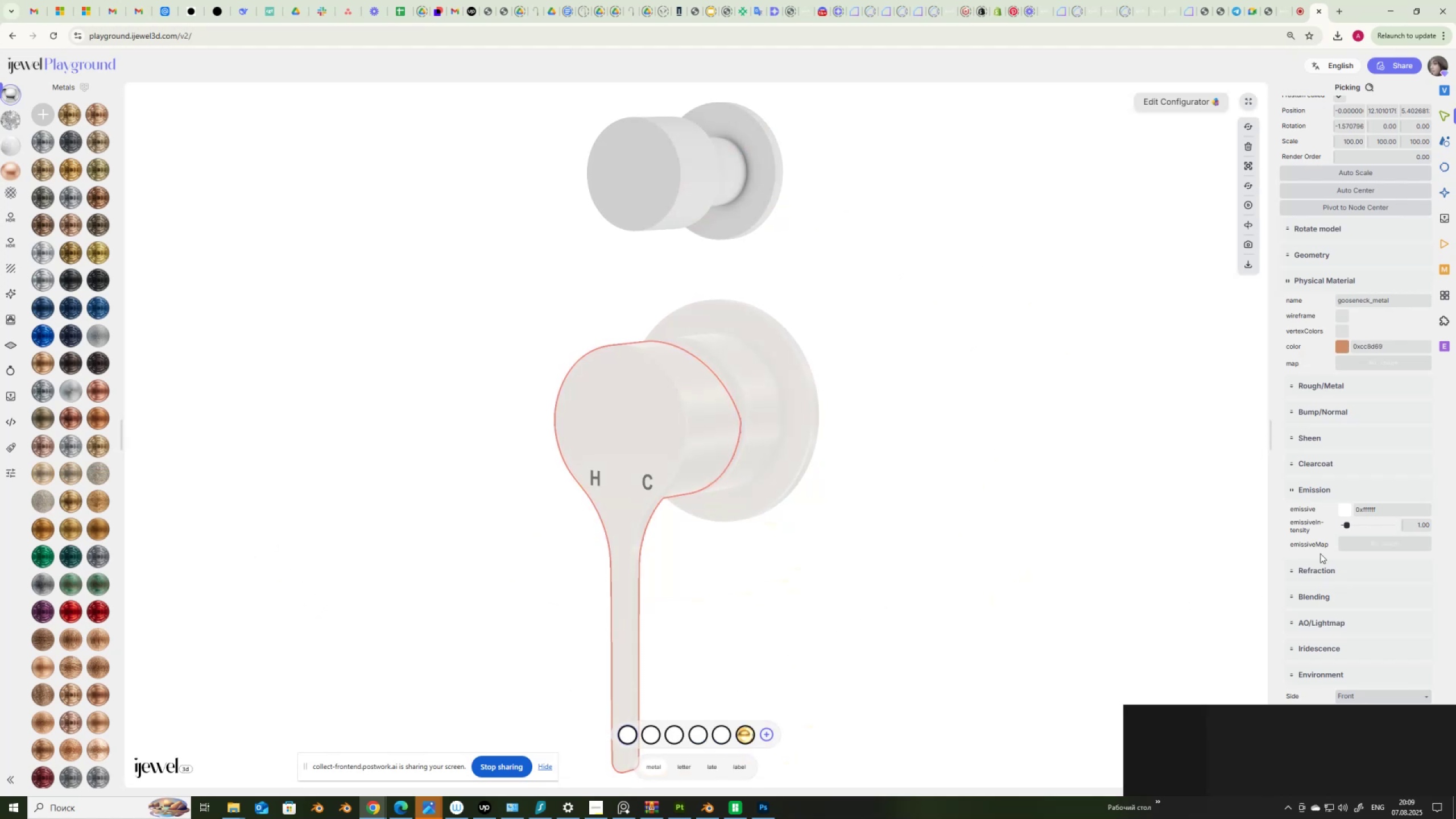 
left_click_drag(start_coordinate=[1345, 527], to_coordinate=[1334, 527])
 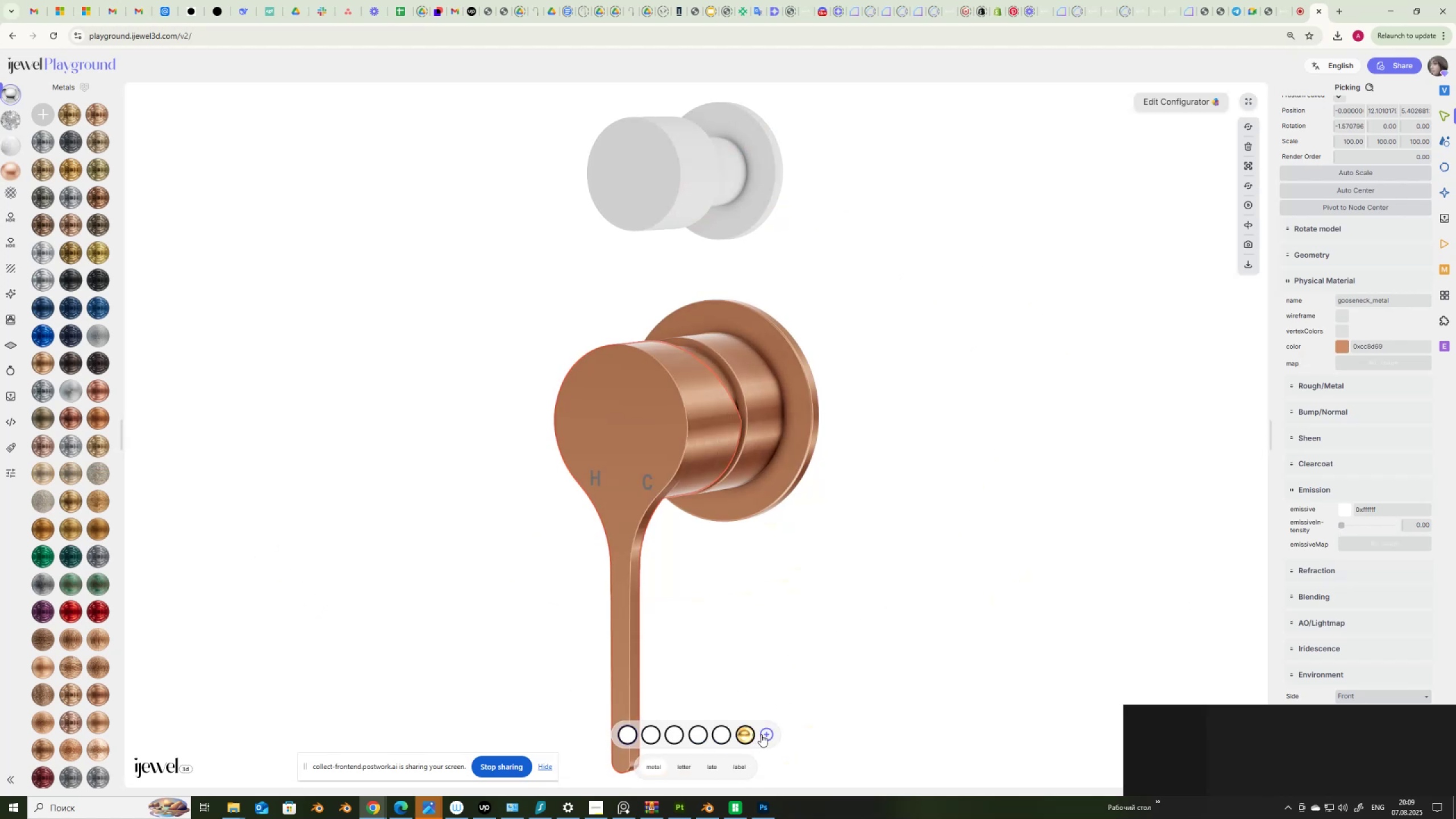 
left_click([764, 734])
 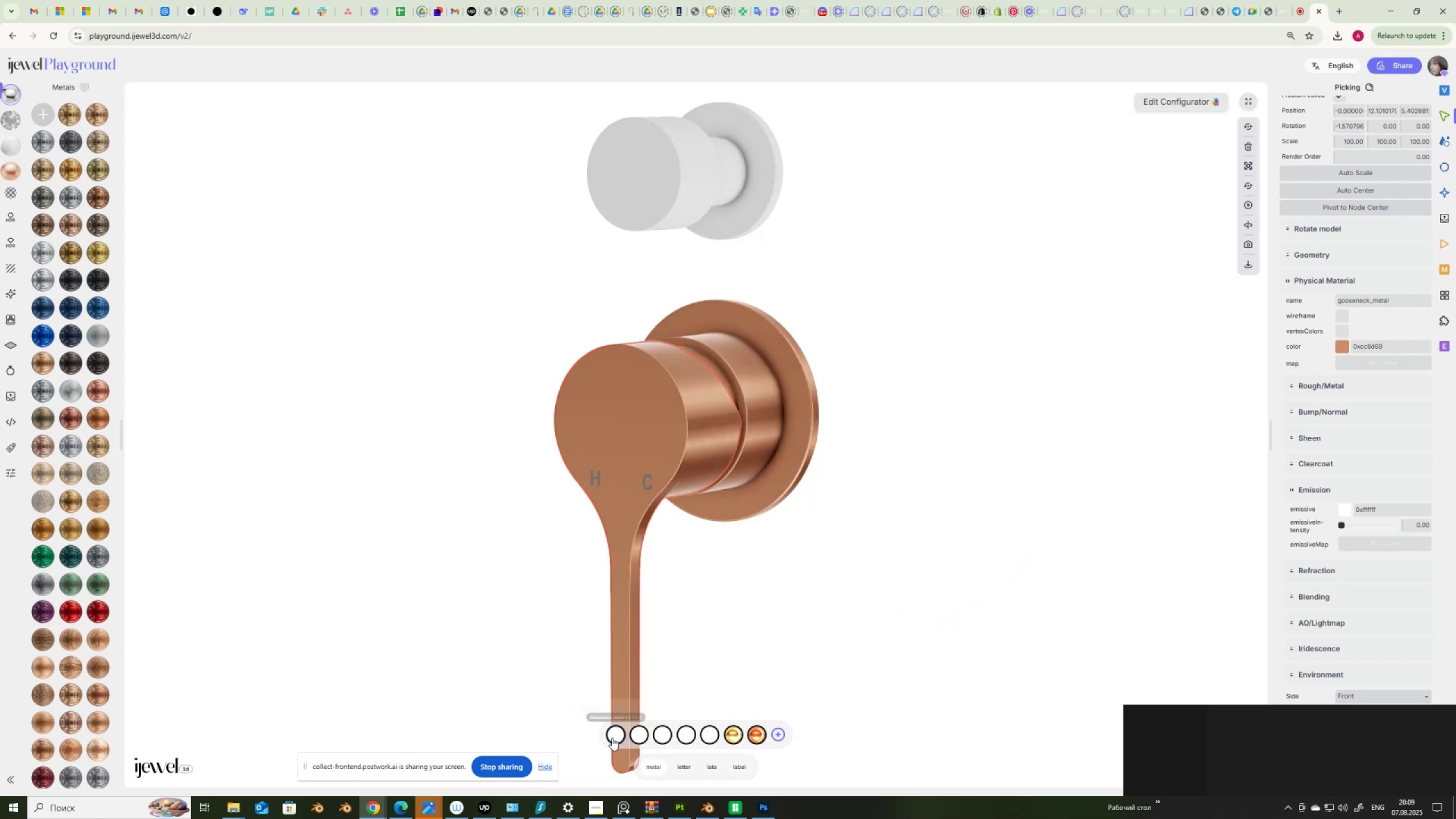 
left_click([584, 710])
 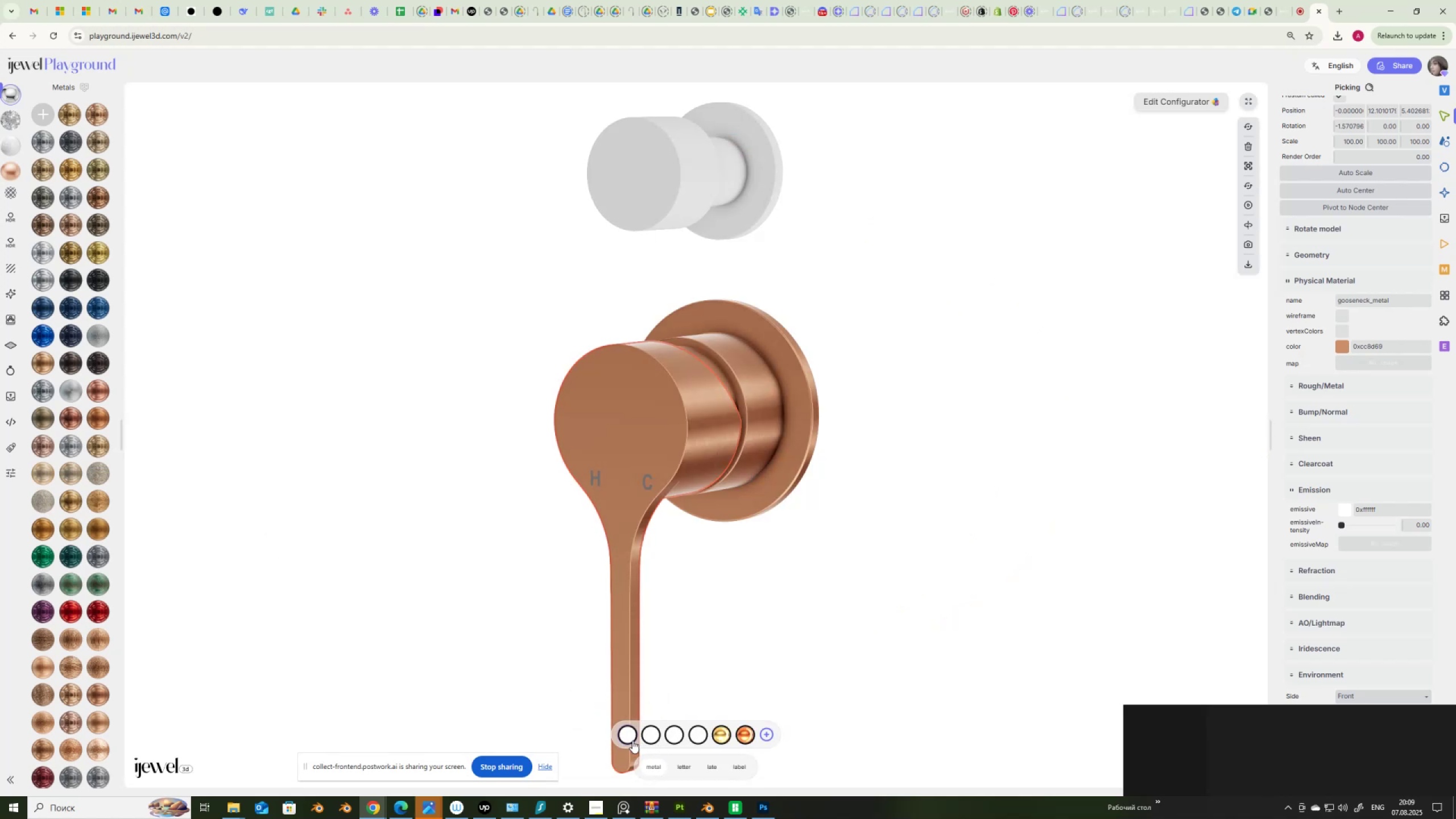 
left_click([627, 734])
 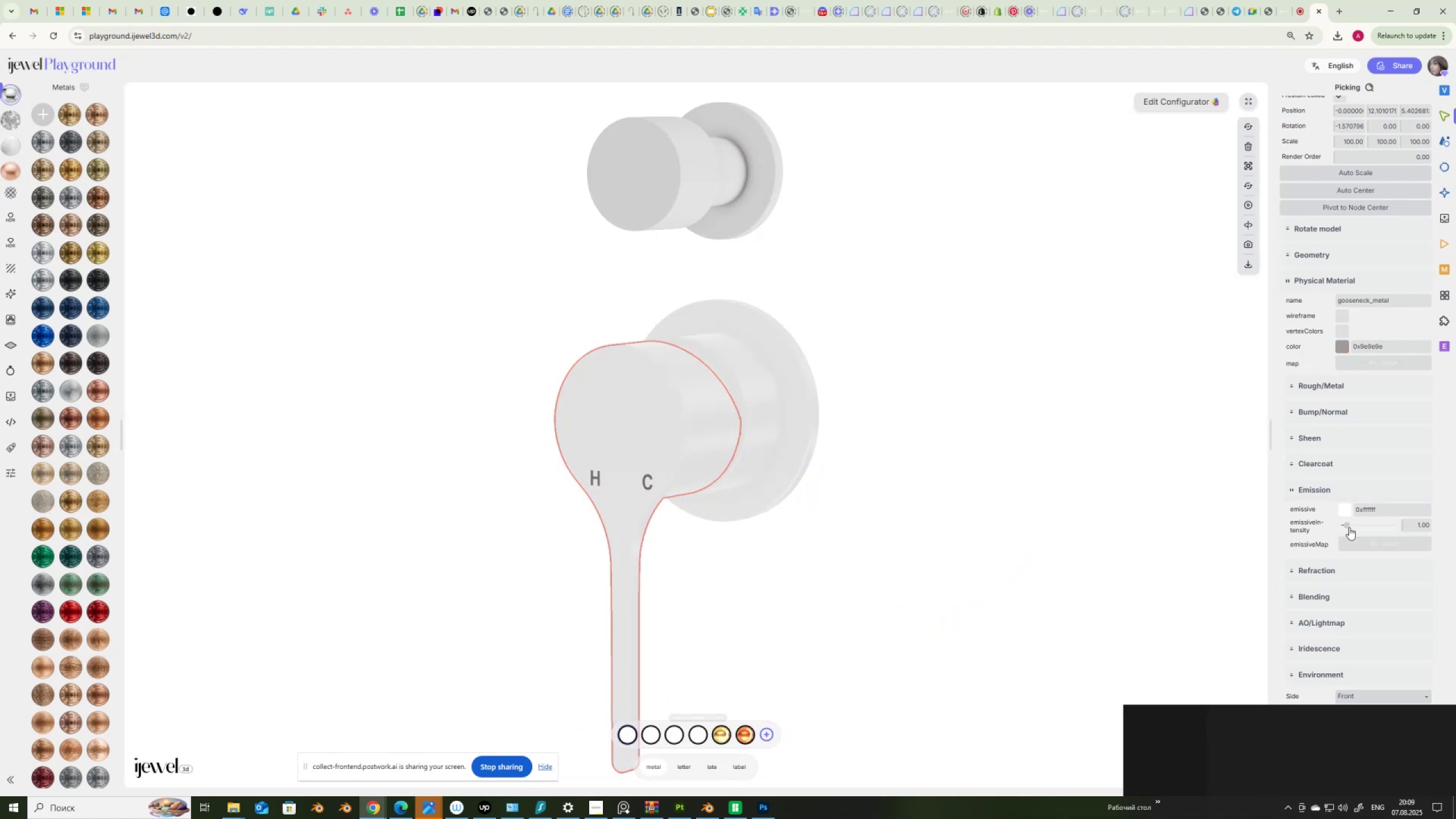 
left_click_drag(start_coordinate=[1348, 525], to_coordinate=[1330, 527])
 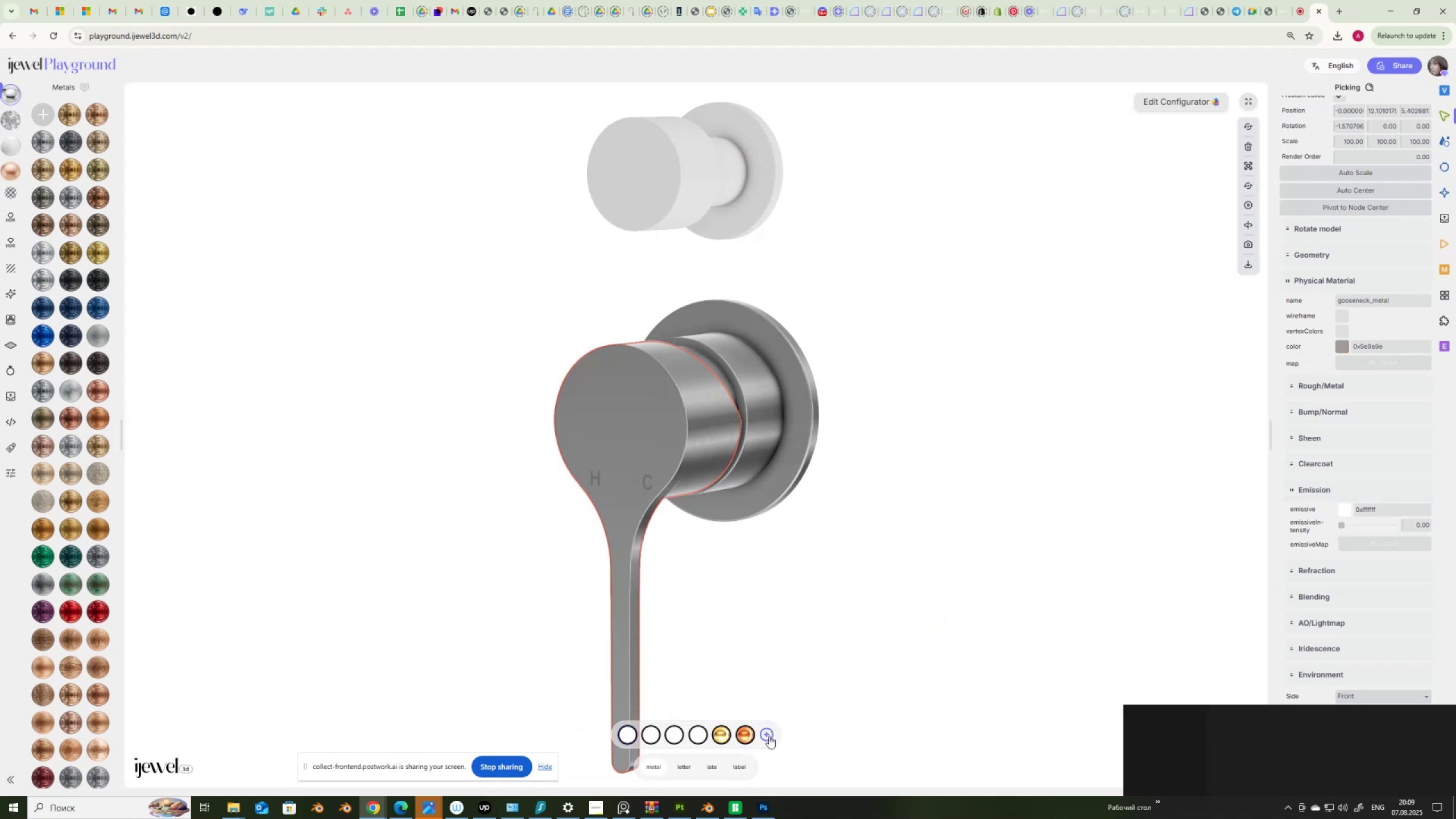 
left_click([768, 738])
 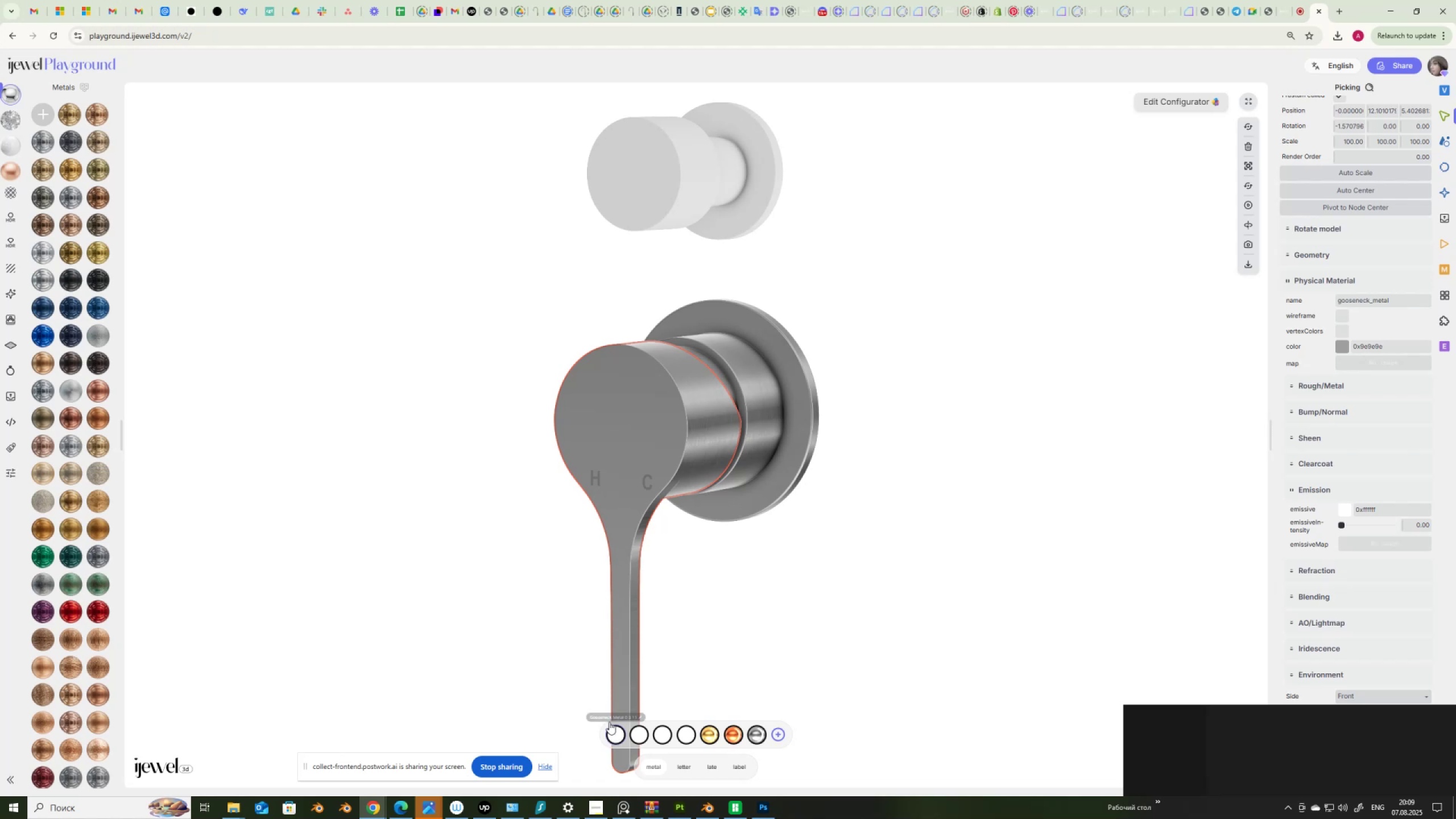 
left_click([603, 709])
 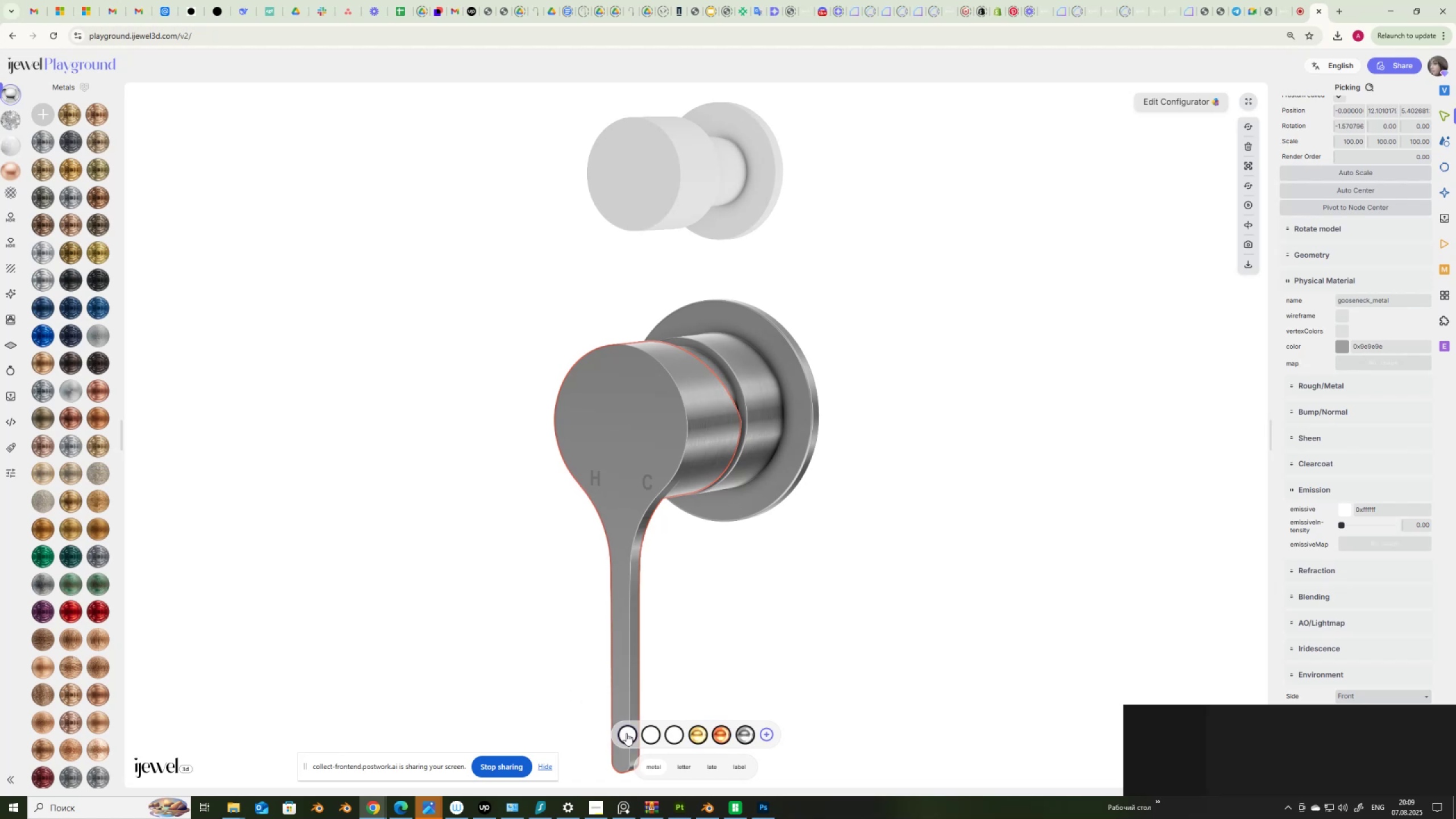 
left_click([626, 733])
 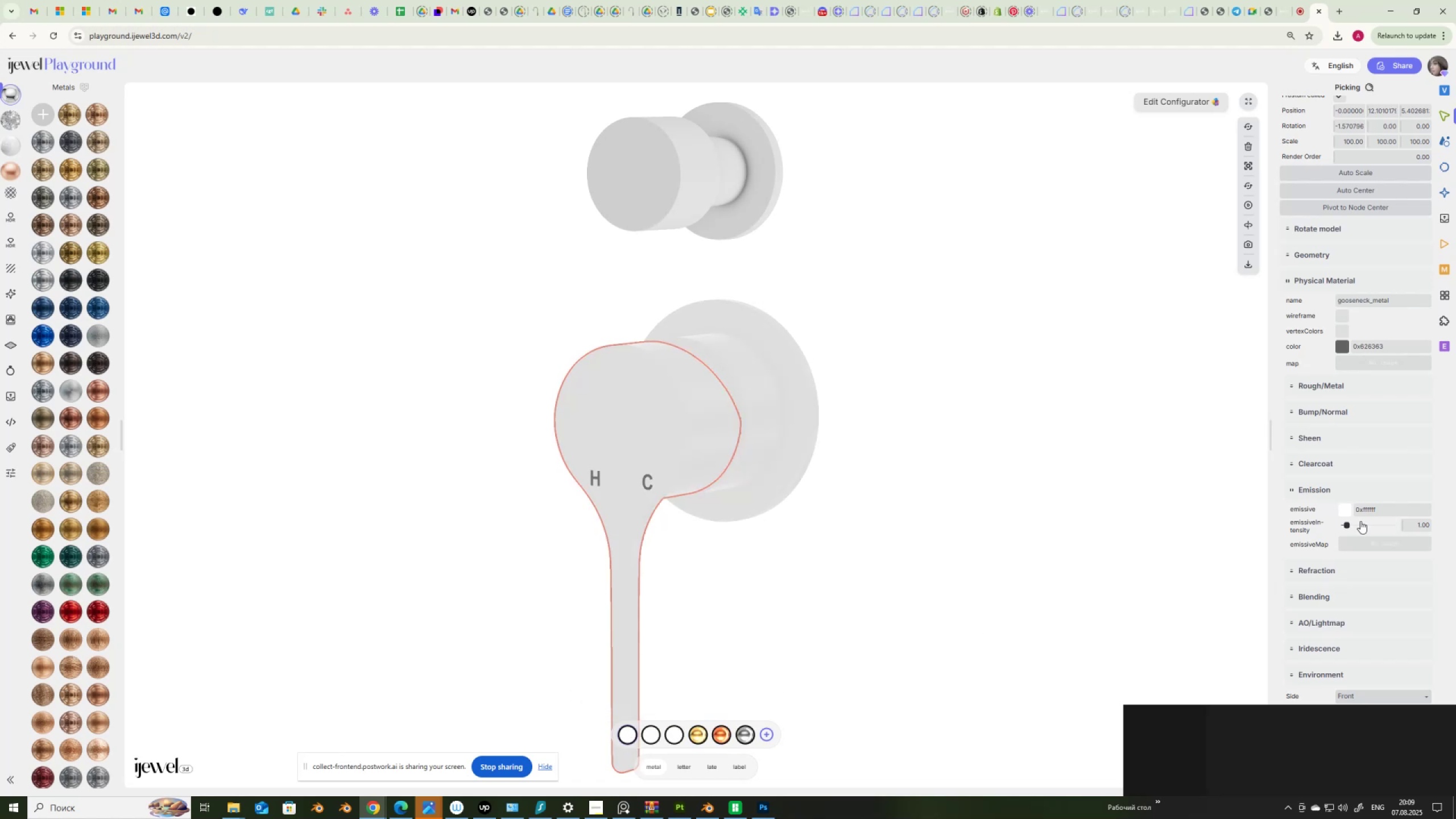 
left_click_drag(start_coordinate=[1348, 523], to_coordinate=[1311, 532])
 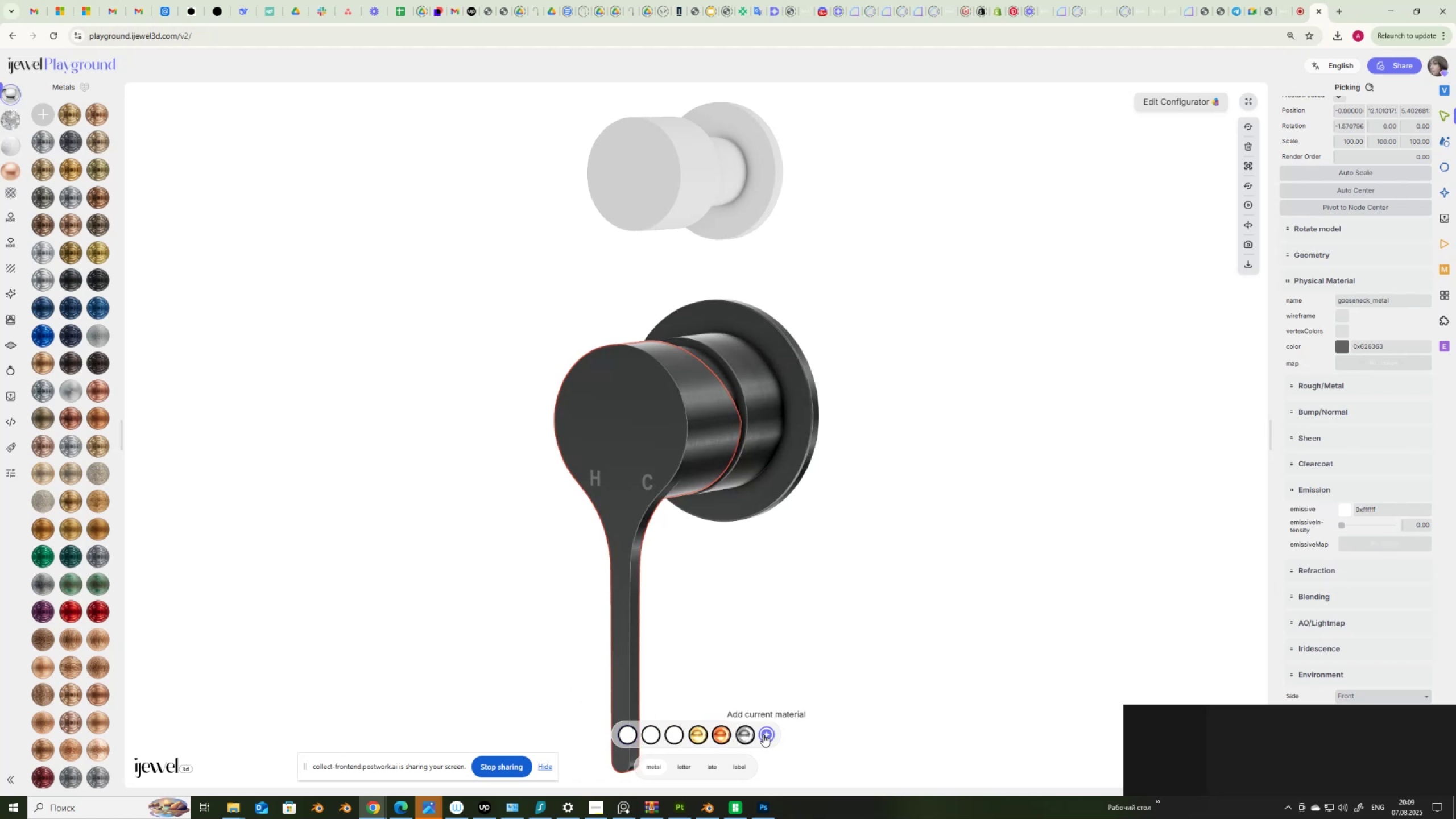 
left_click([763, 734])
 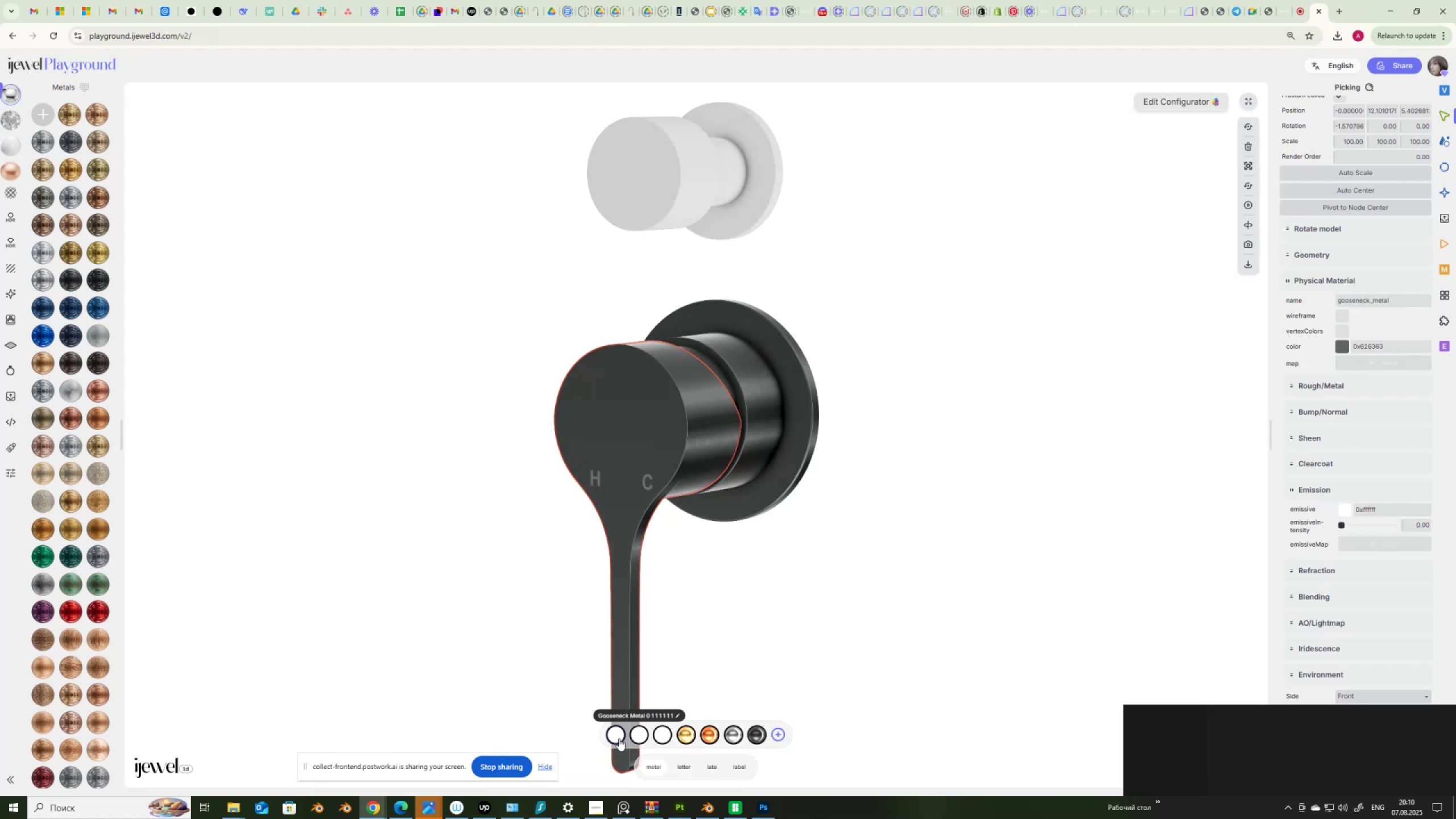 
right_click([619, 738])
 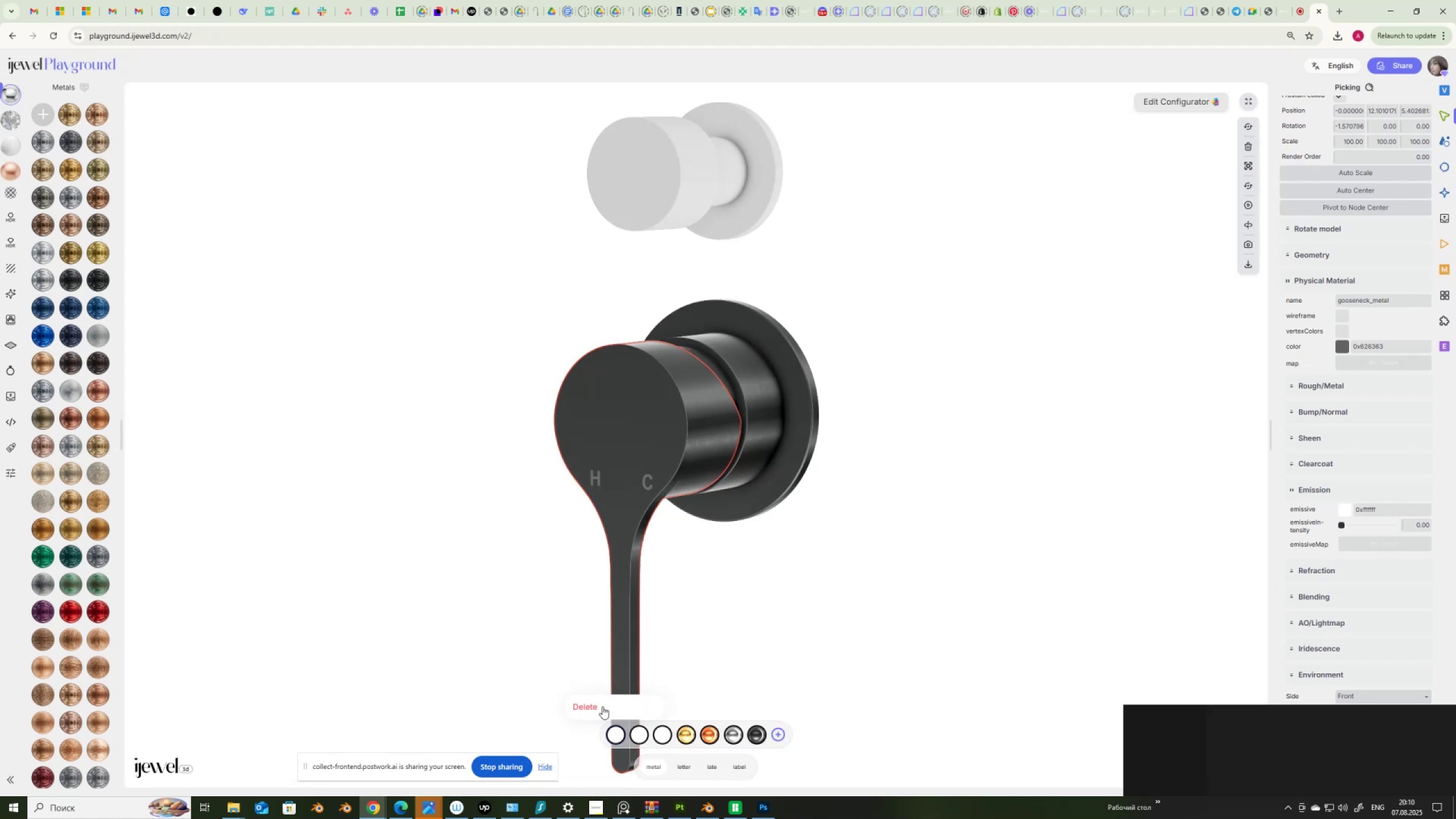 
left_click([602, 705])
 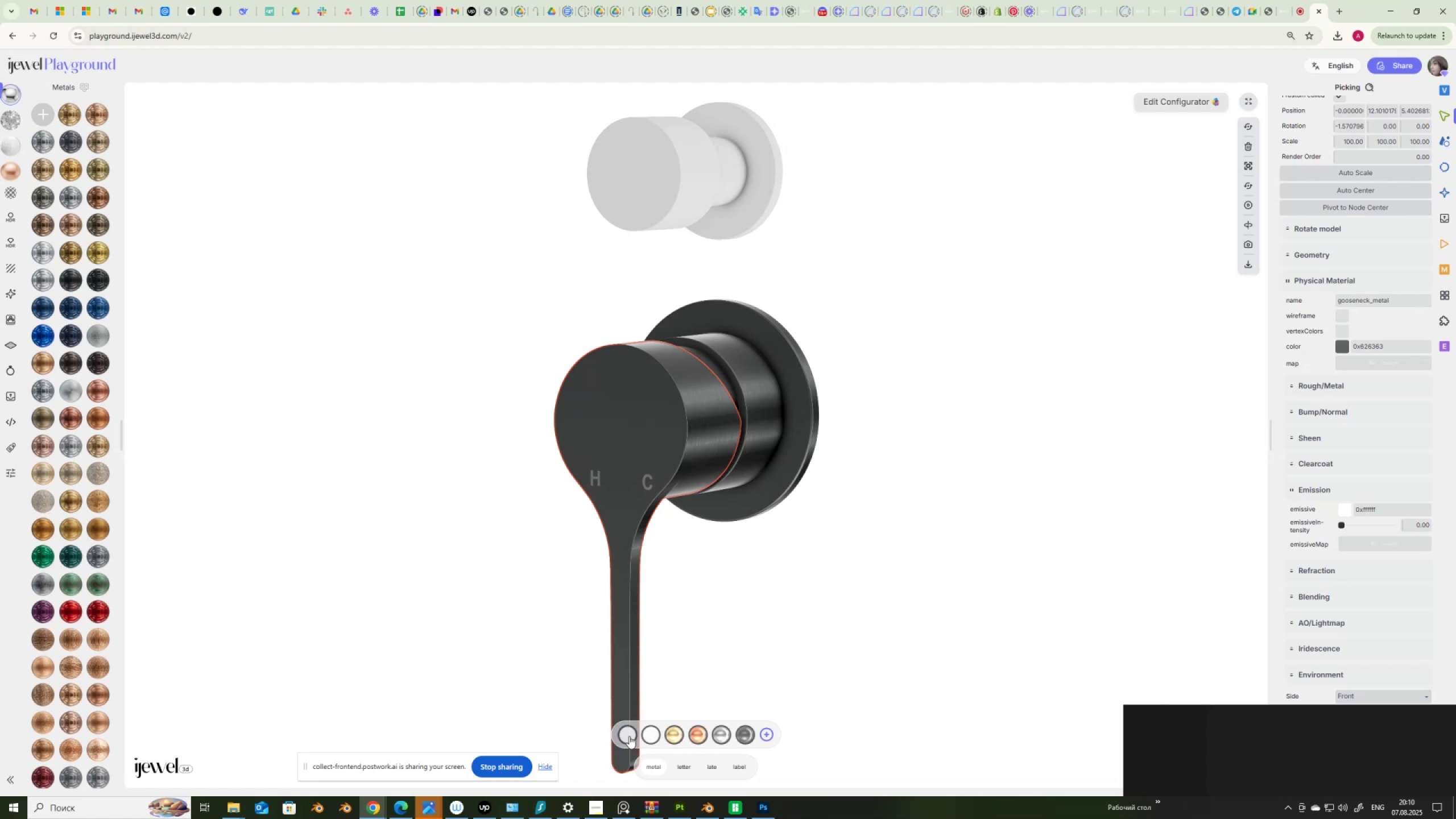 
left_click([626, 735])
 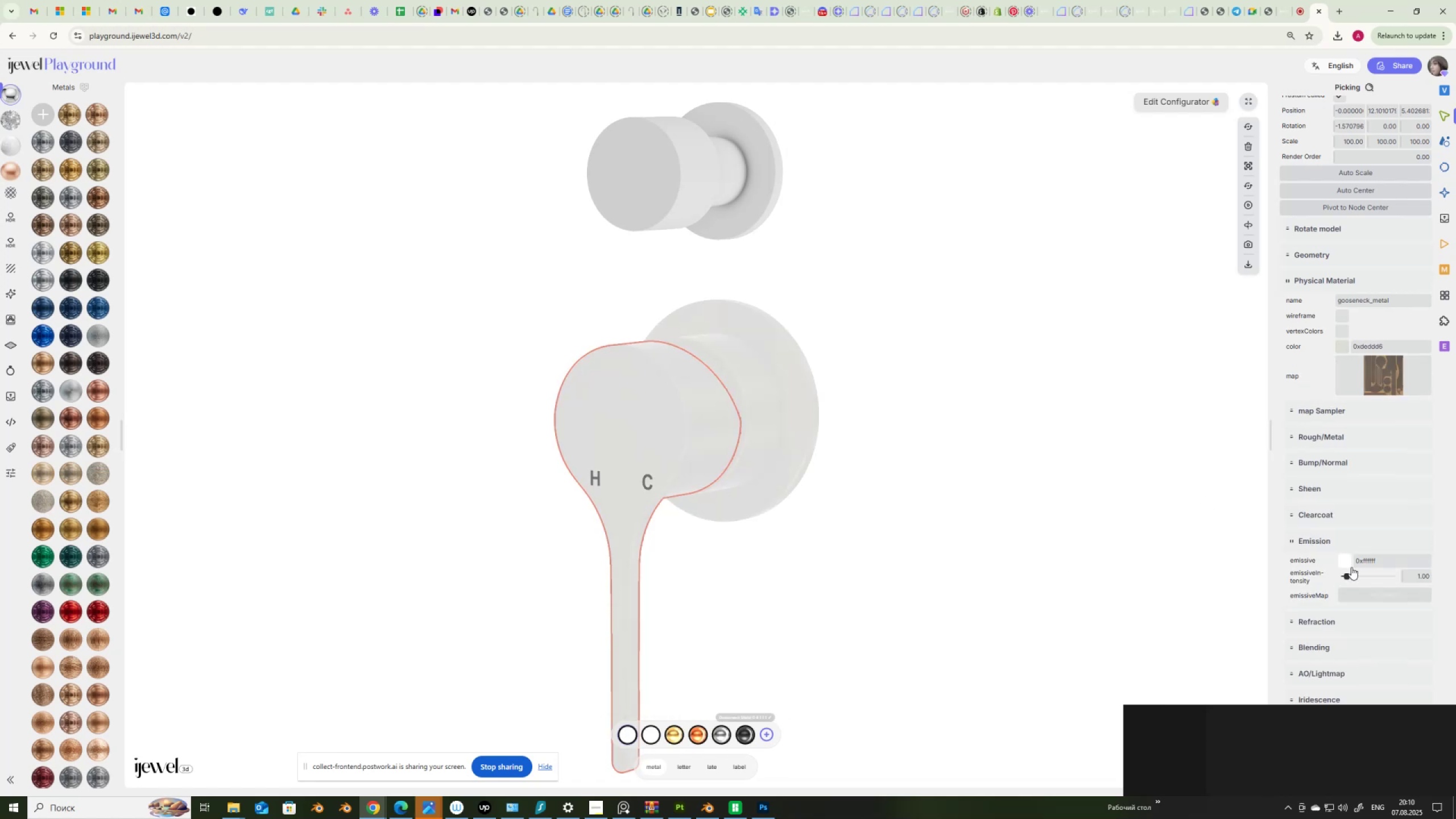 
left_click_drag(start_coordinate=[1347, 574], to_coordinate=[1313, 579])
 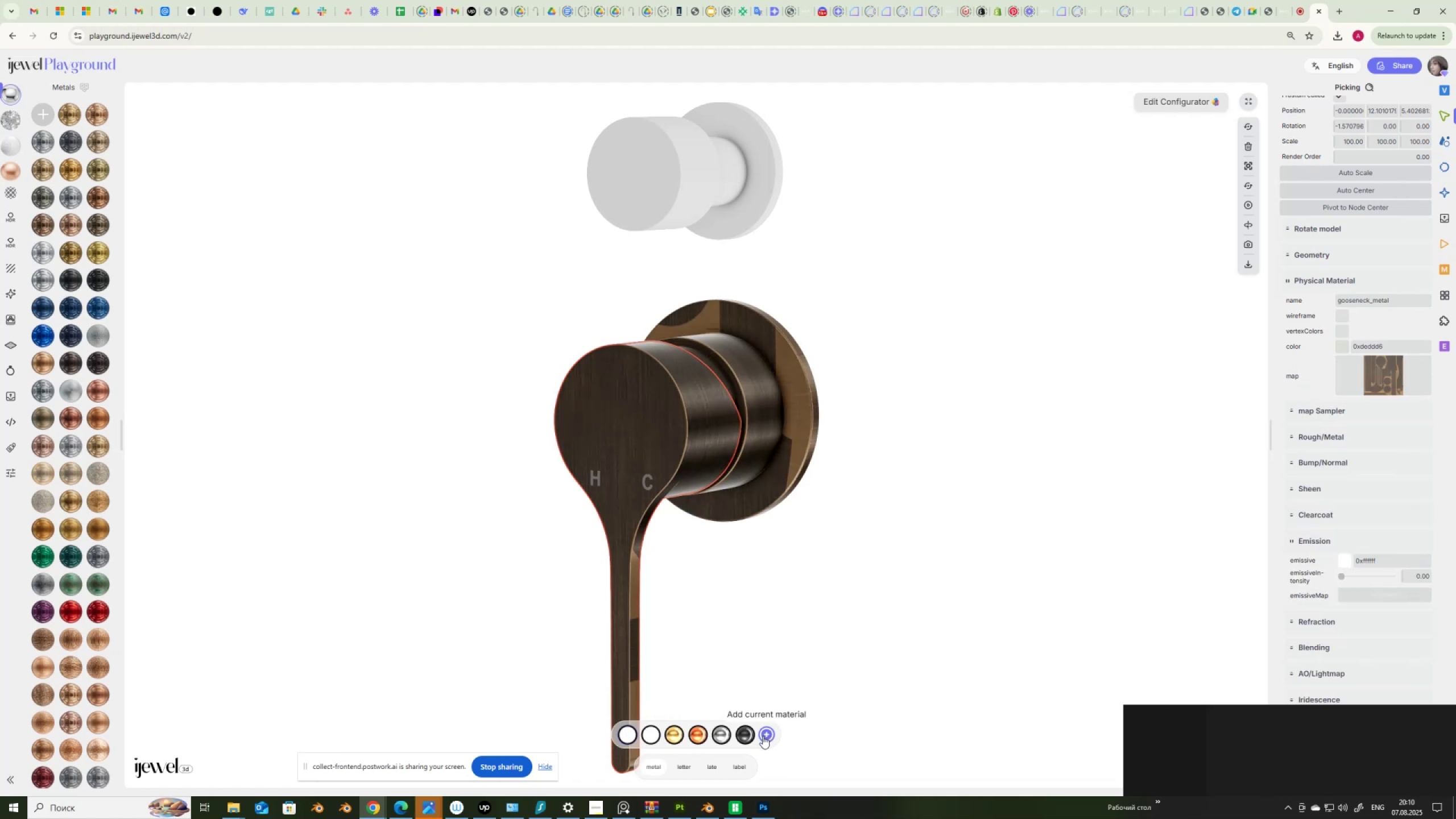 
left_click([765, 735])
 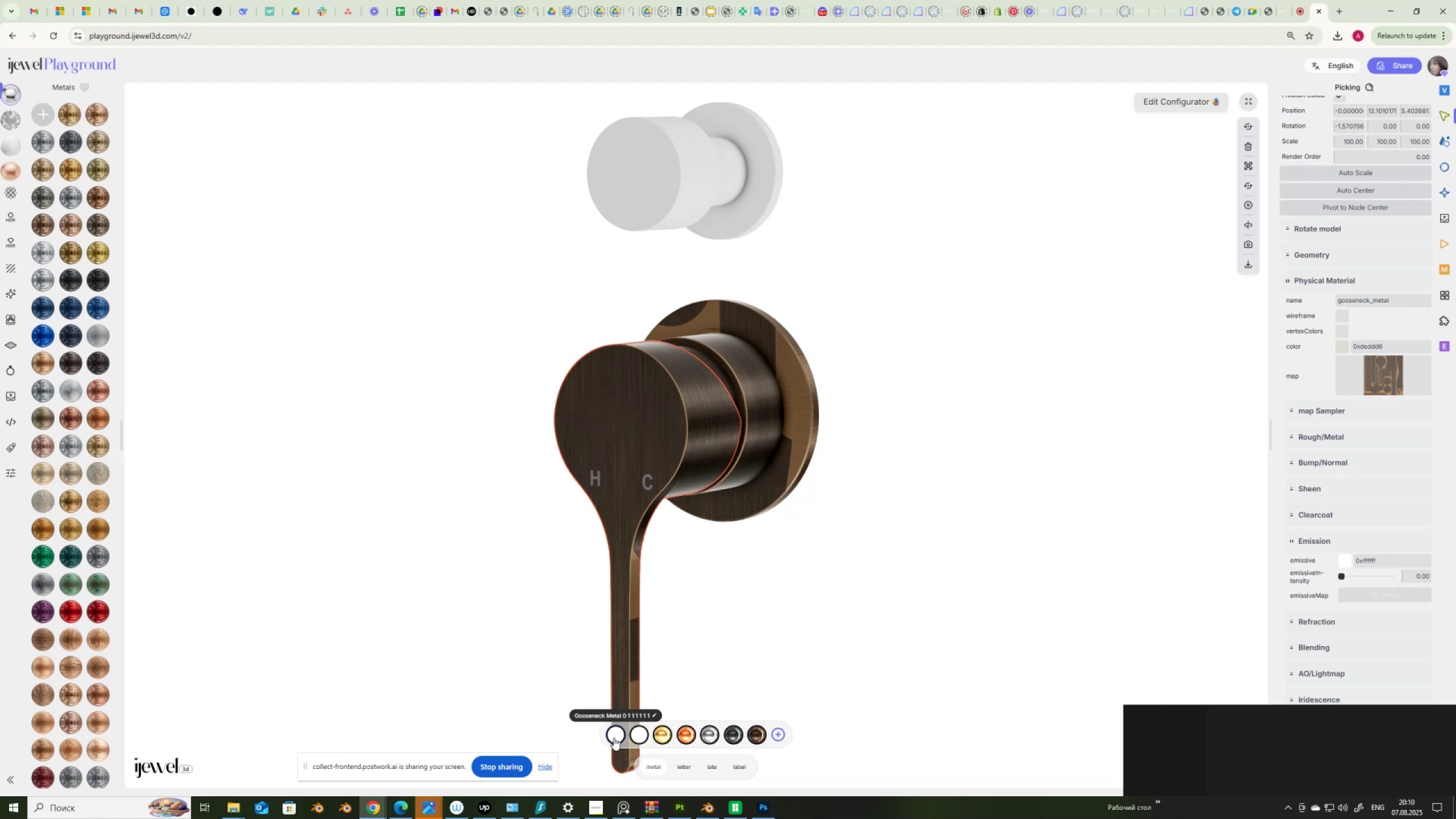 
left_click([597, 705])
 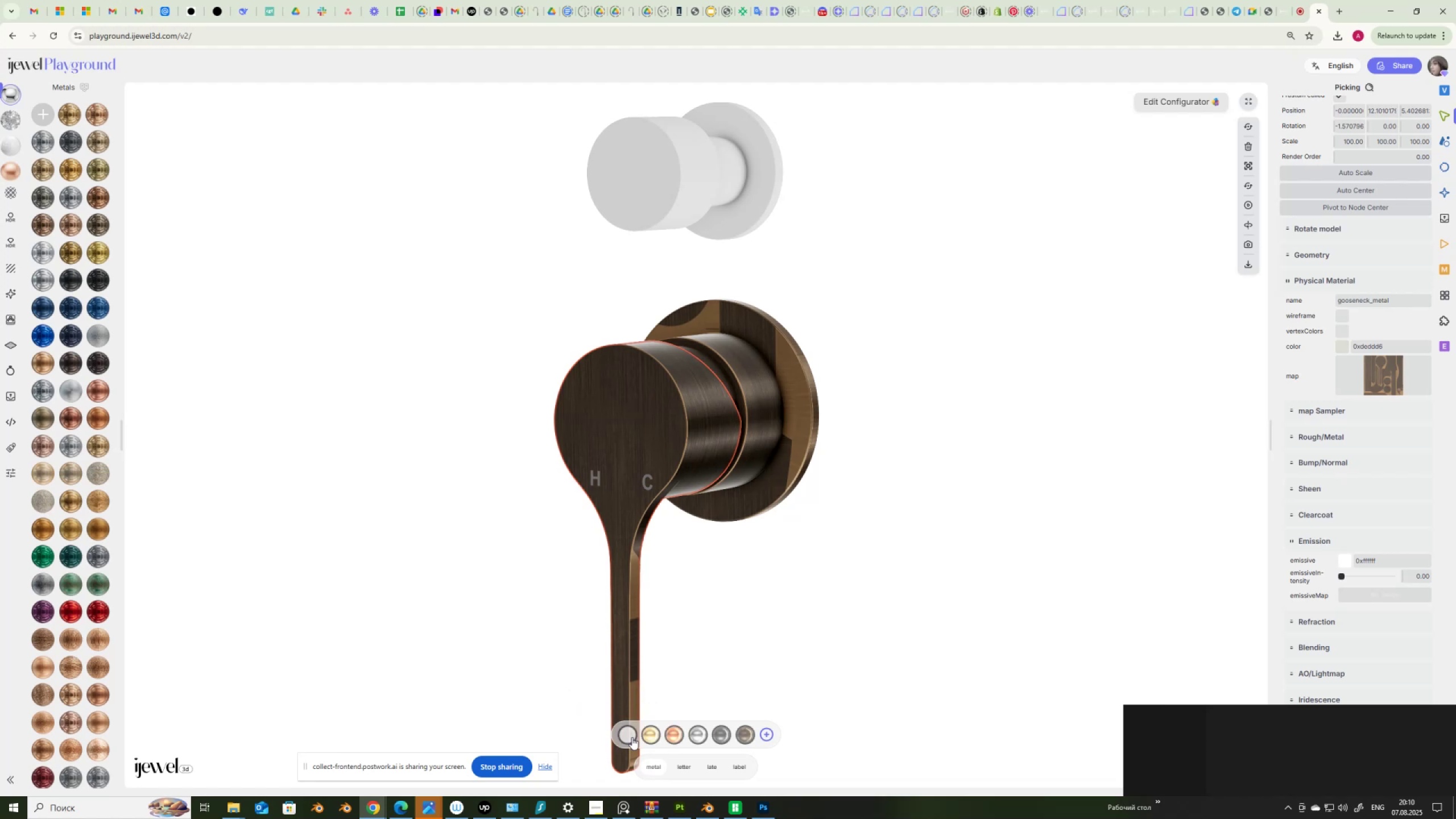 
left_click([630, 737])
 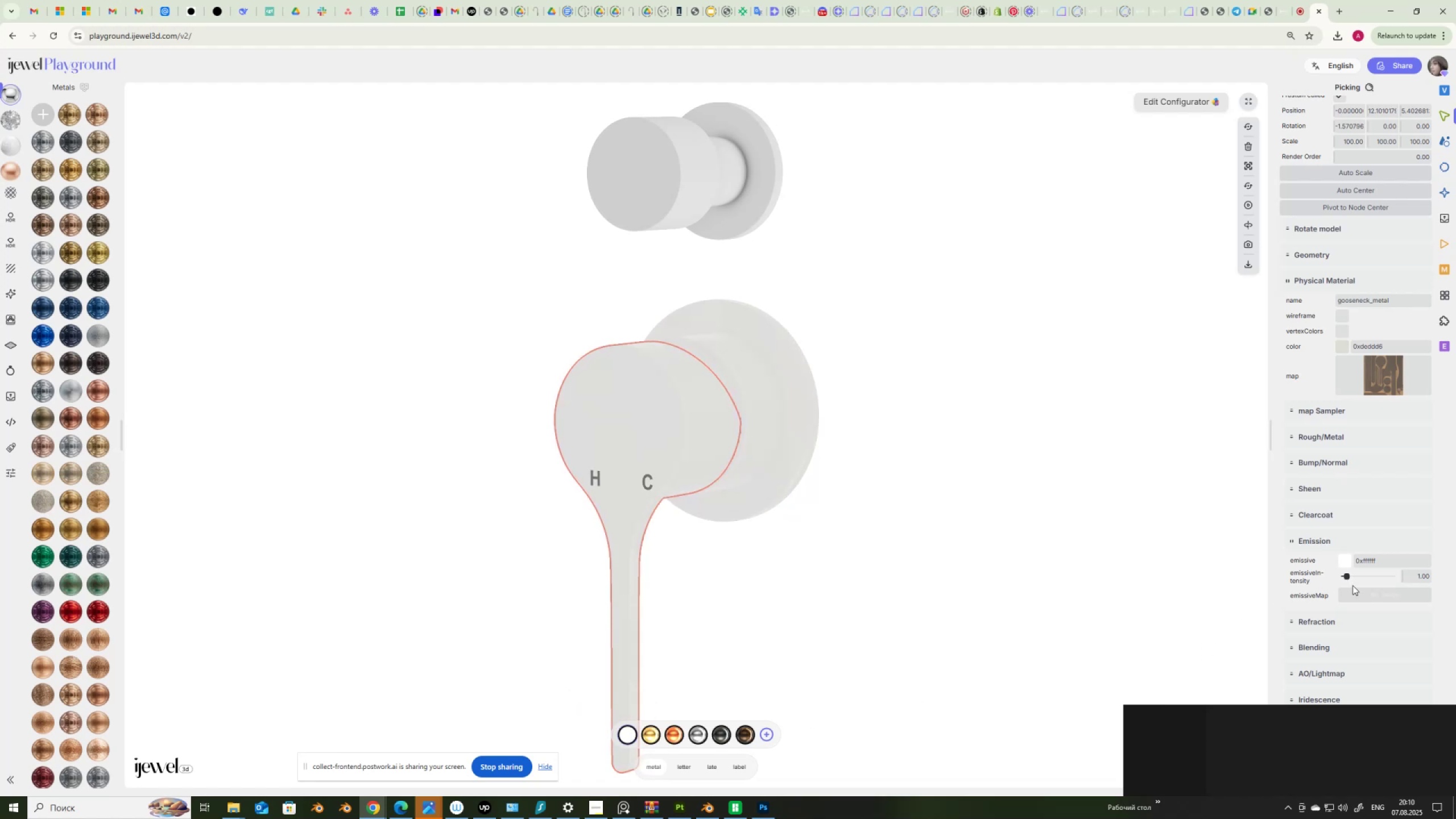 
left_click_drag(start_coordinate=[1349, 578], to_coordinate=[1332, 577])
 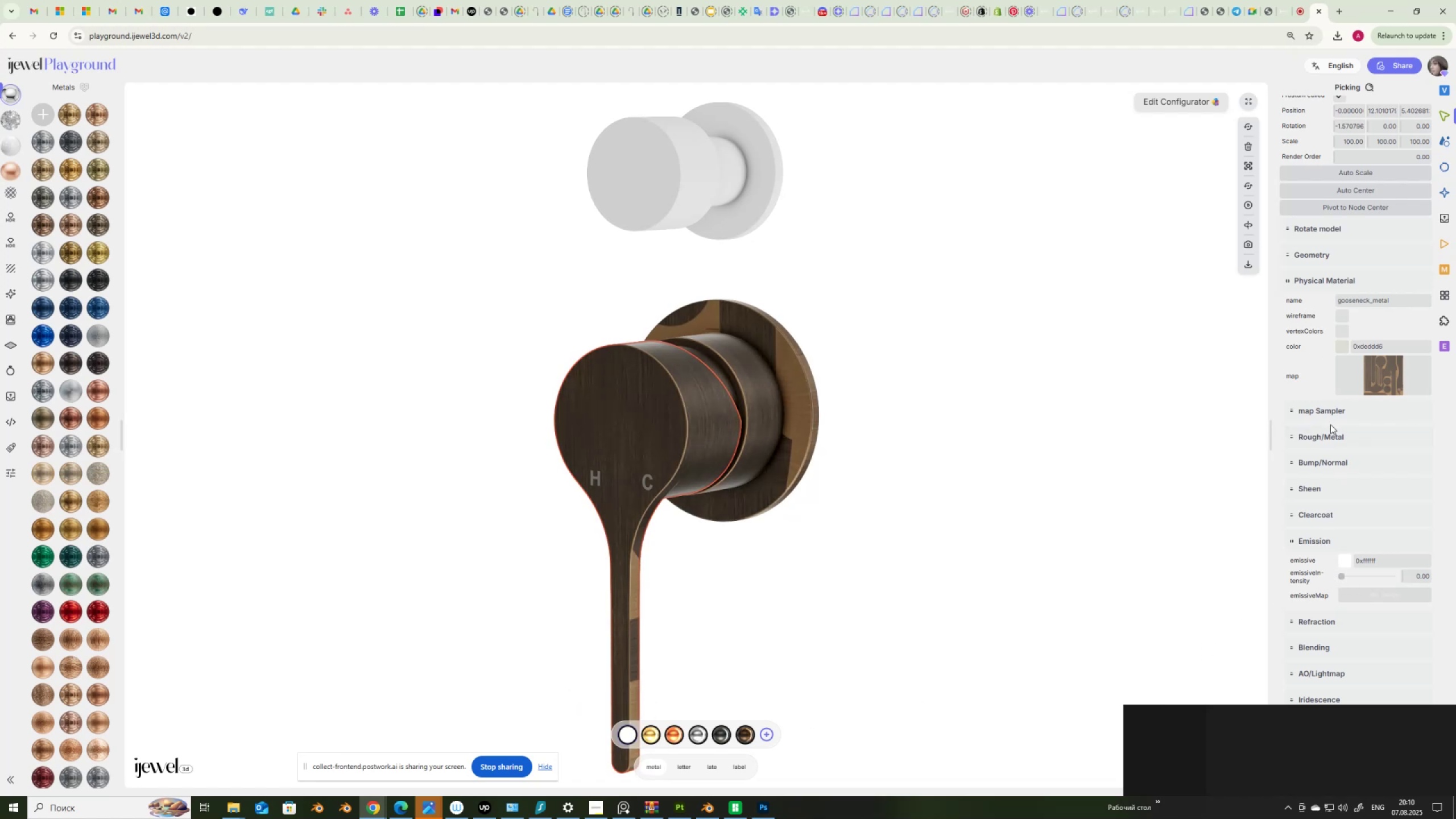 
left_click([1329, 437])
 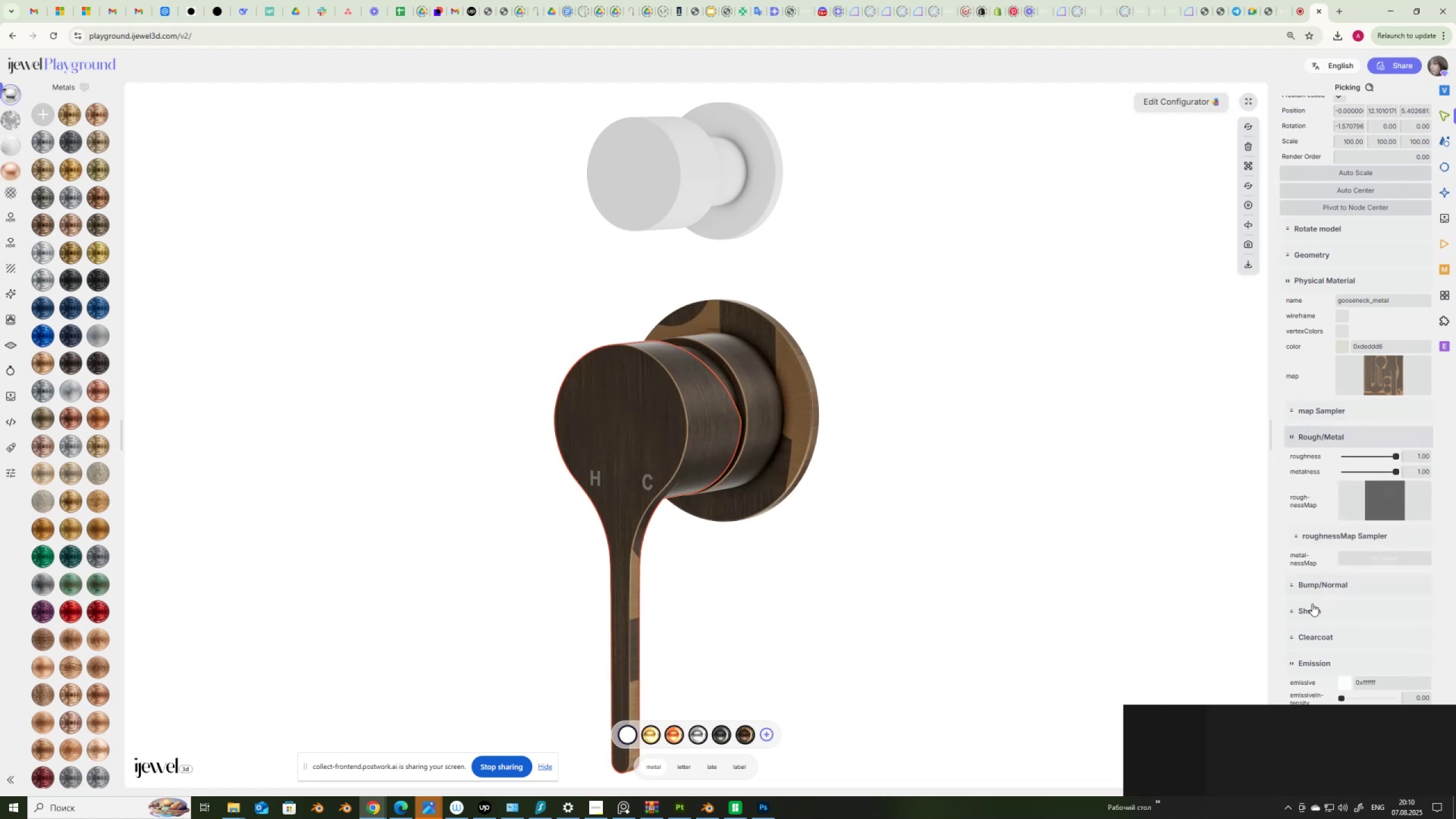 
left_click([1320, 585])
 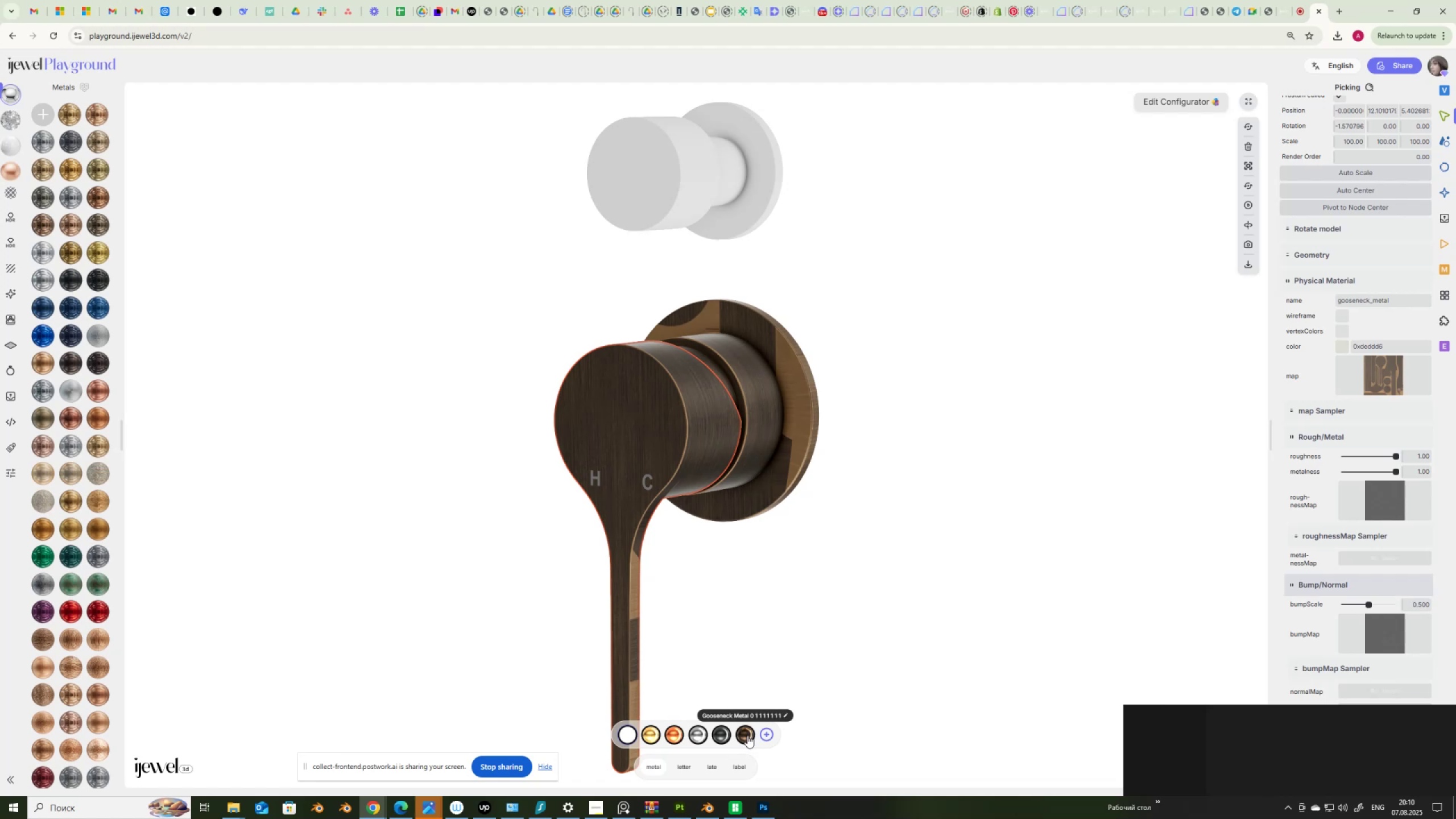 
left_click([747, 736])
 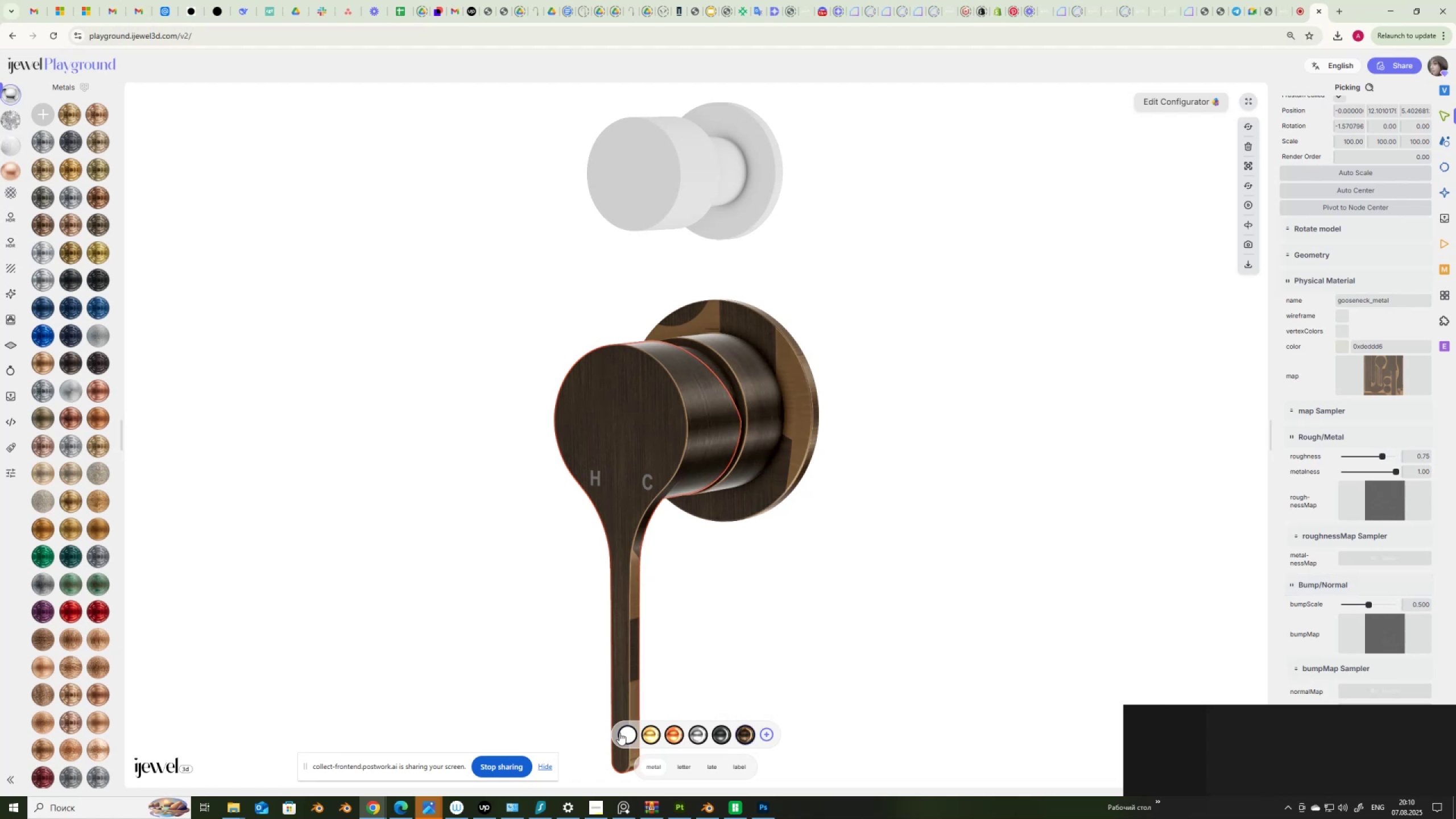 
left_click([624, 734])
 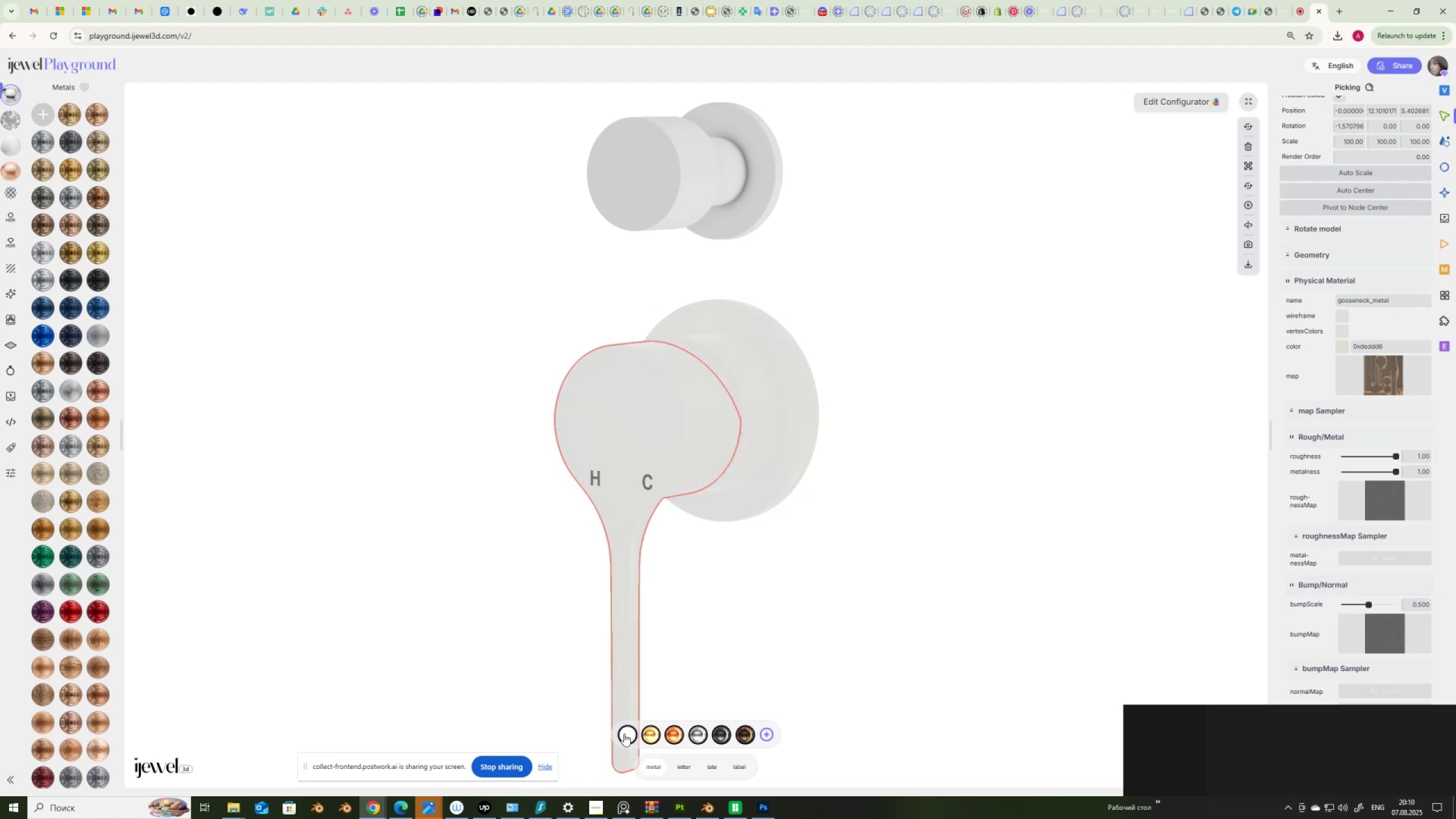 
left_click([742, 730])
 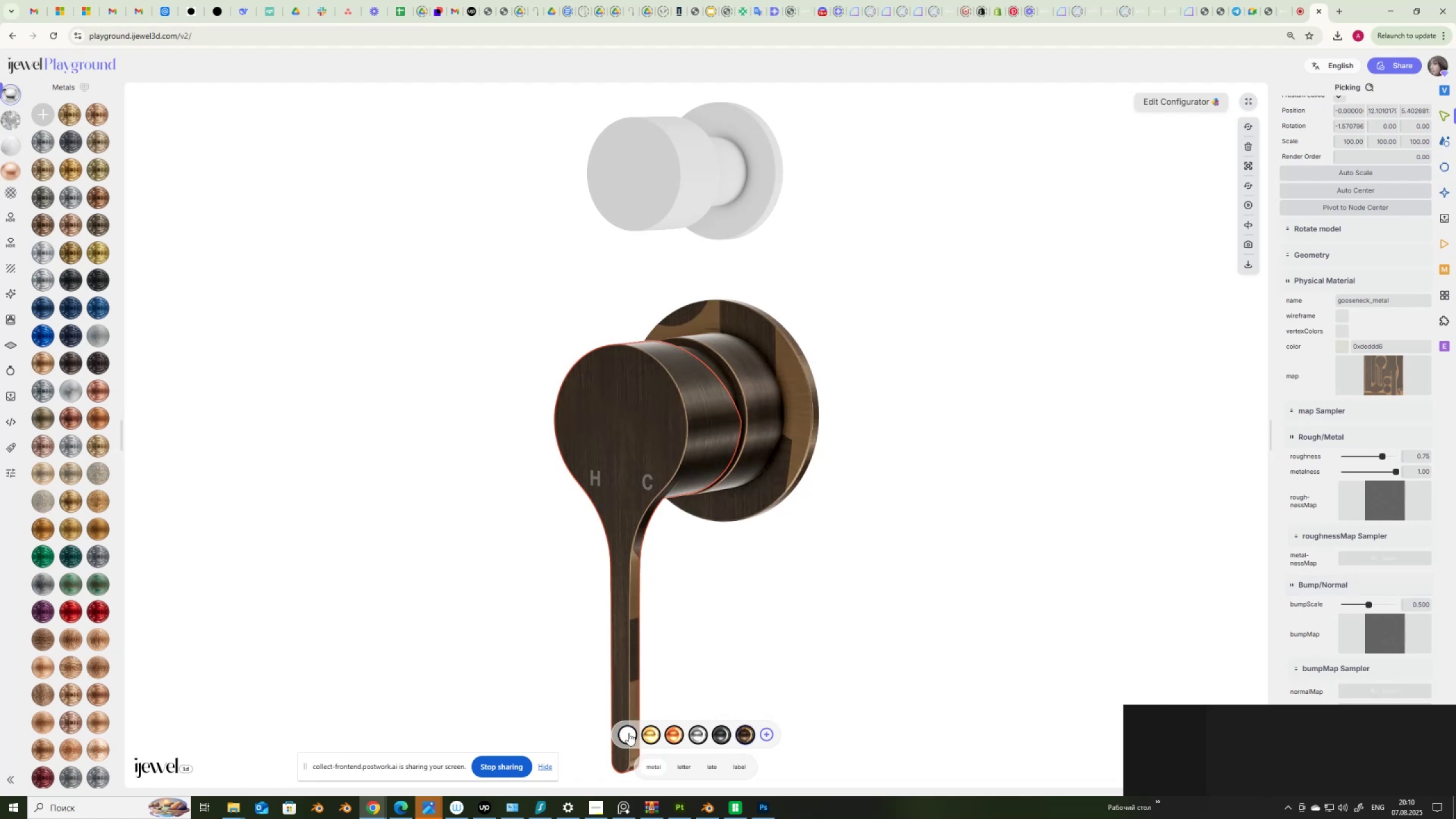 
left_click([624, 735])
 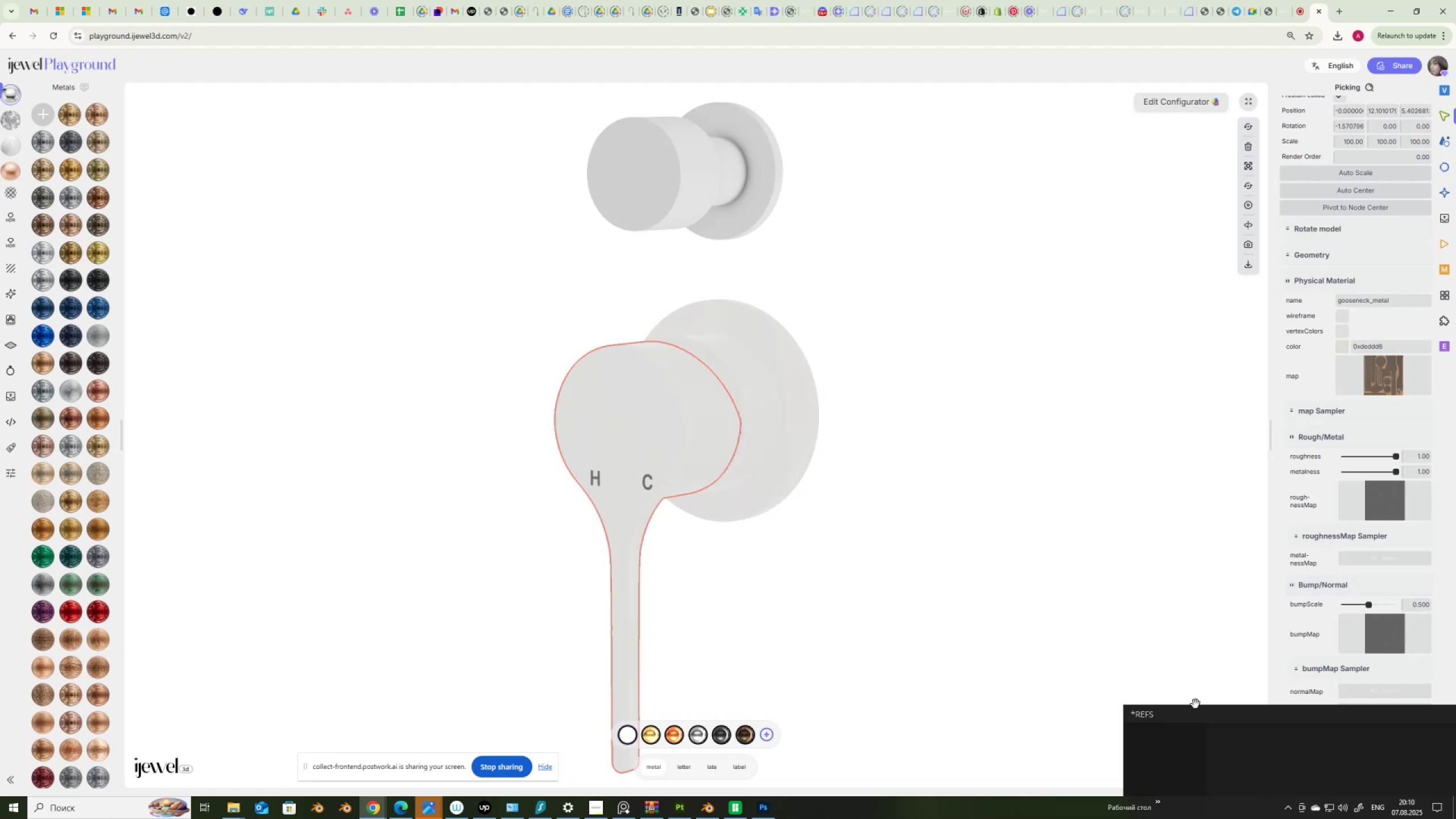 
scroll: coordinate [1300, 634], scroll_direction: down, amount: 5.0
 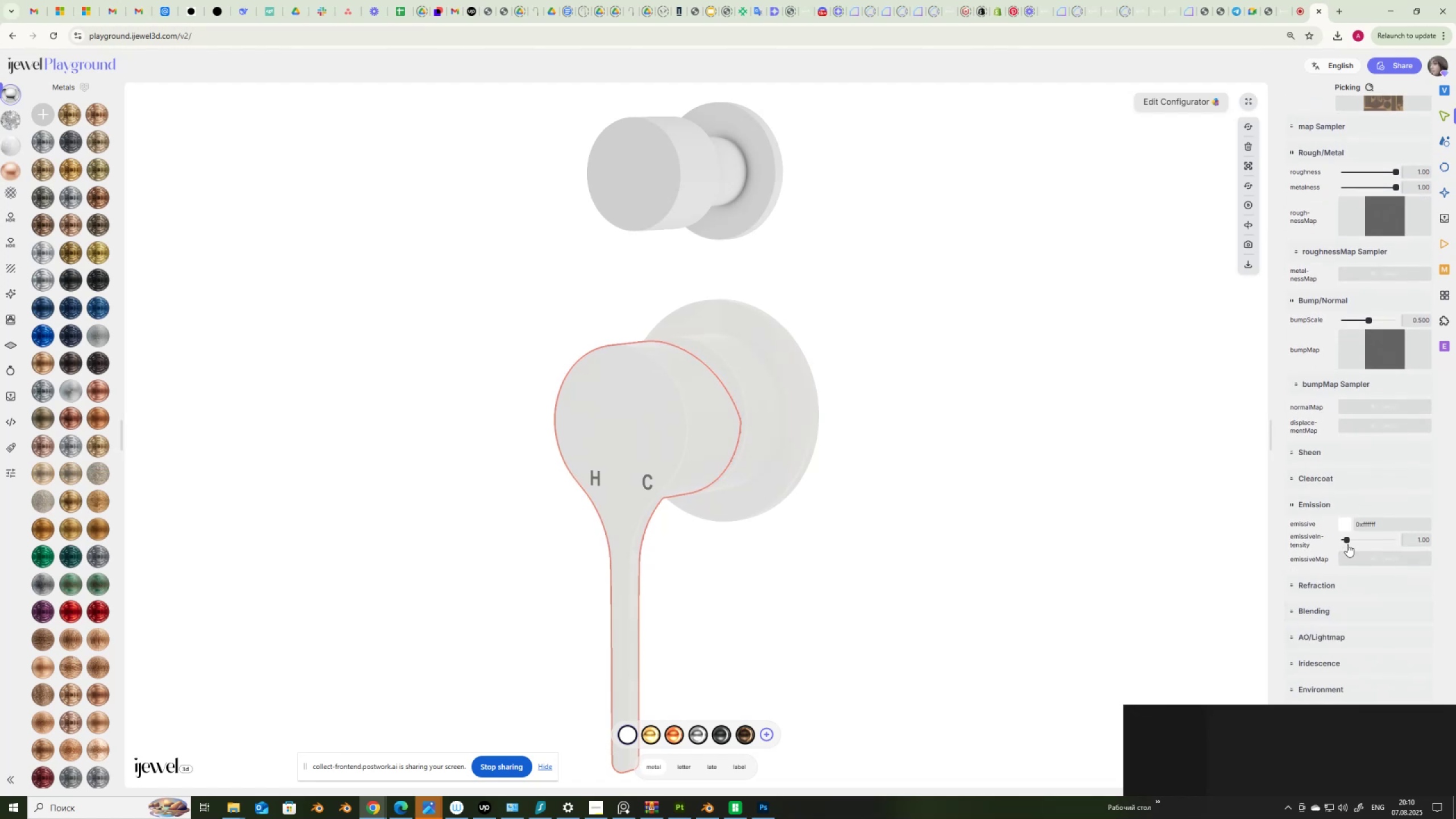 
left_click_drag(start_coordinate=[1347, 542], to_coordinate=[1276, 551])
 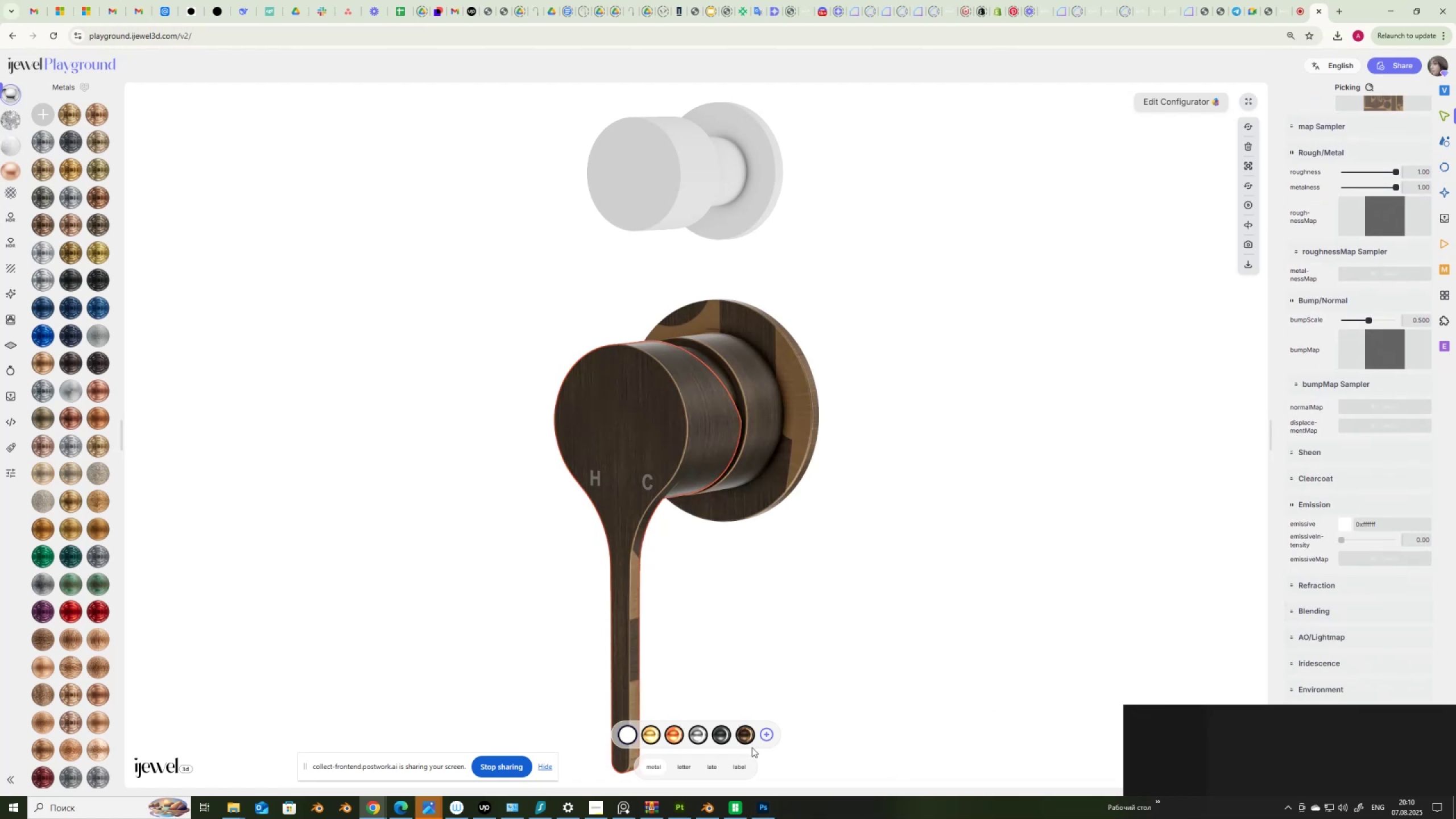 
left_click([764, 734])
 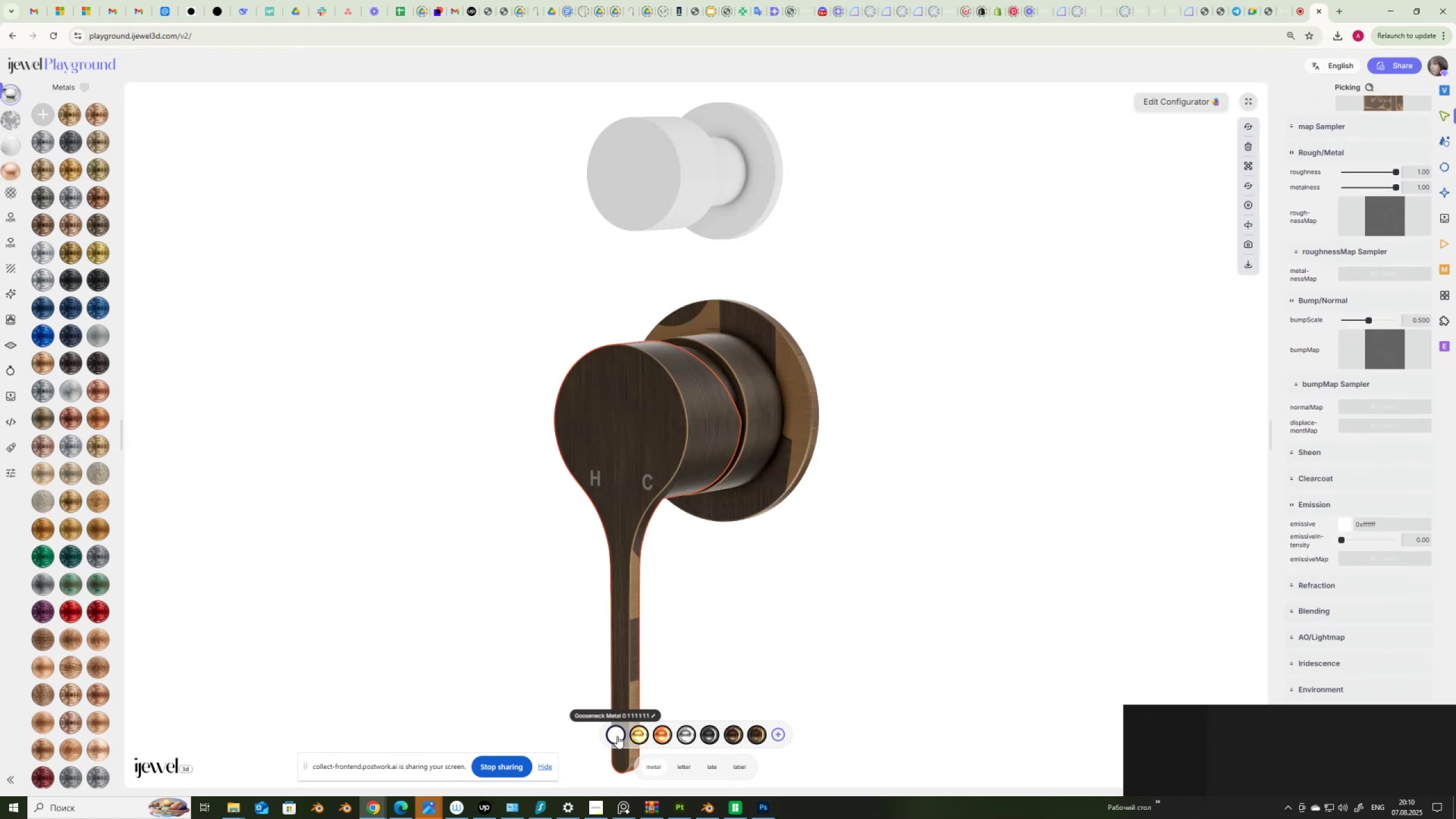 
left_click([585, 708])
 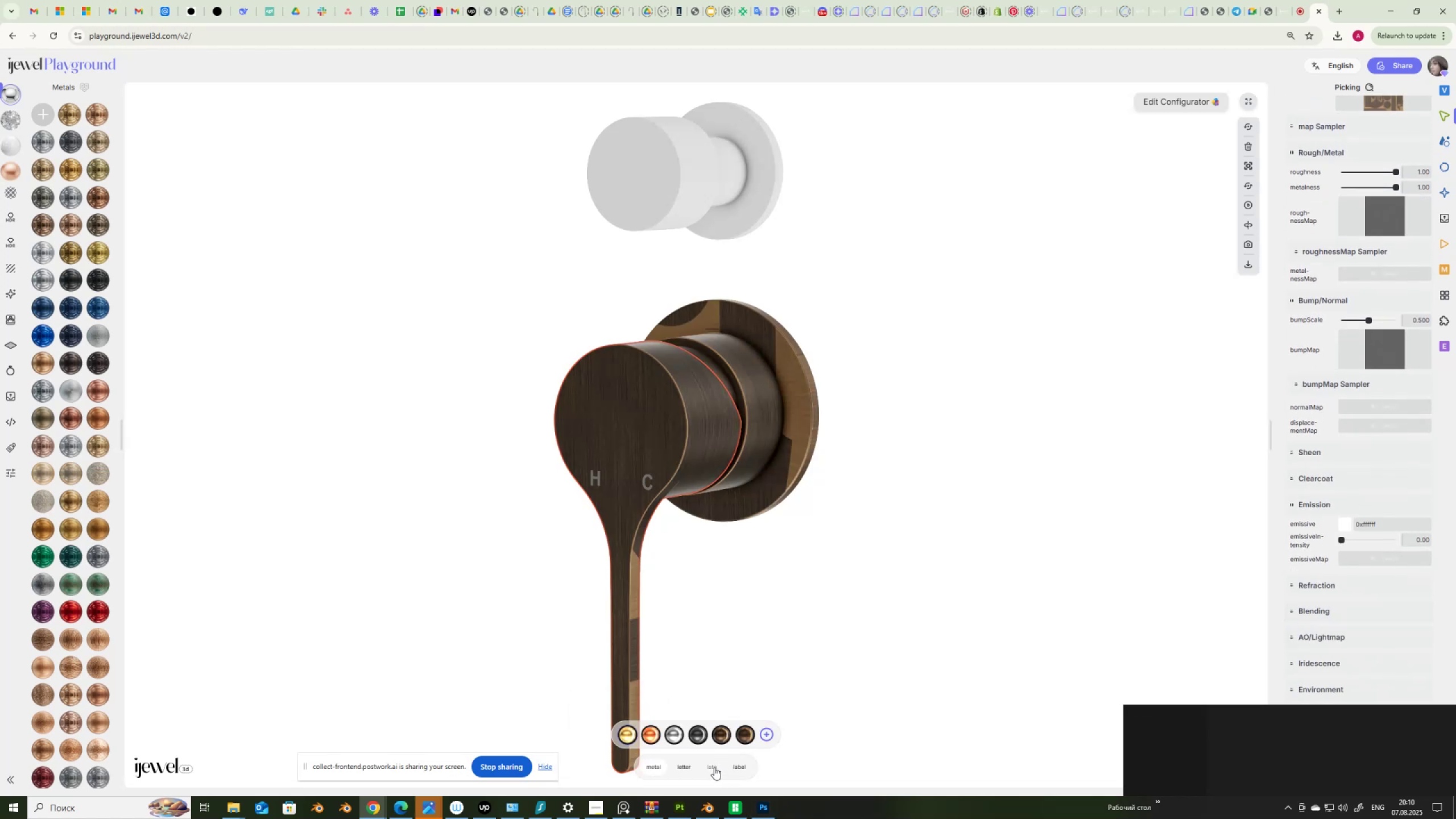 
left_click([714, 767])
 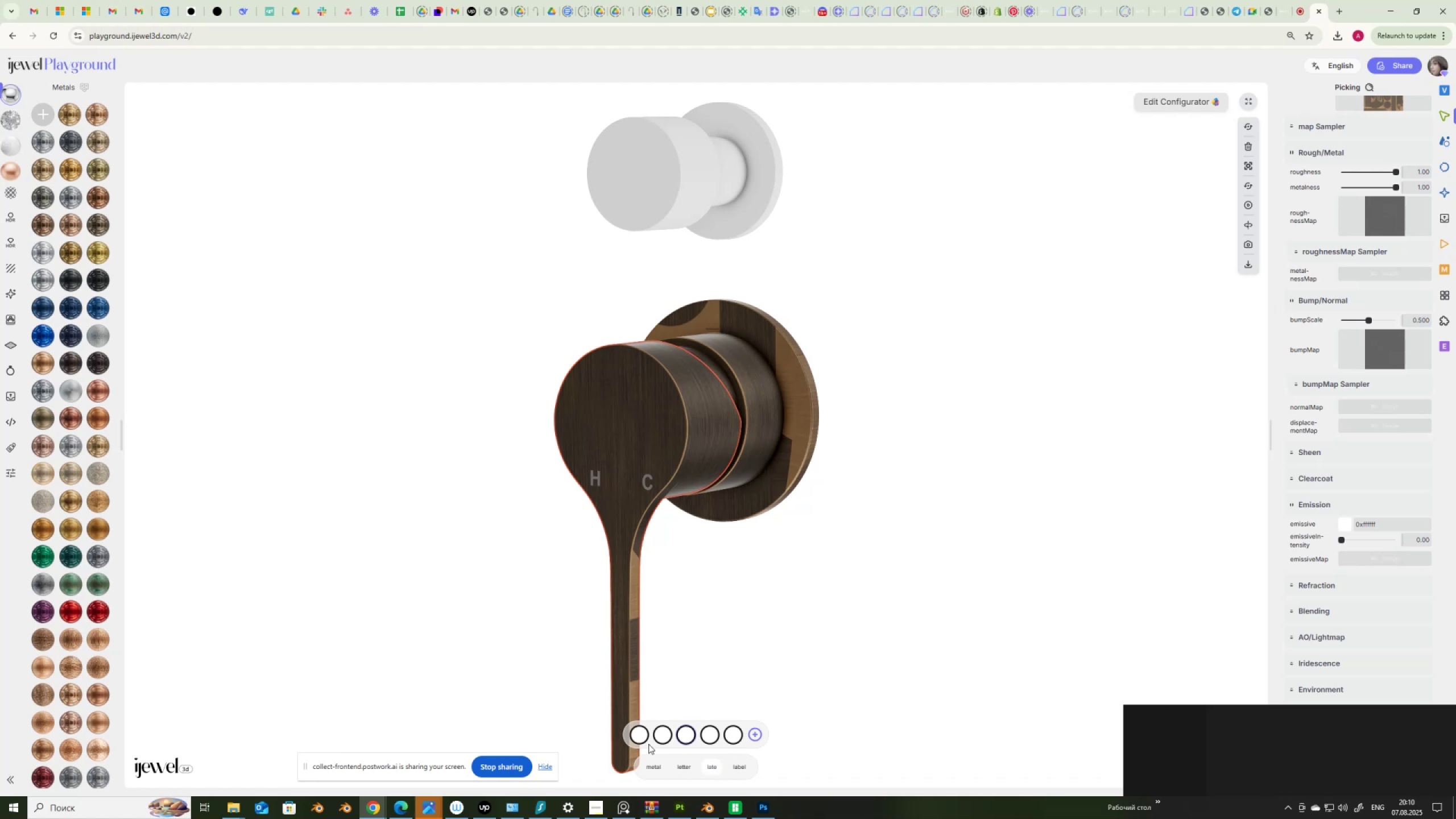 
left_click([640, 735])
 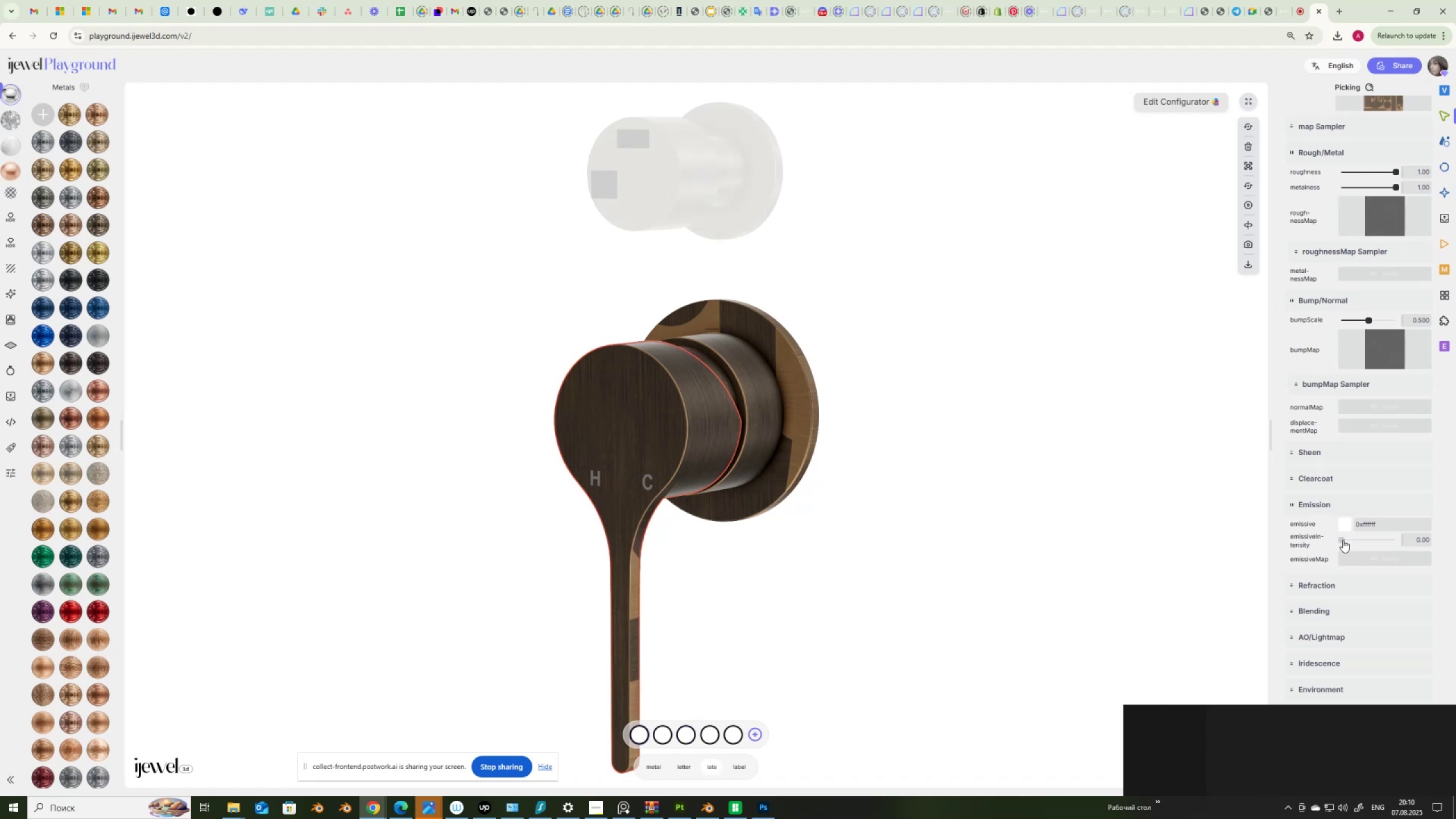 
scroll: coordinate [1320, 619], scroll_direction: down, amount: 2.0
 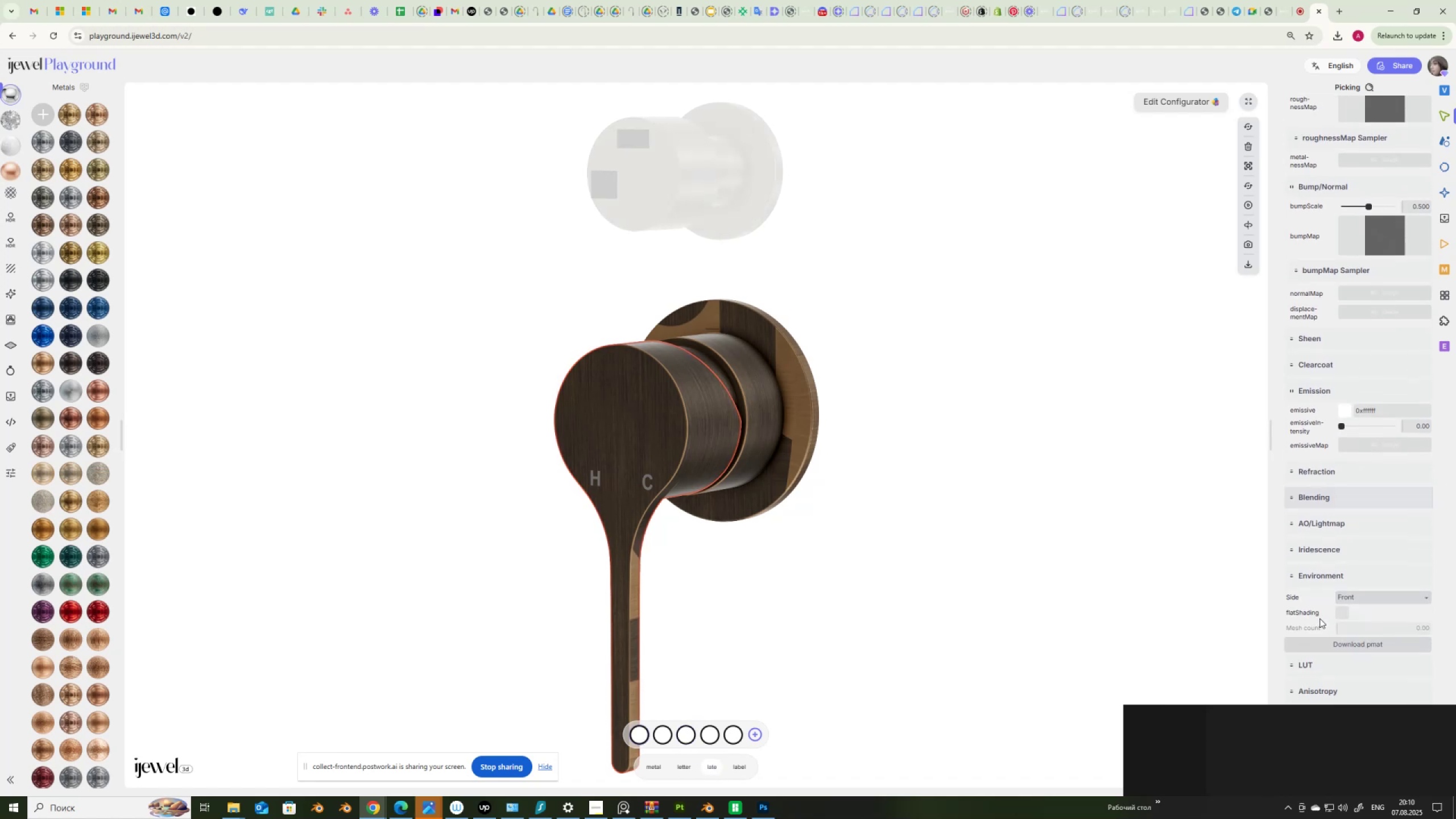 
scroll: coordinate [1321, 617], scroll_direction: up, amount: 2.0
 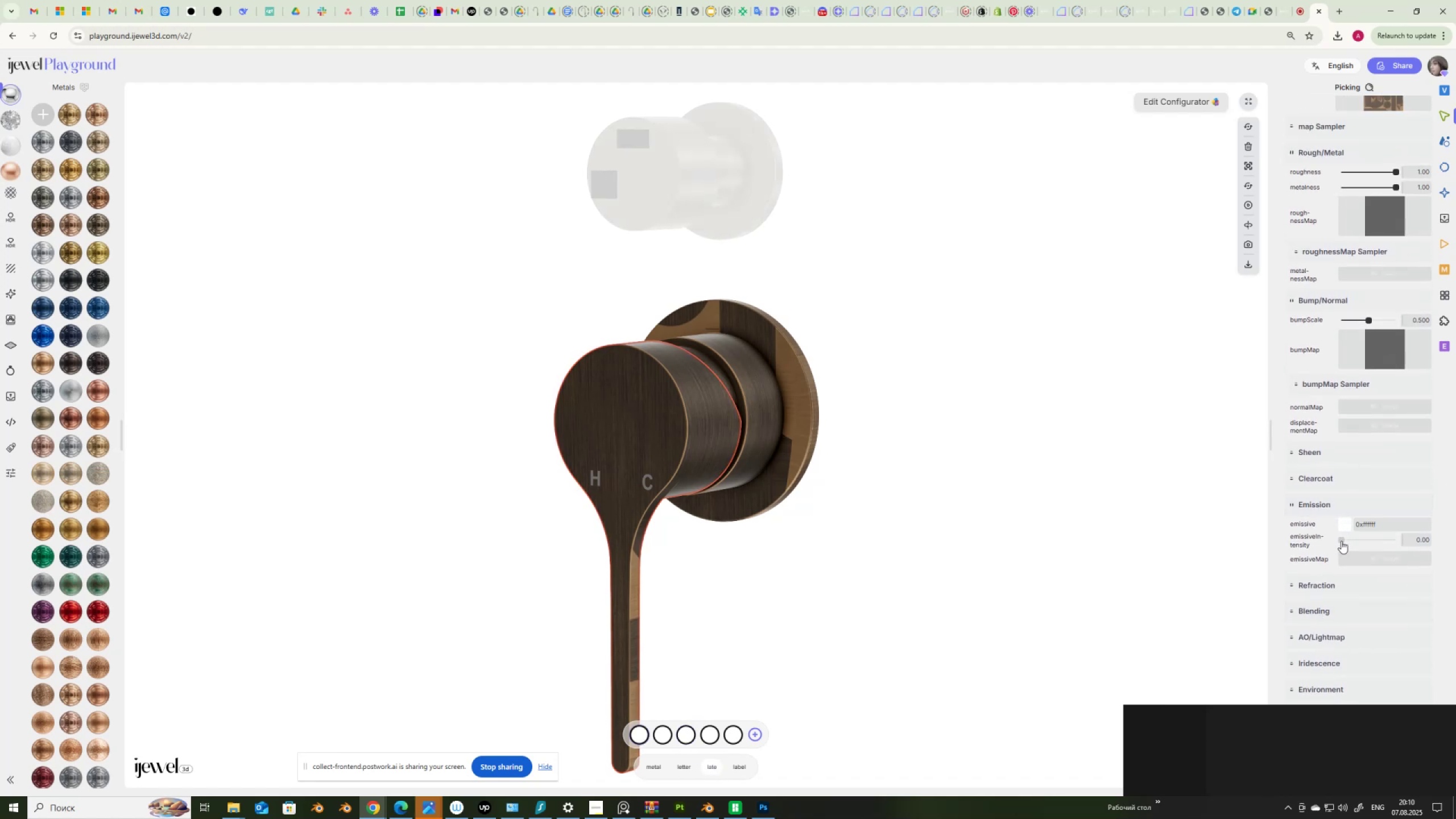 
left_click([635, 734])
 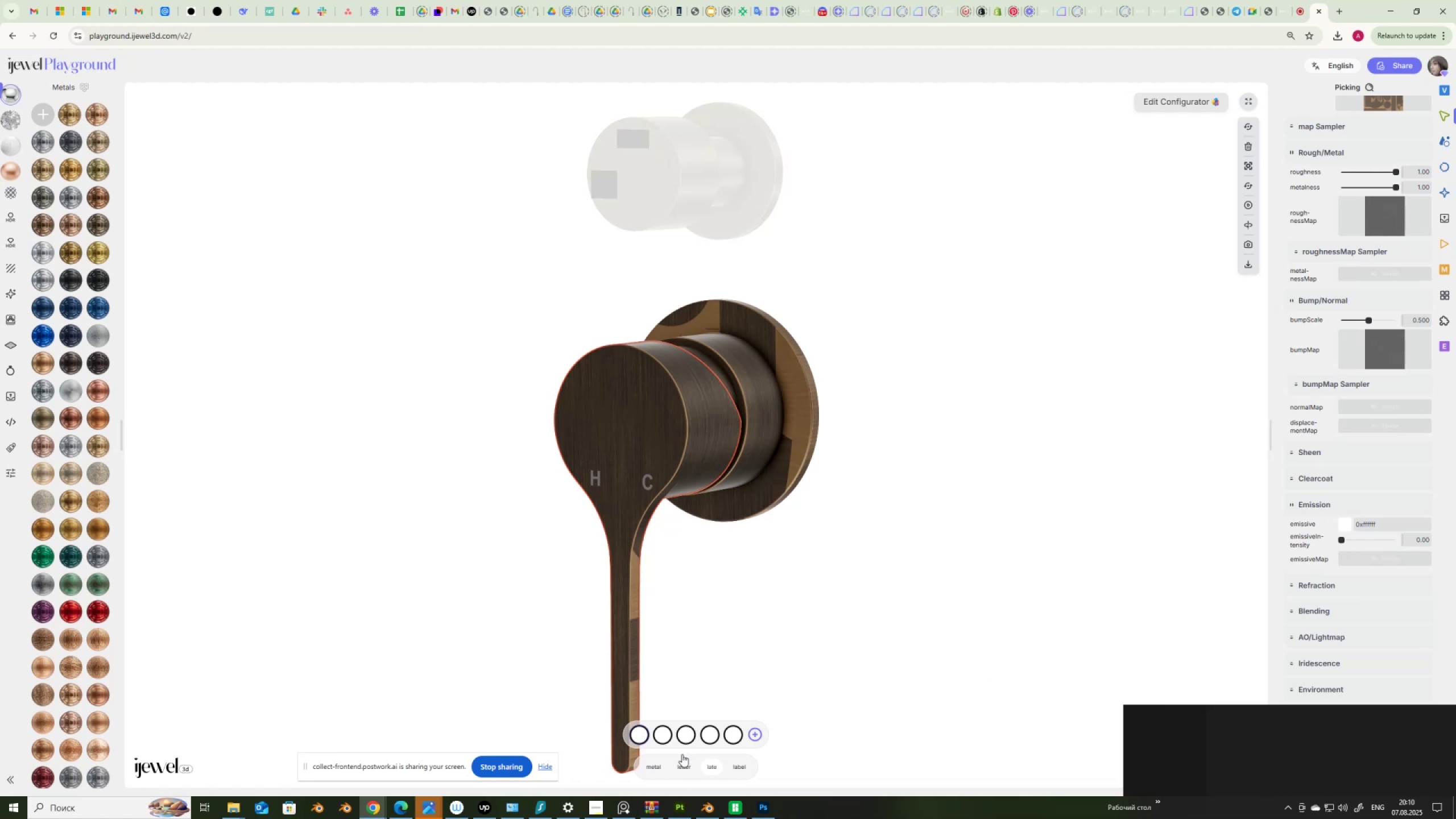 
left_click([641, 731])
 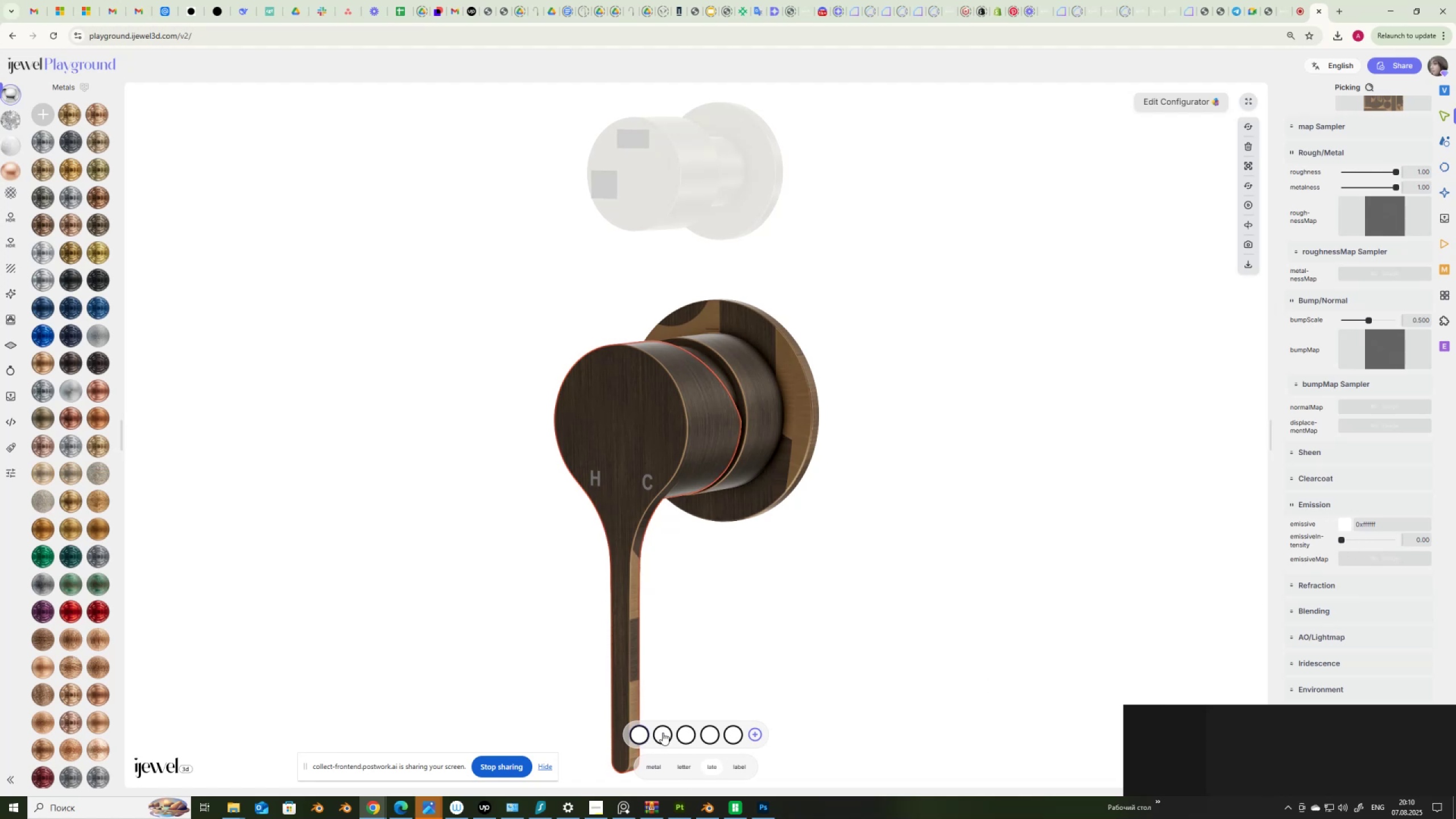 
left_click([663, 732])
 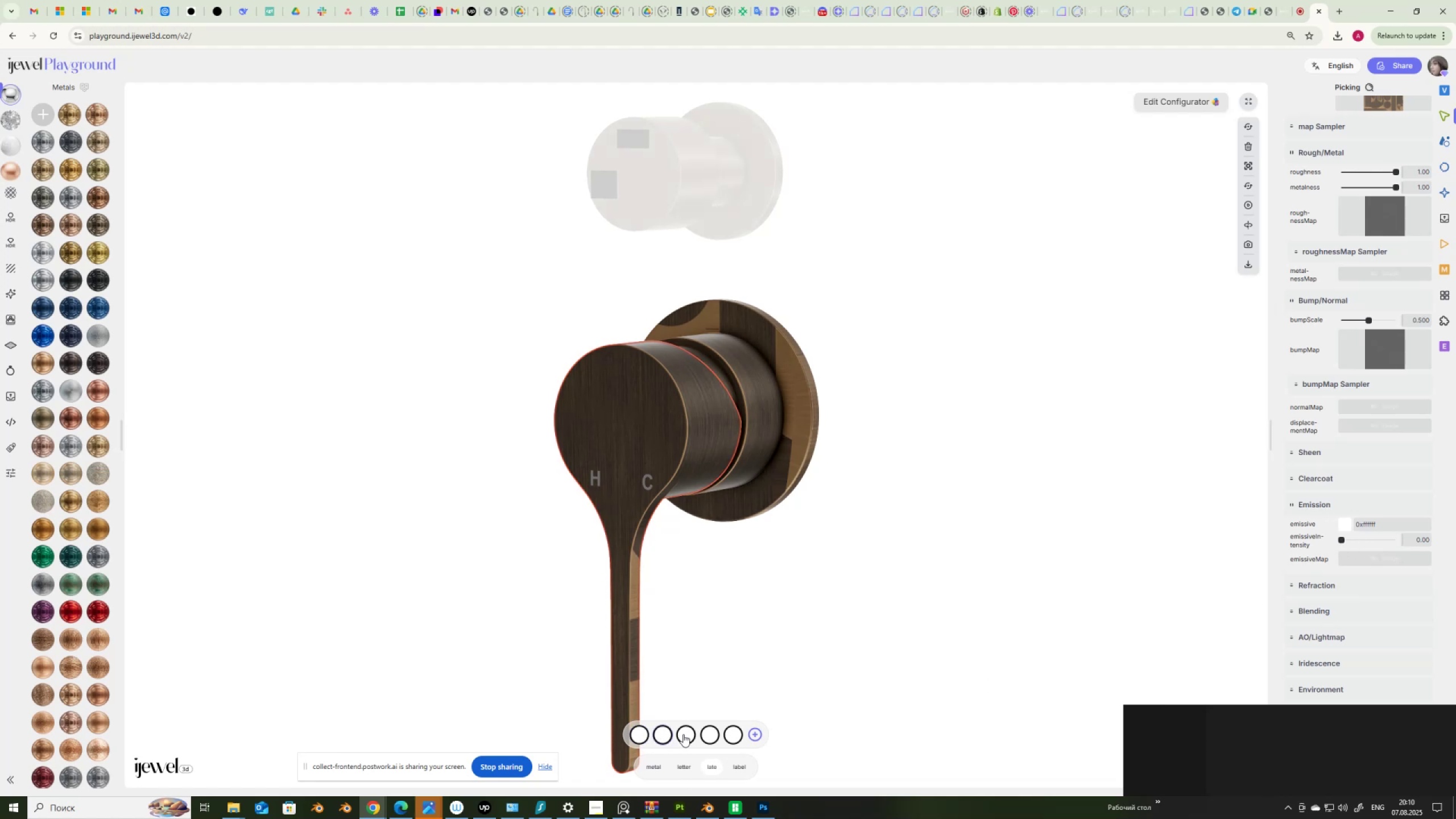 
left_click([667, 737])
 